 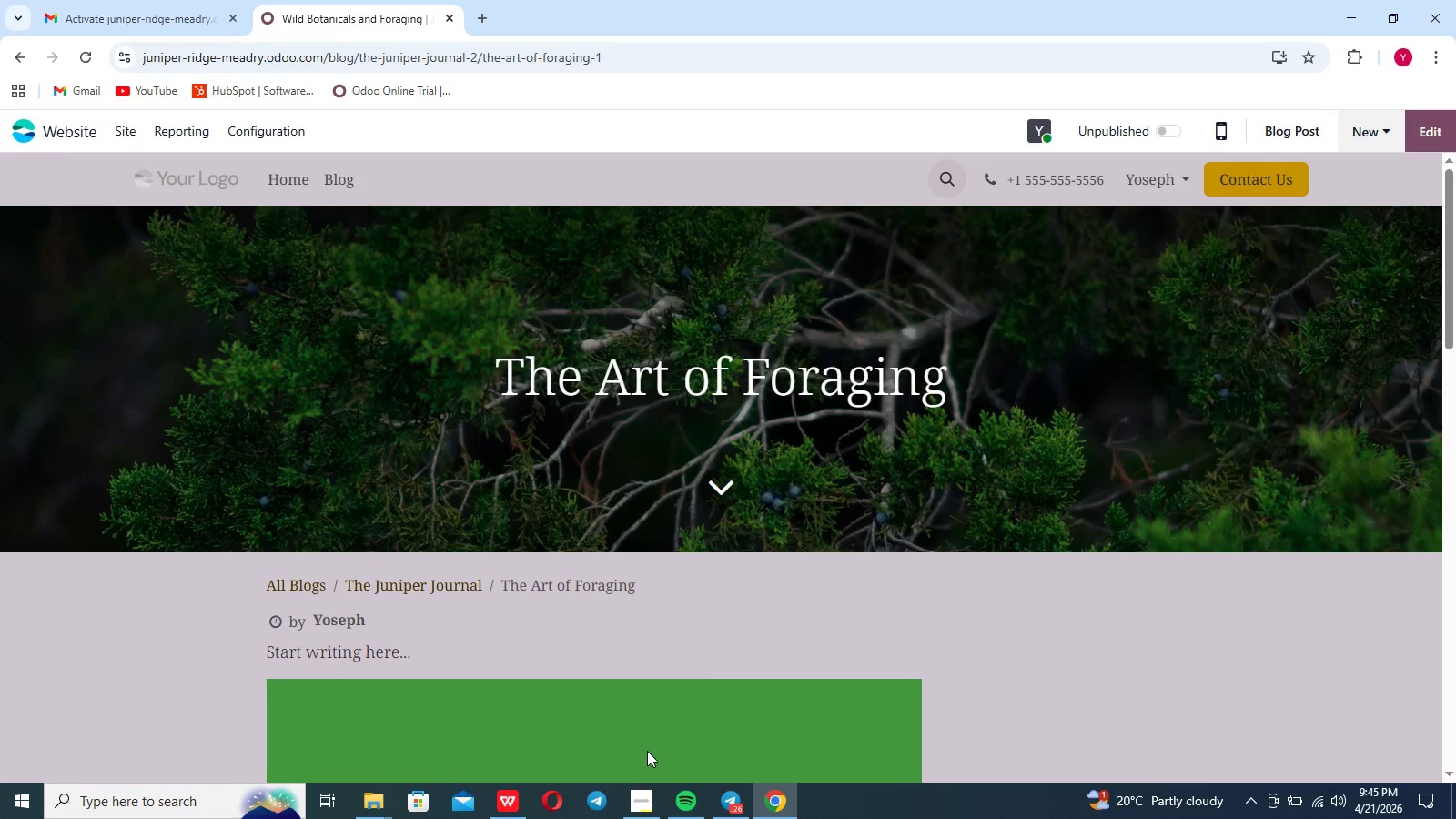 
left_click([968, 670])
 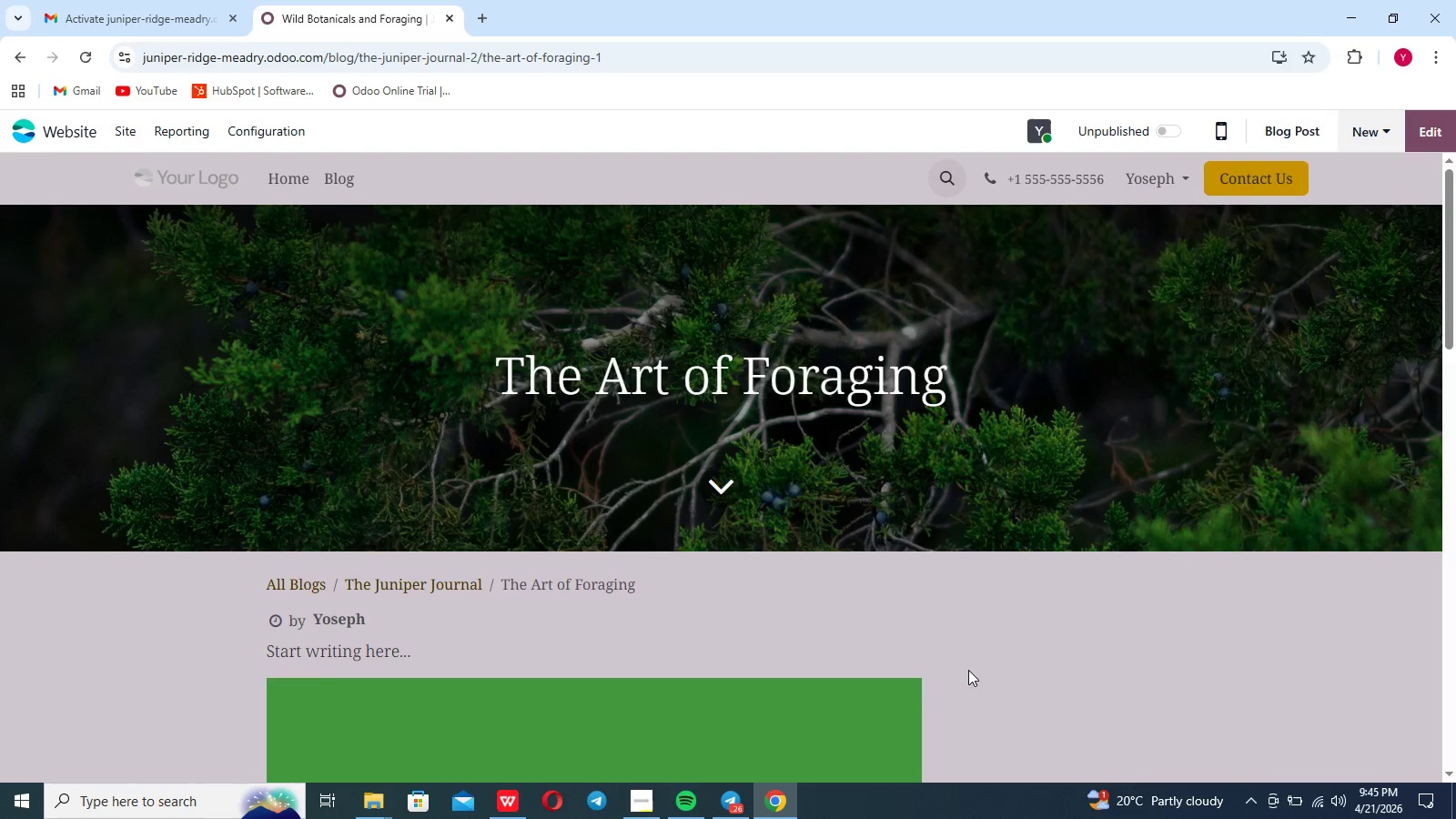 
scroll: coordinate [968, 670], scroll_direction: down, amount: 61.0
 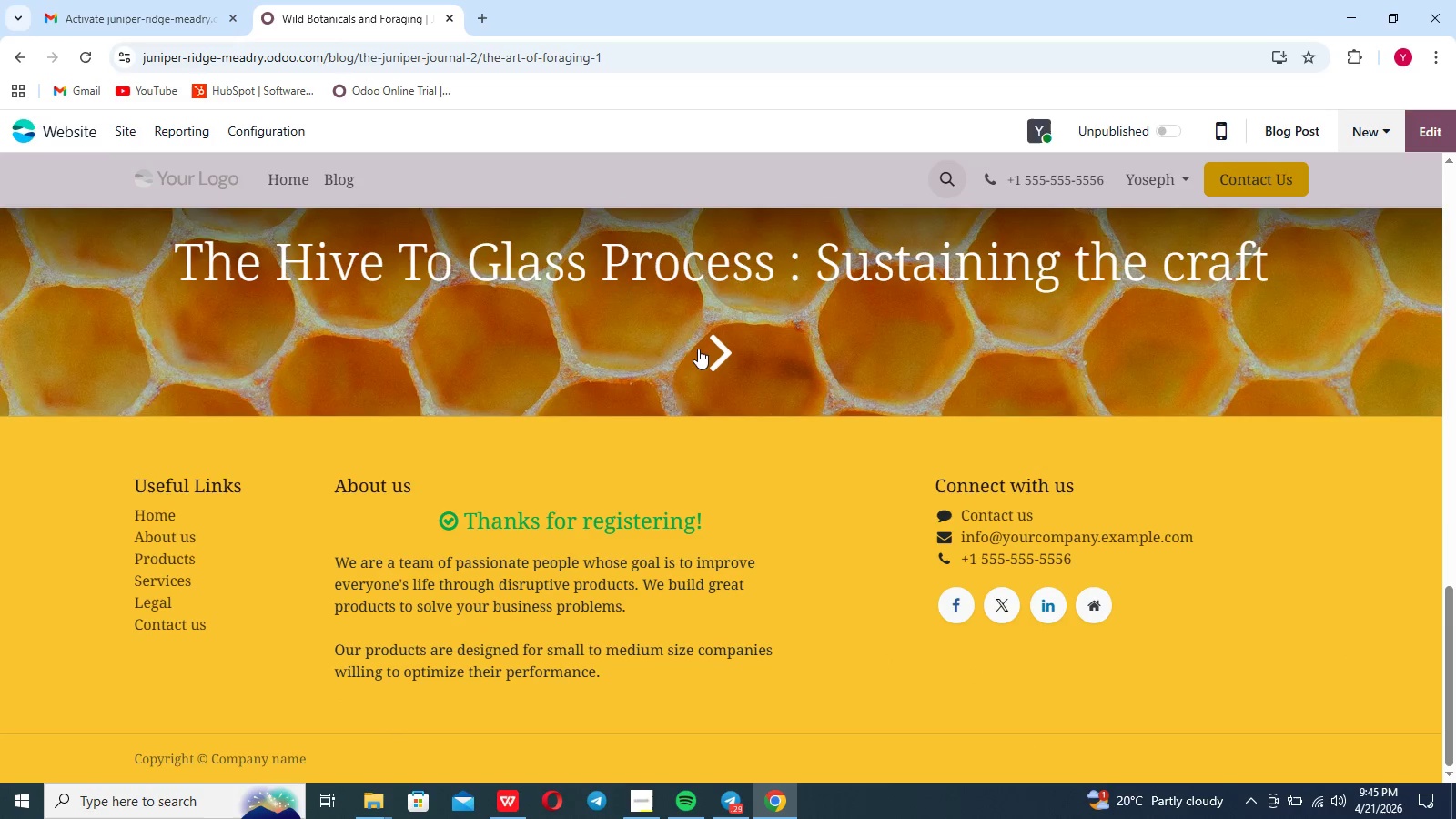 
left_click([702, 349])
 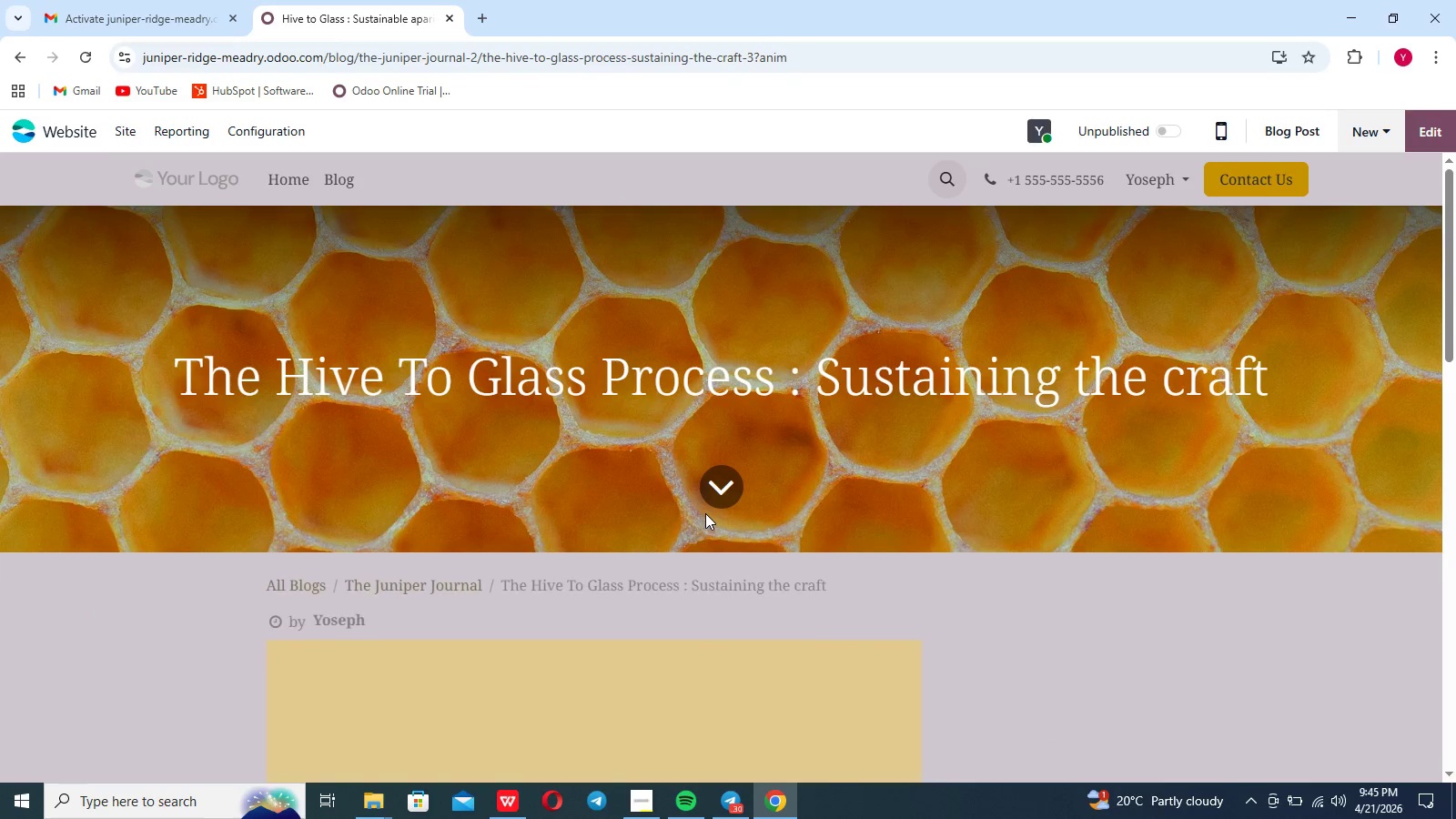 
scroll: coordinate [705, 513], scroll_direction: down, amount: 23.0
 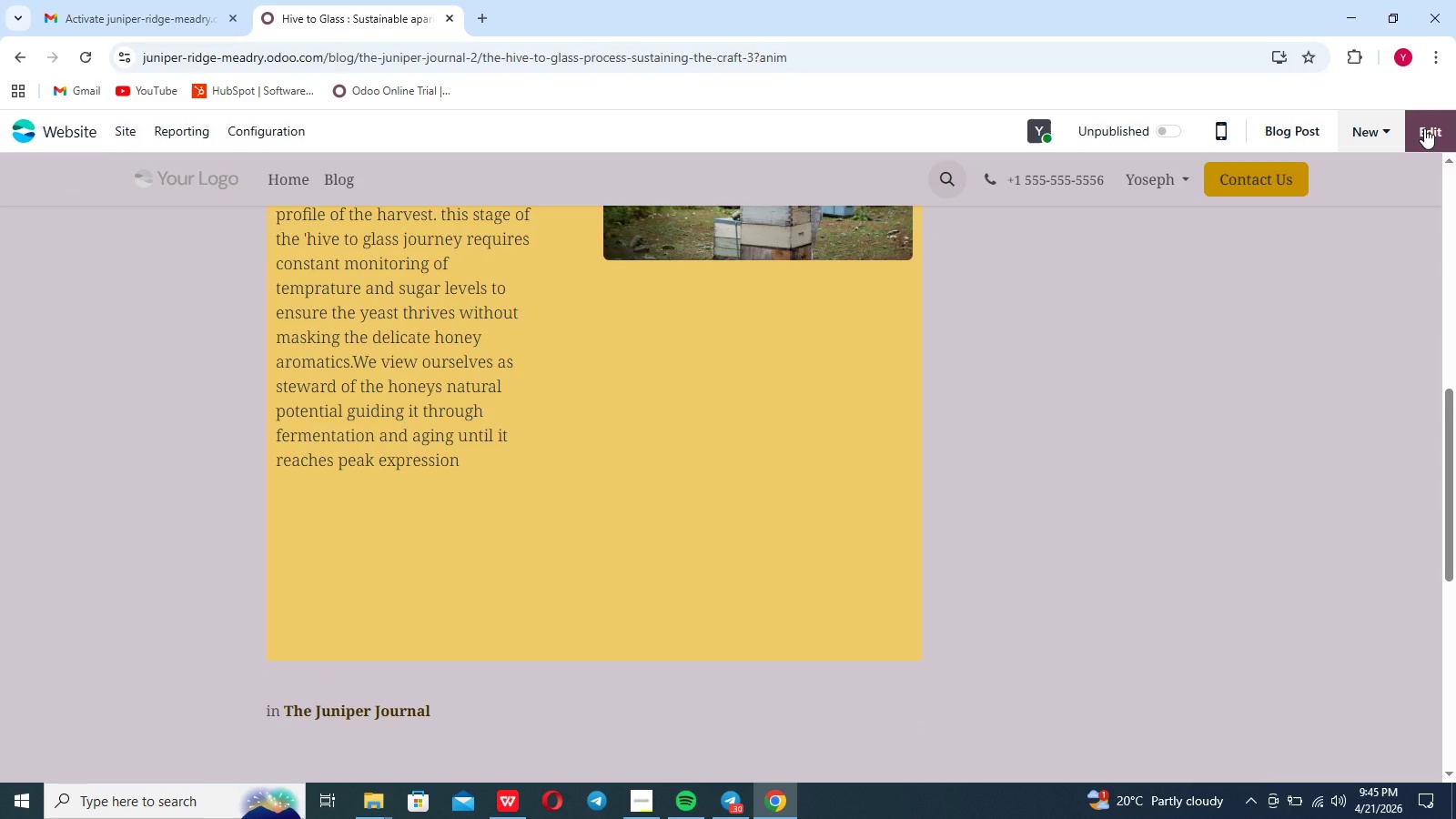 
left_click([1424, 128])
 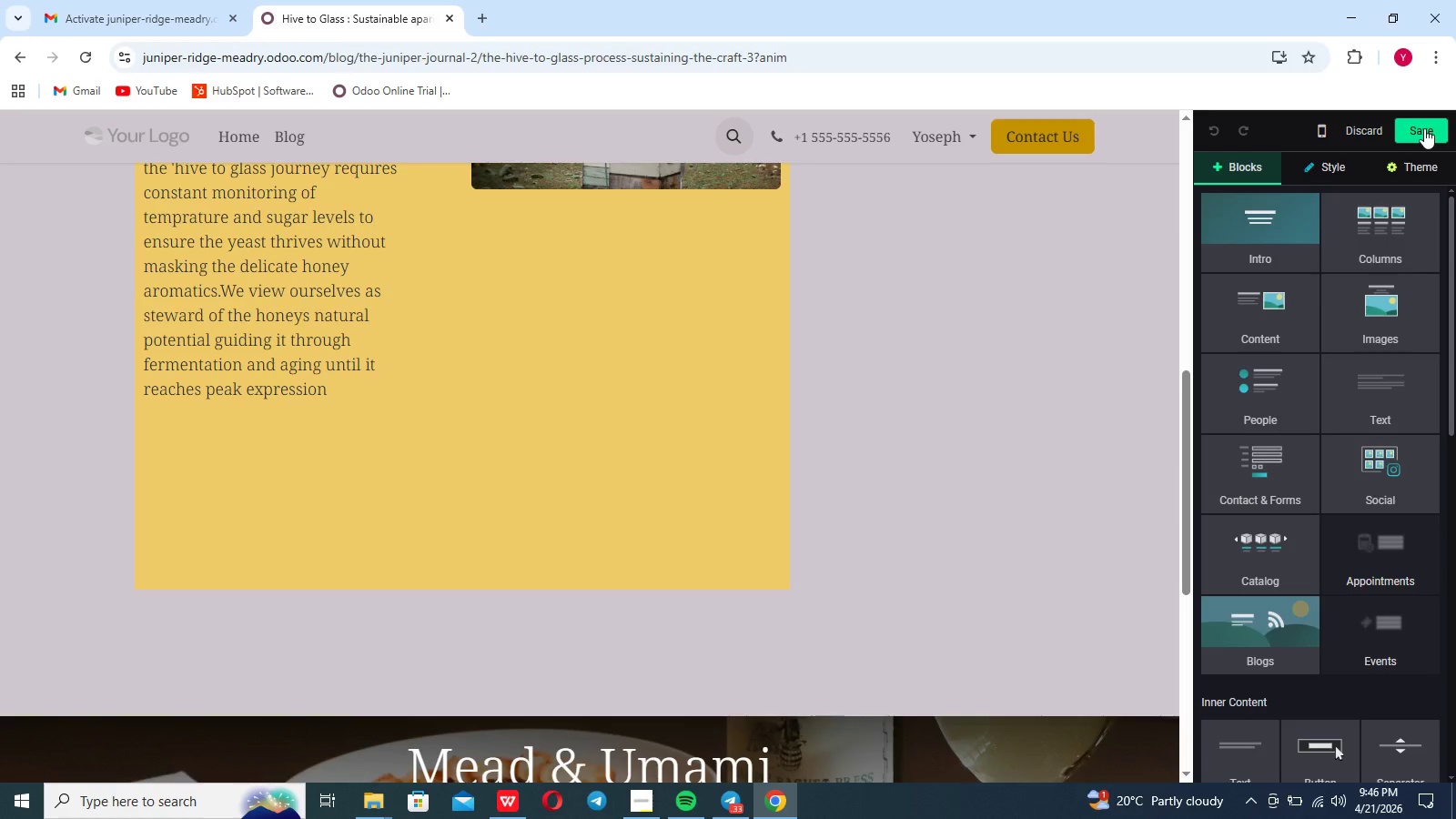 
wait(22.59)
 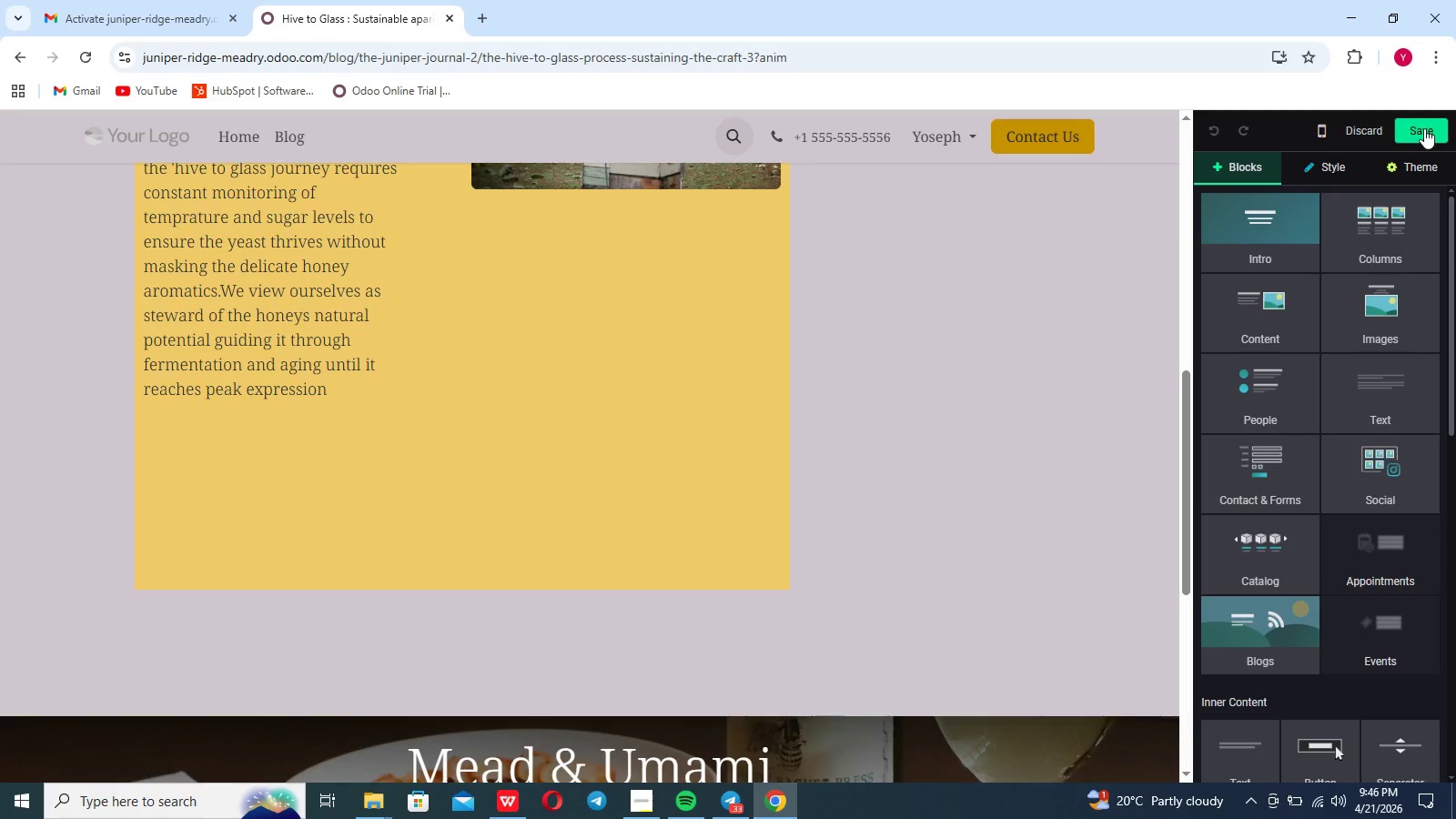 
left_click([1073, 329])
 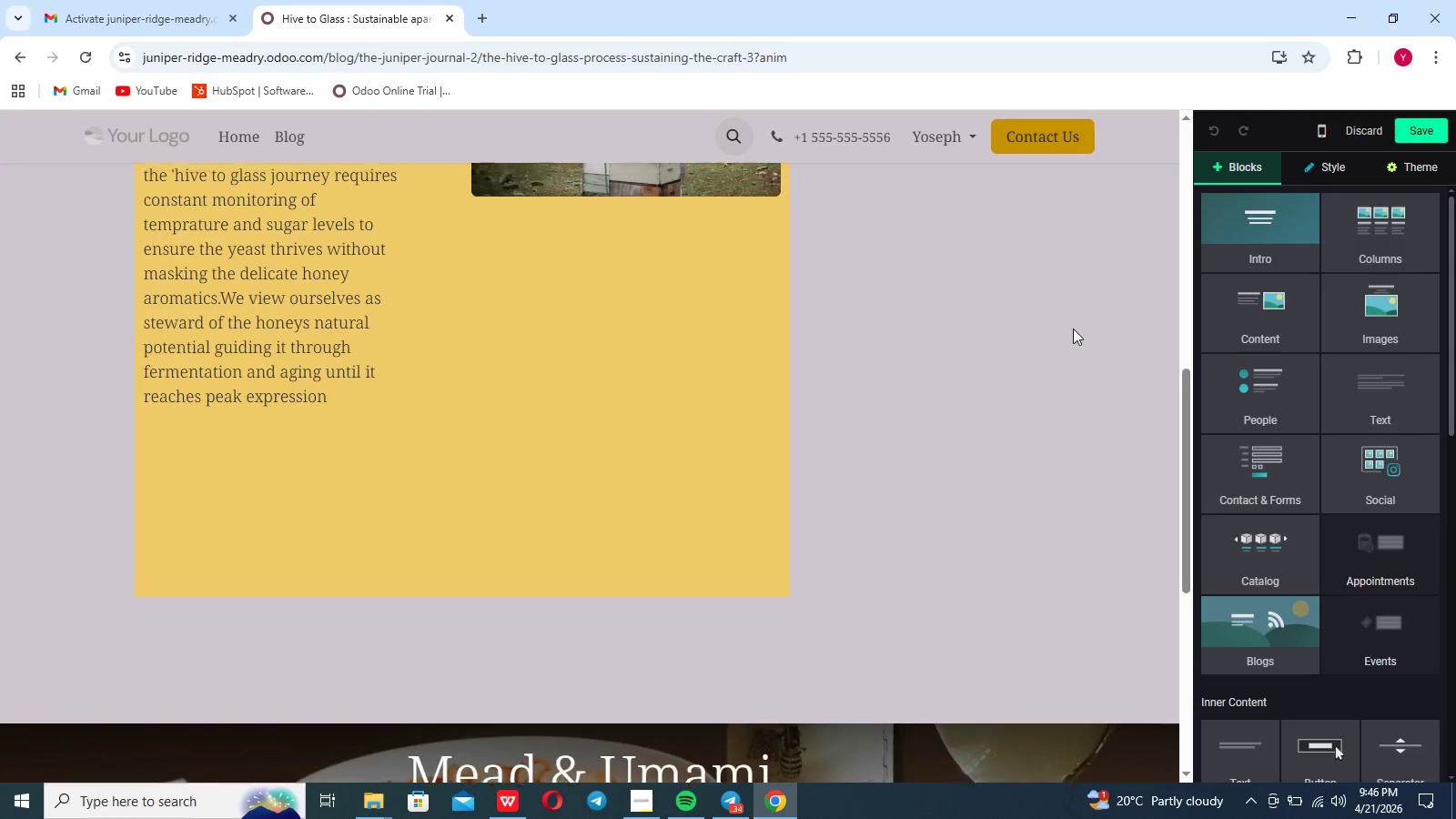 
scroll: coordinate [1073, 329], scroll_direction: up, amount: 29.0
 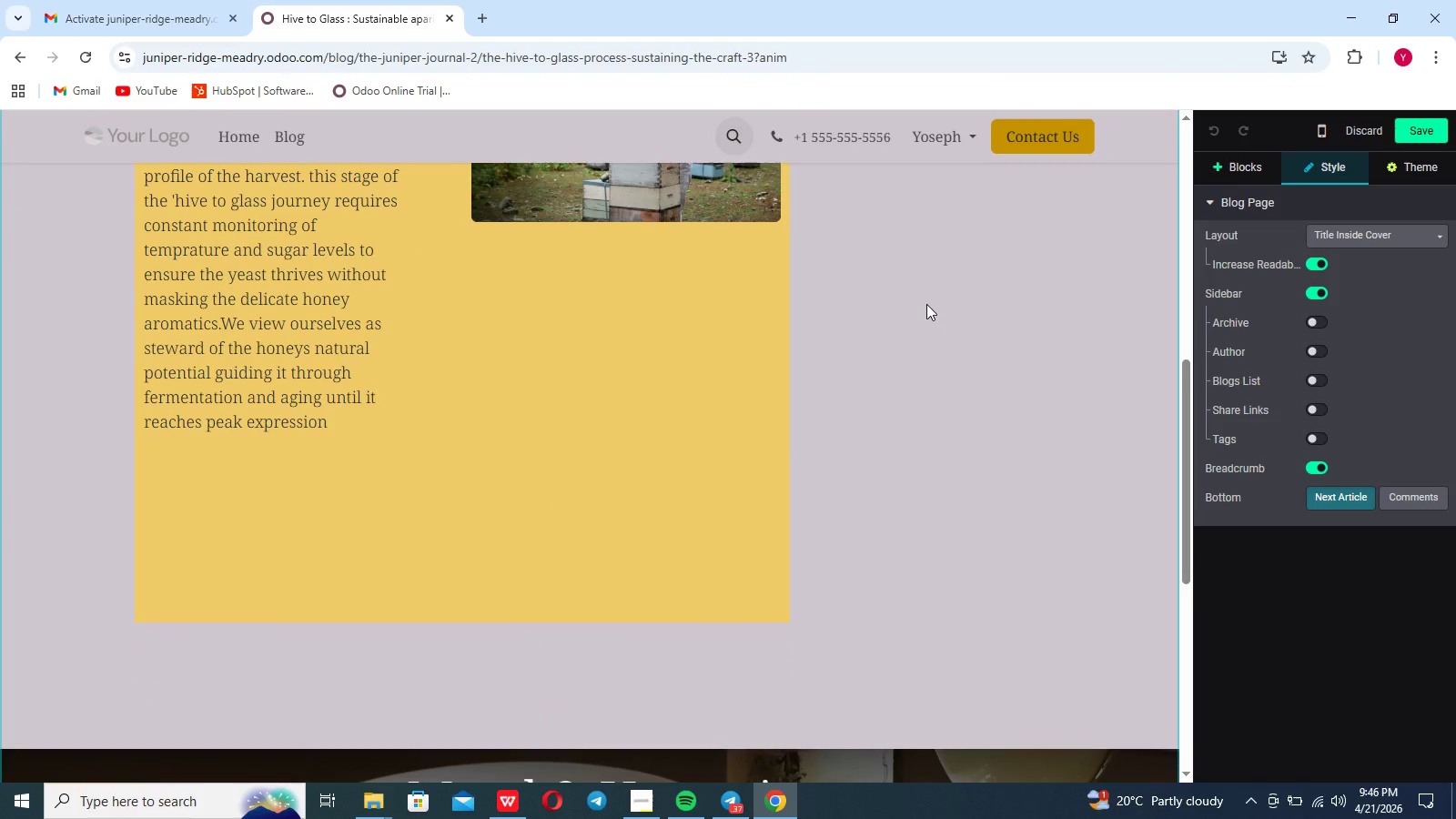 
left_click([926, 304])
 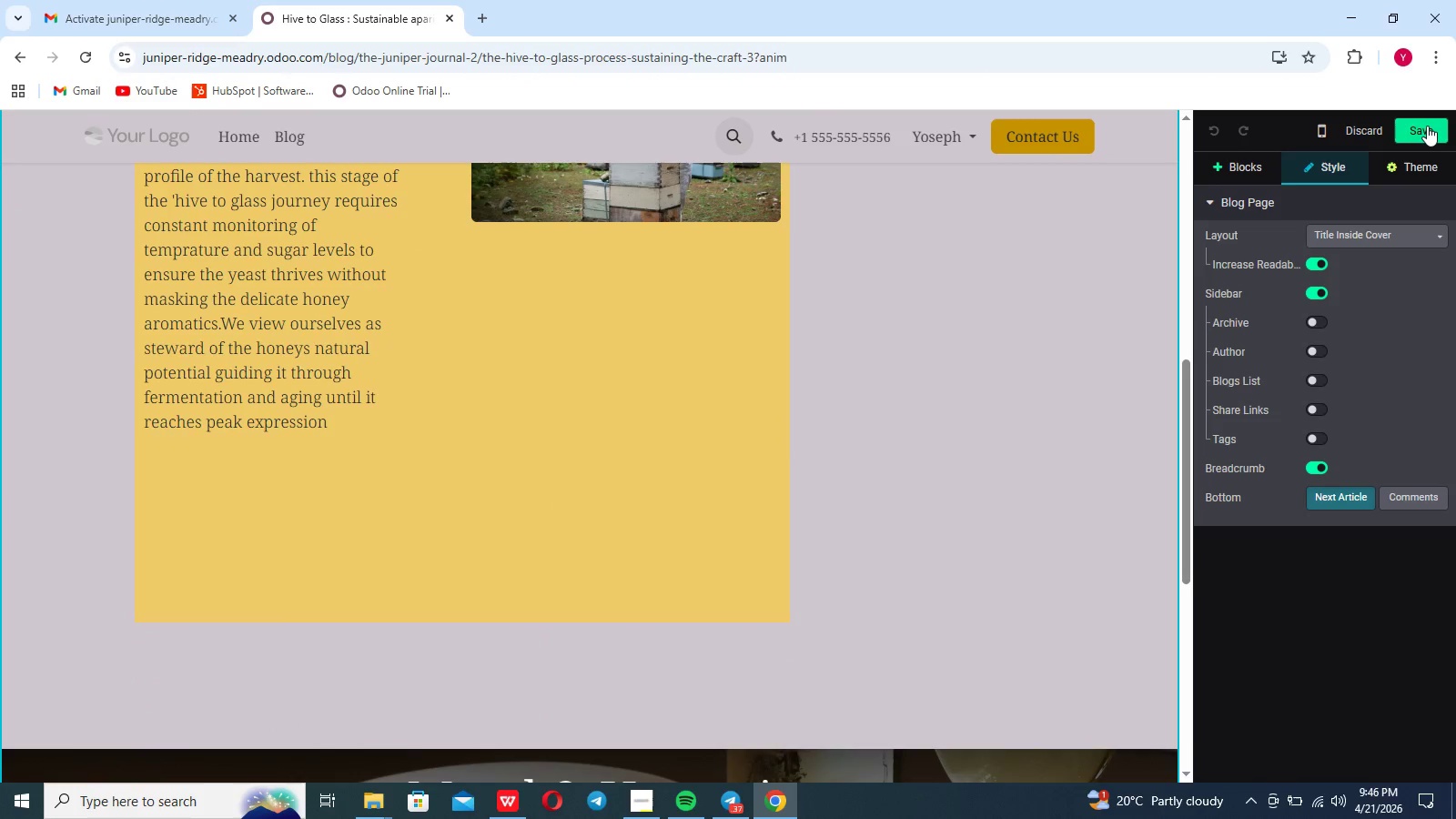 
left_click([1427, 126])
 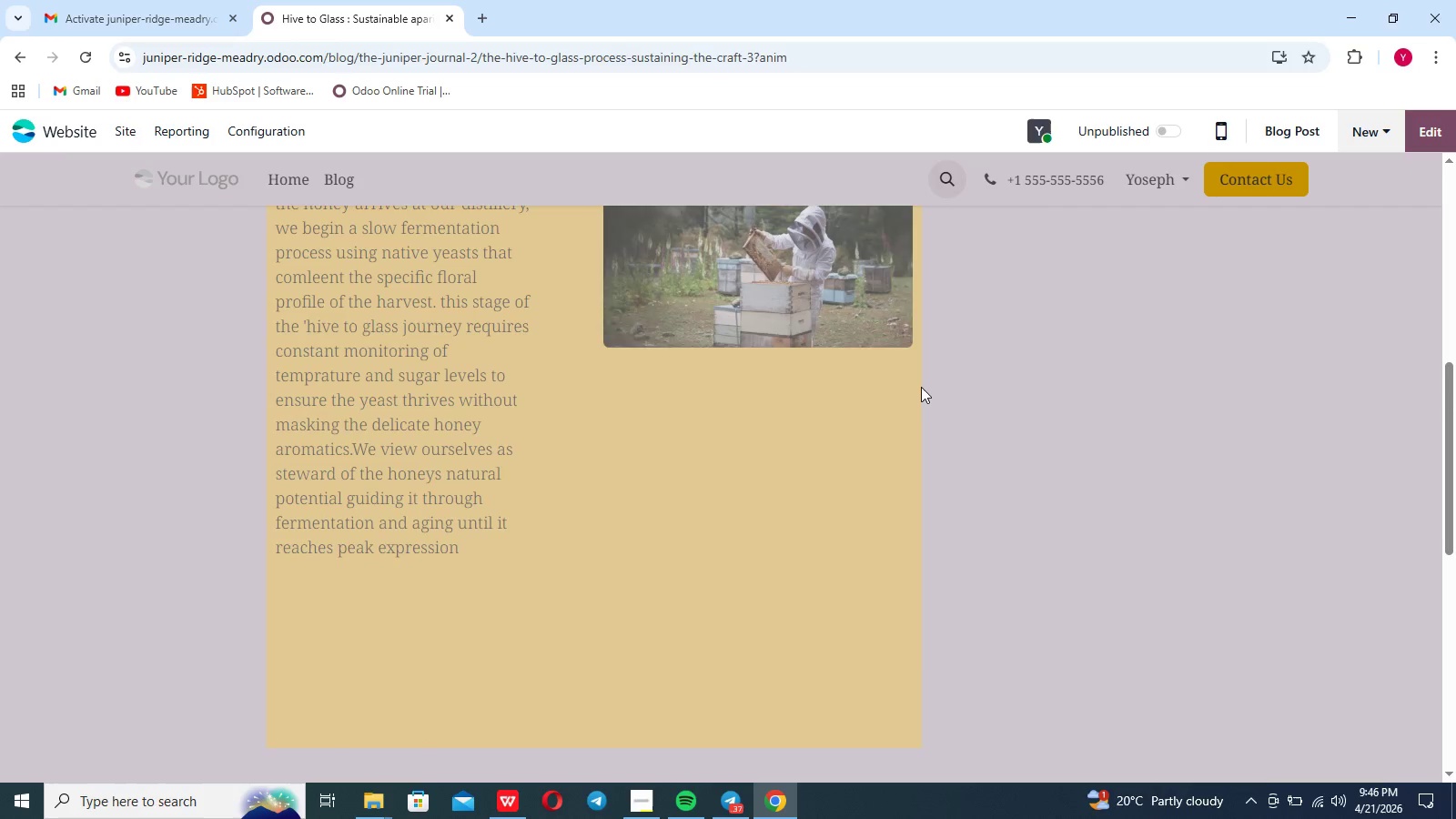 
scroll: coordinate [921, 387], scroll_direction: down, amount: 44.0
 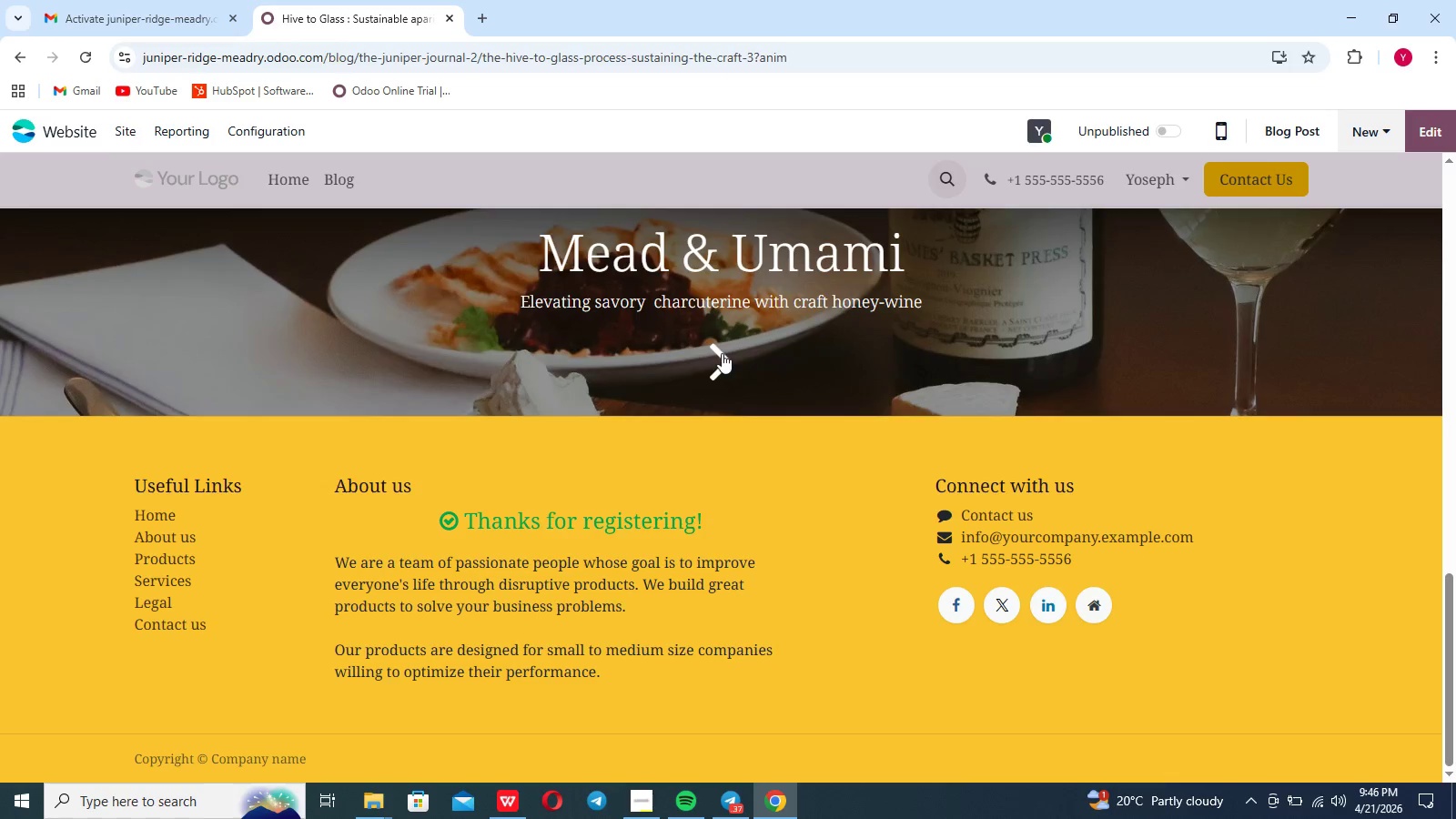 
left_click([722, 353])
 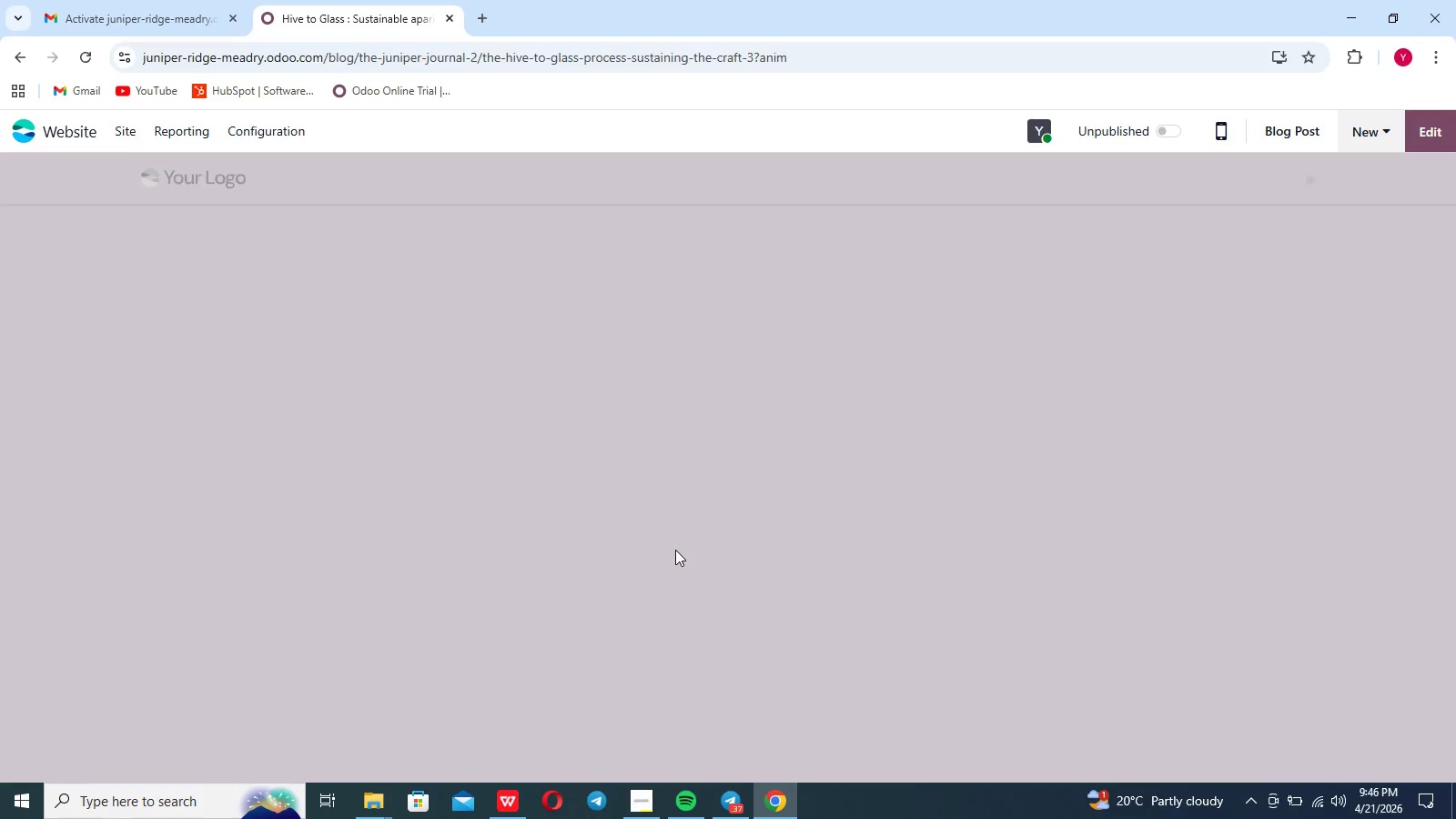 
scroll: coordinate [675, 550], scroll_direction: down, amount: 44.0
 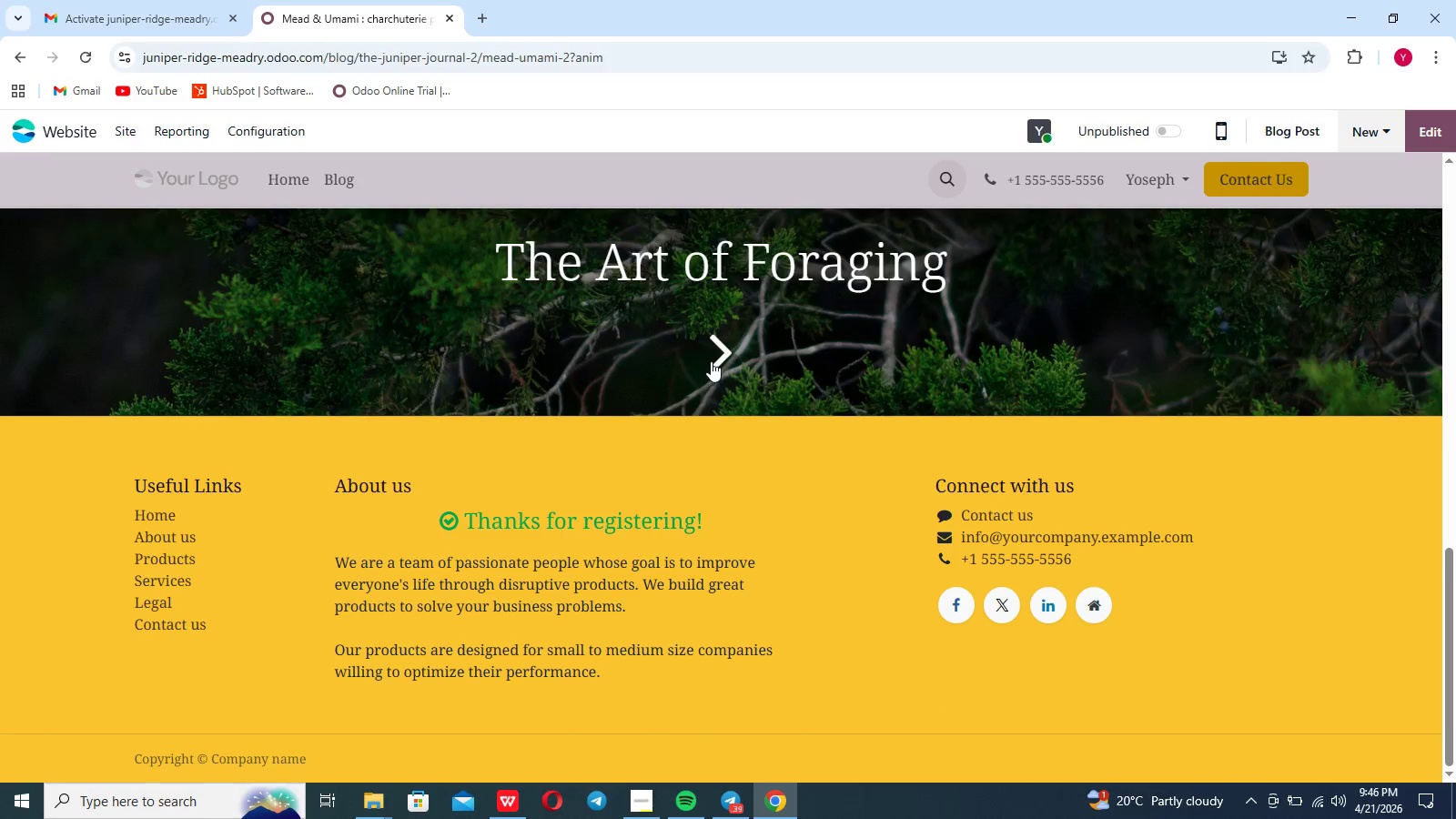 
left_click([711, 360])
 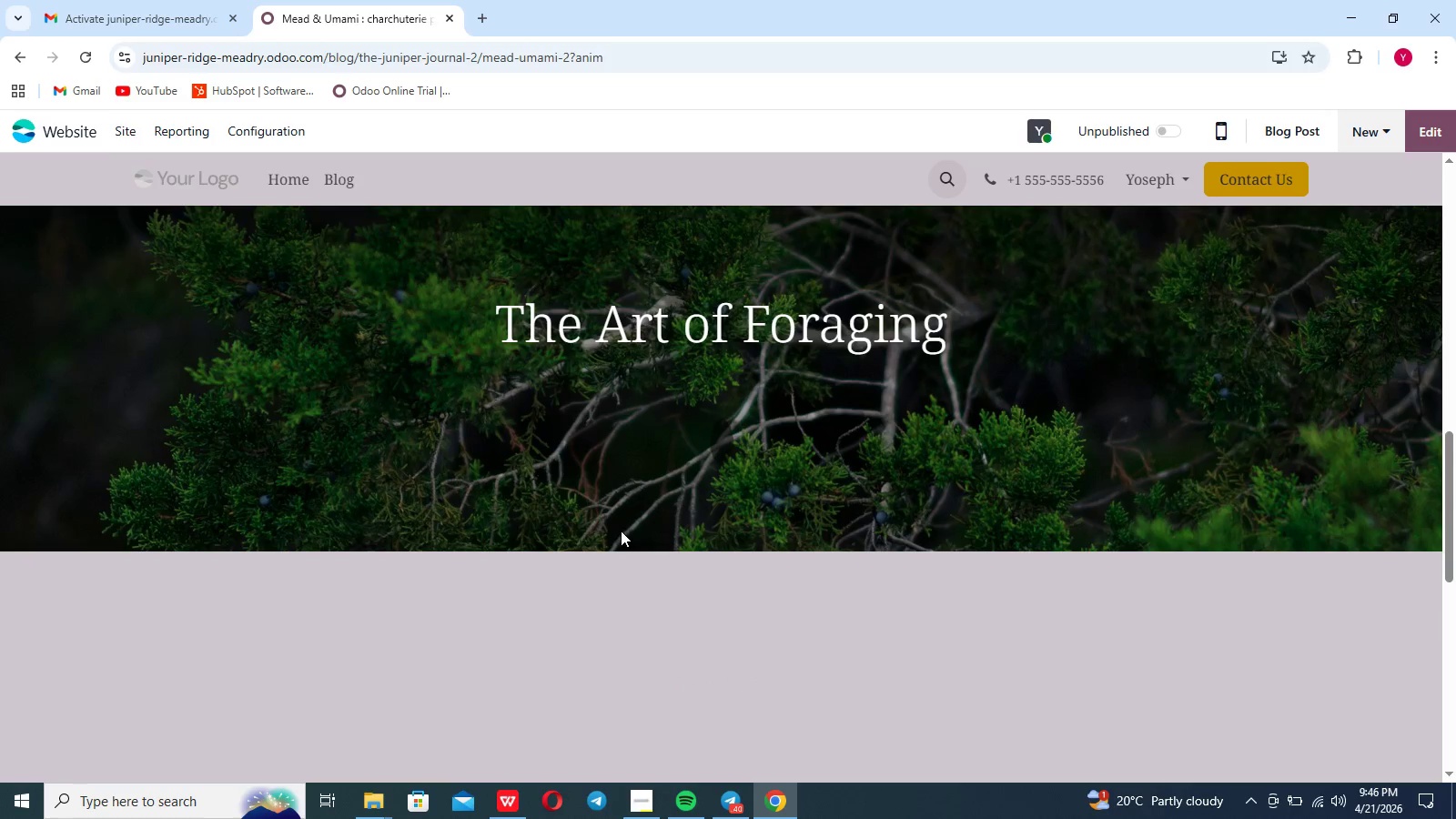 
scroll: coordinate [621, 531], scroll_direction: down, amount: 48.0
 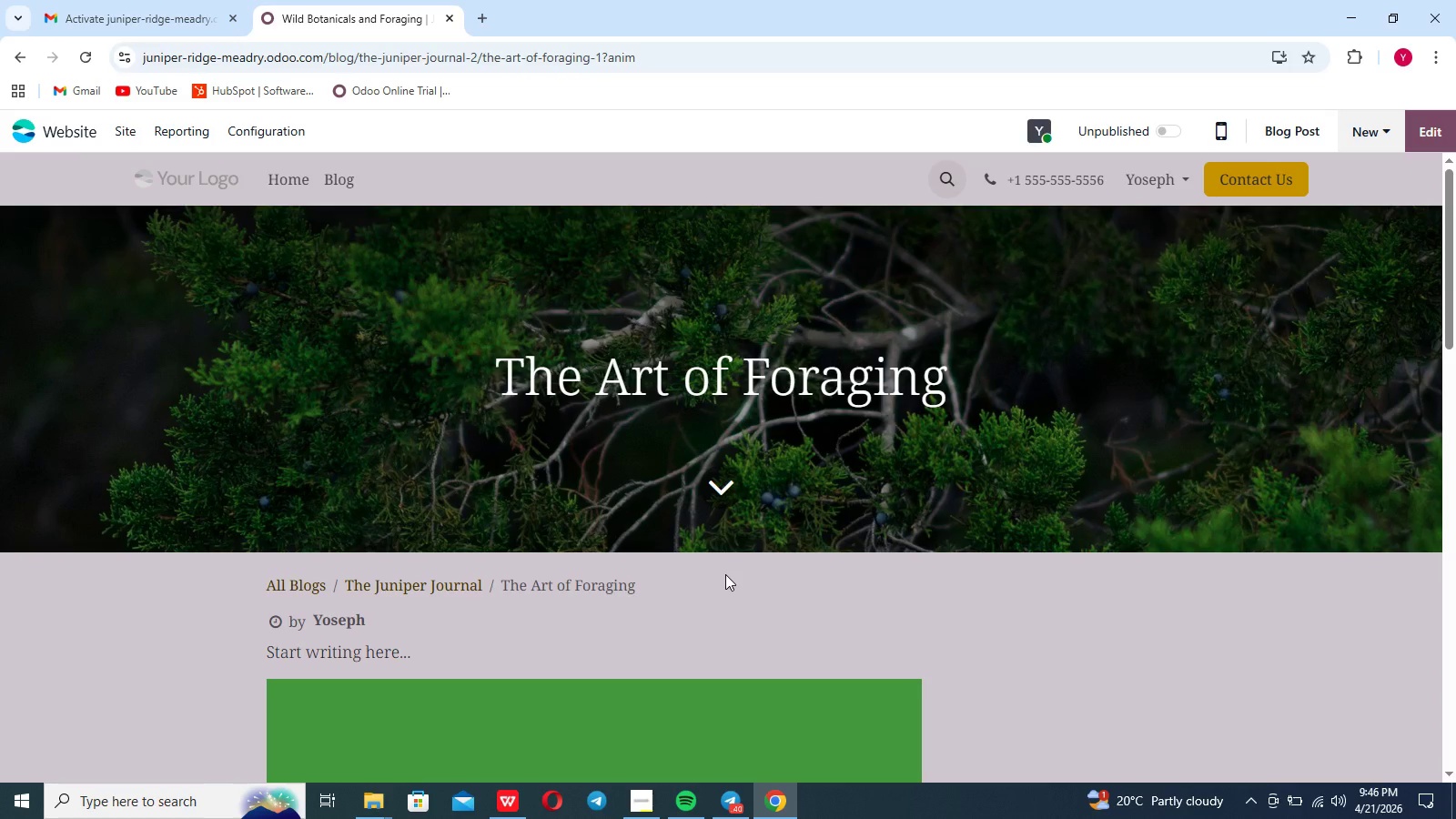 
left_click([725, 574])
 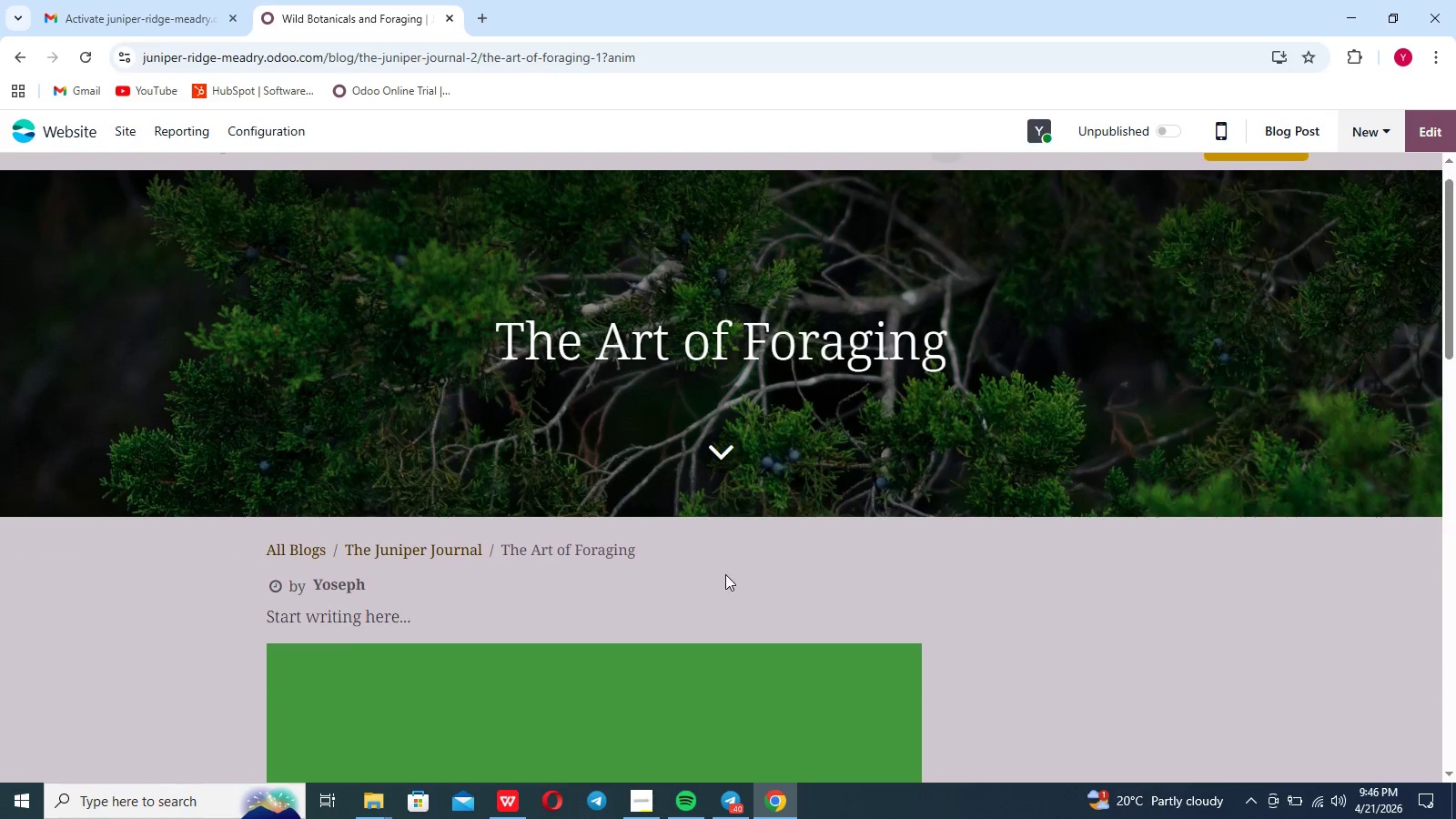 
scroll: coordinate [725, 574], scroll_direction: down, amount: 28.0
 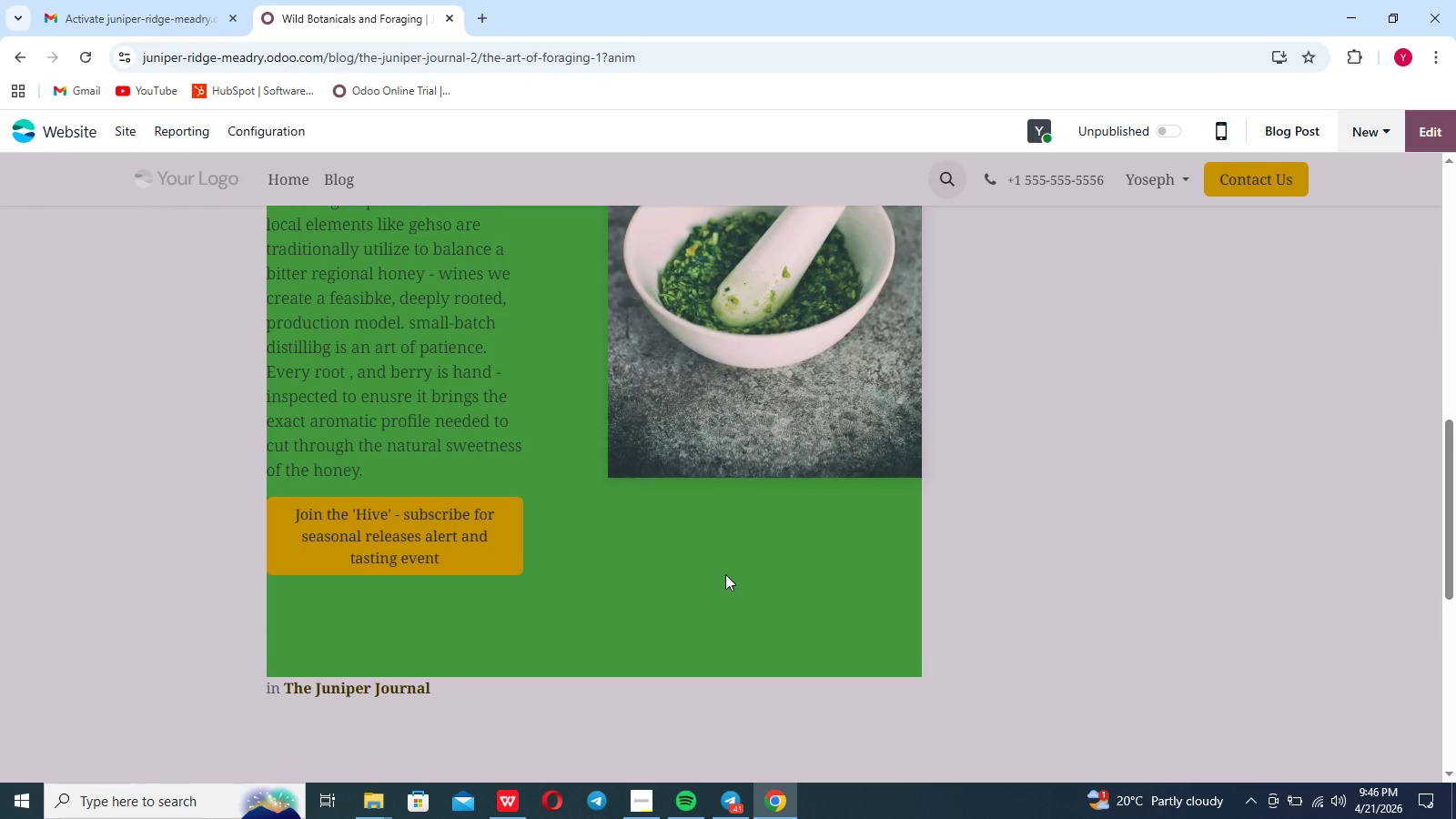 
scroll: coordinate [725, 574], scroll_direction: none, amount: 0.0
 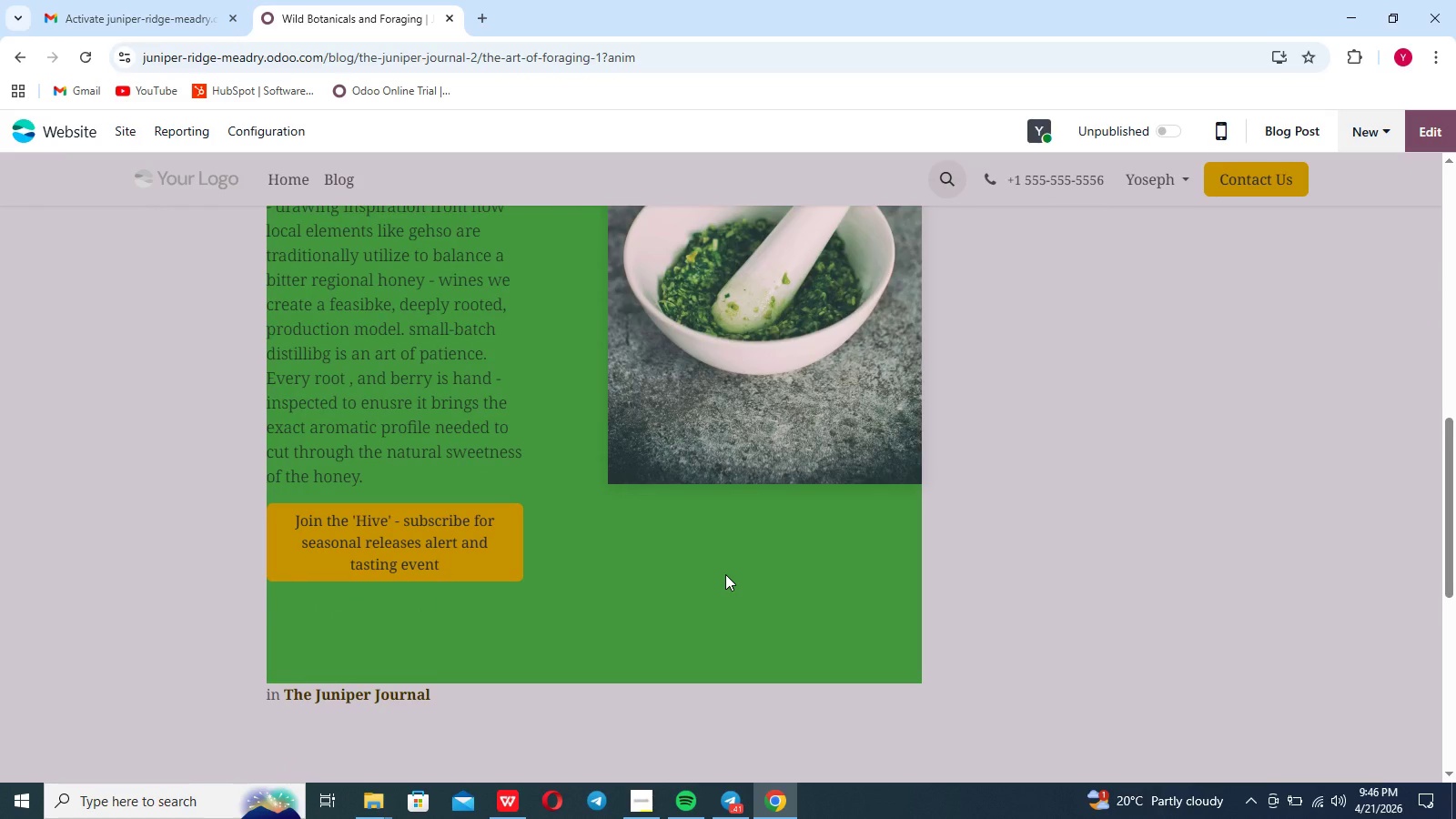 
scroll: coordinate [725, 574], scroll_direction: down, amount: 9.0
 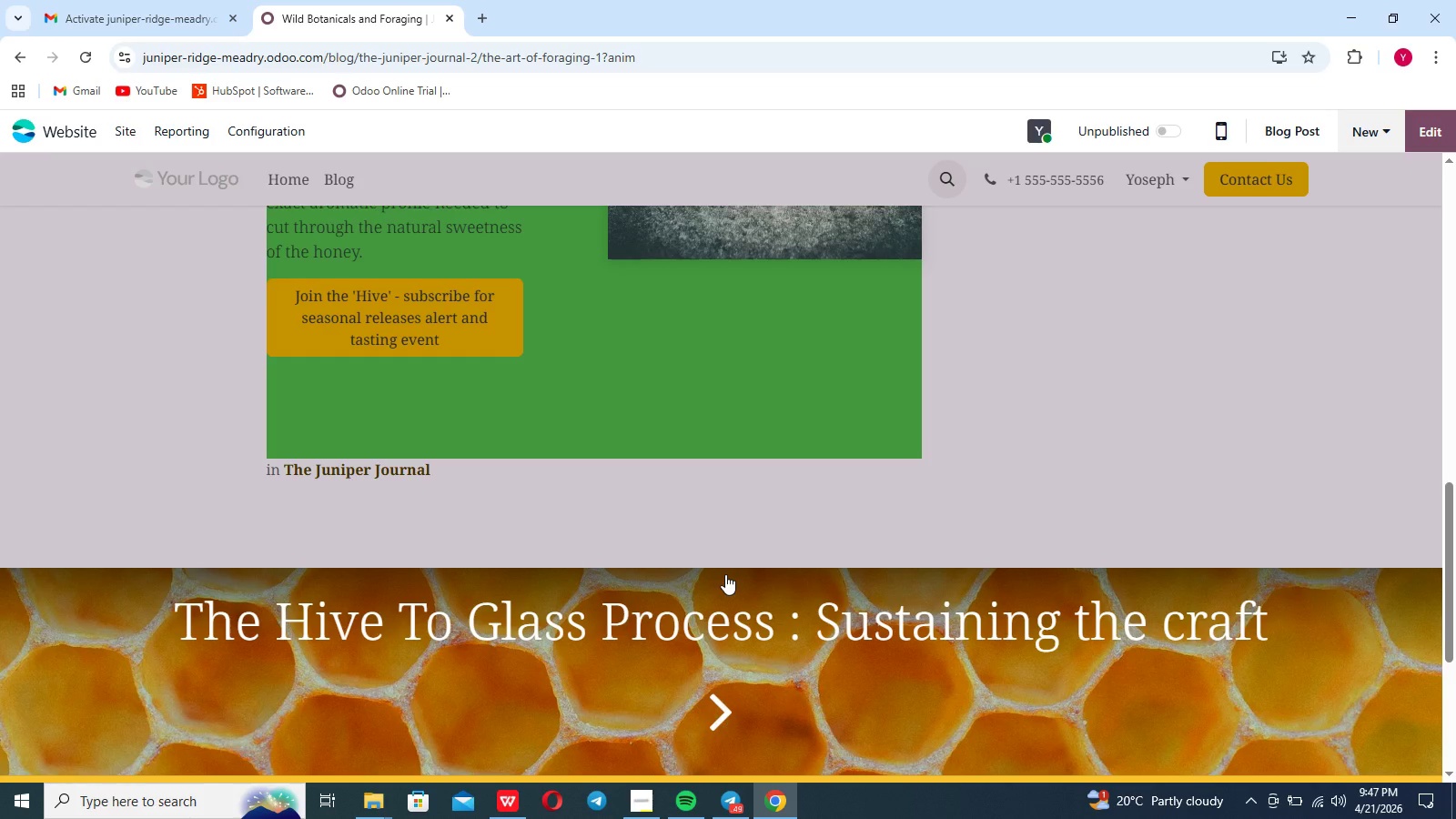 
wait(34.58)
 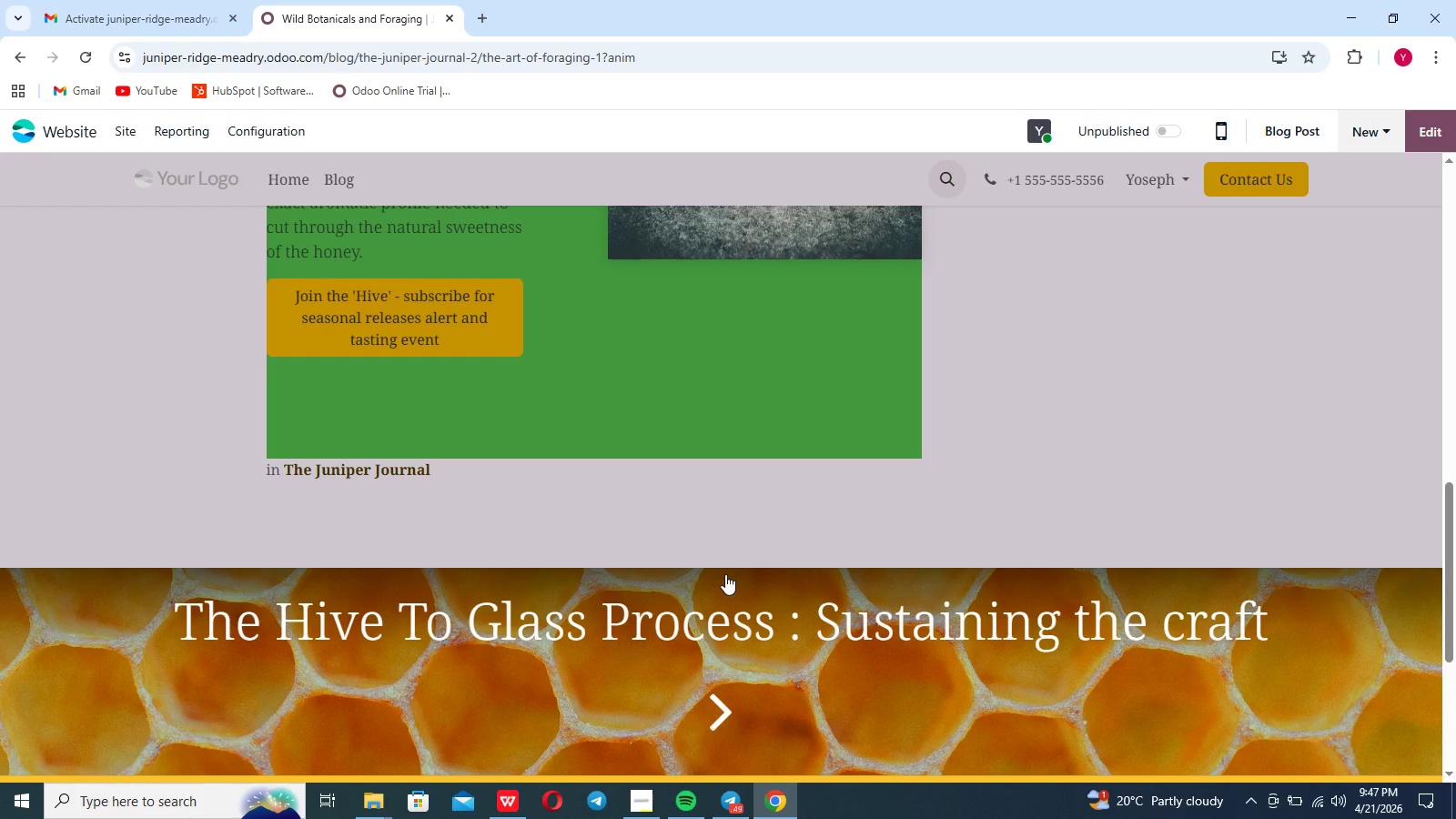 
left_click([428, 338])
 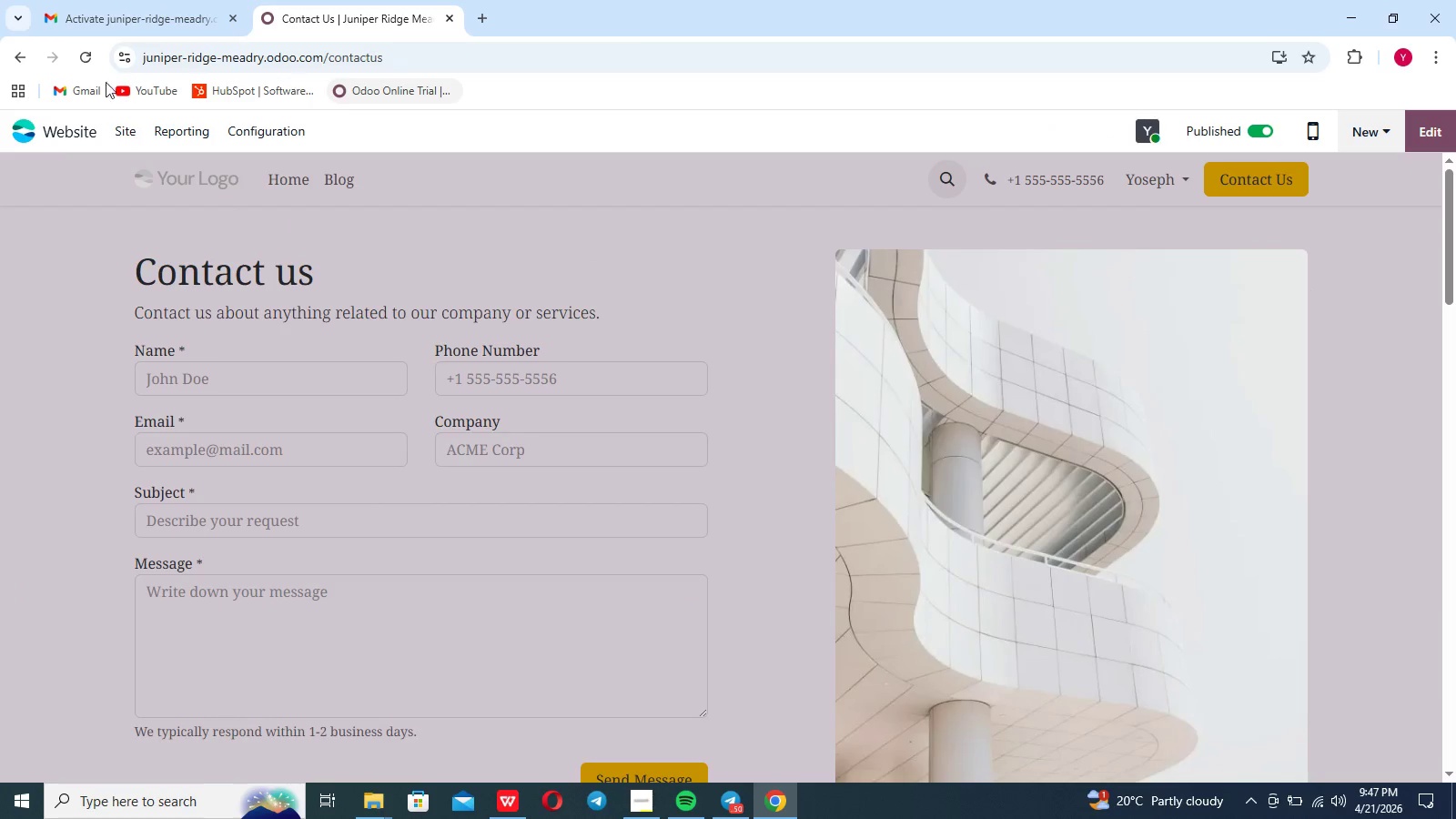 
left_click([23, 63])
 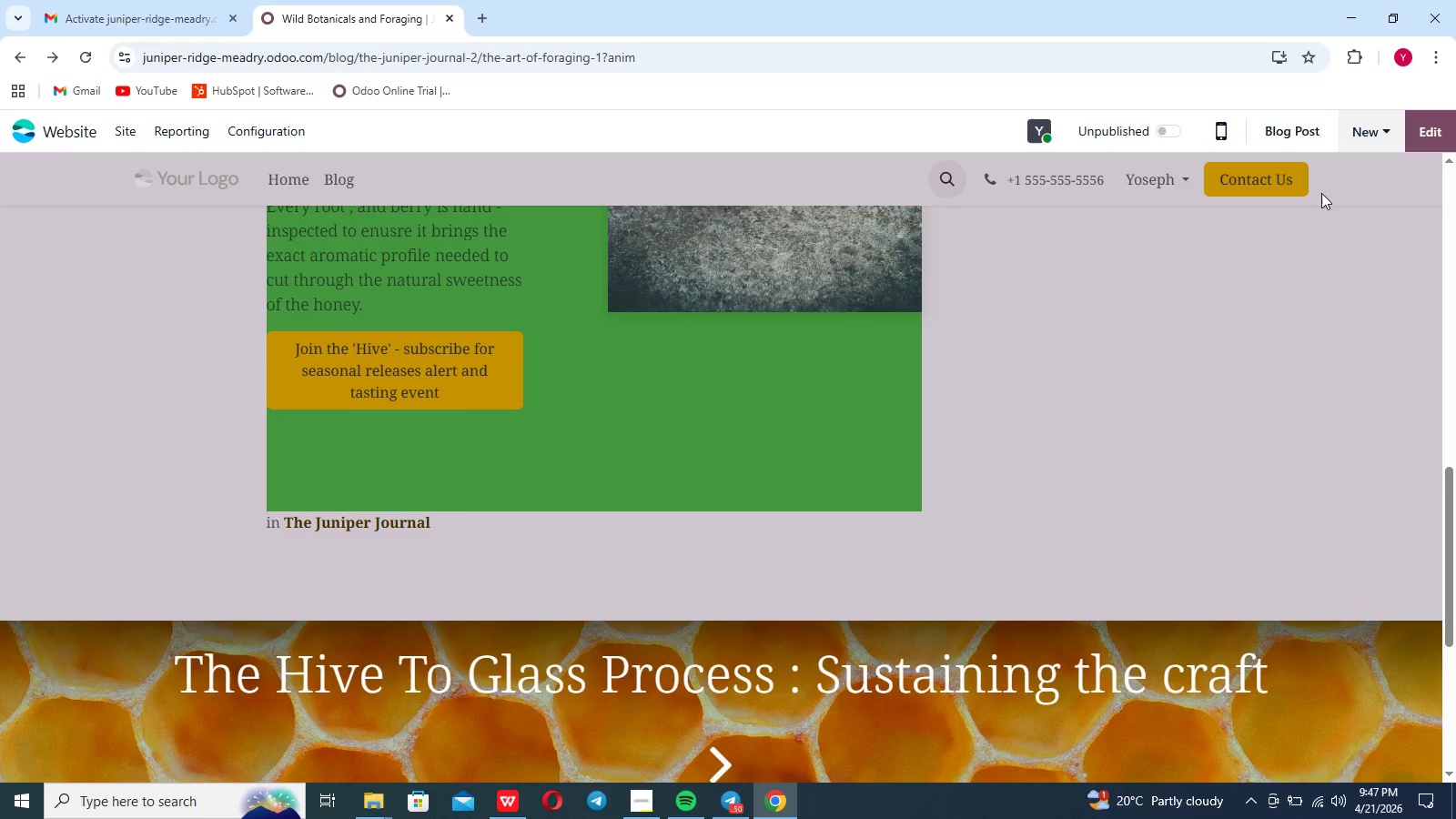 
left_click([1435, 137])
 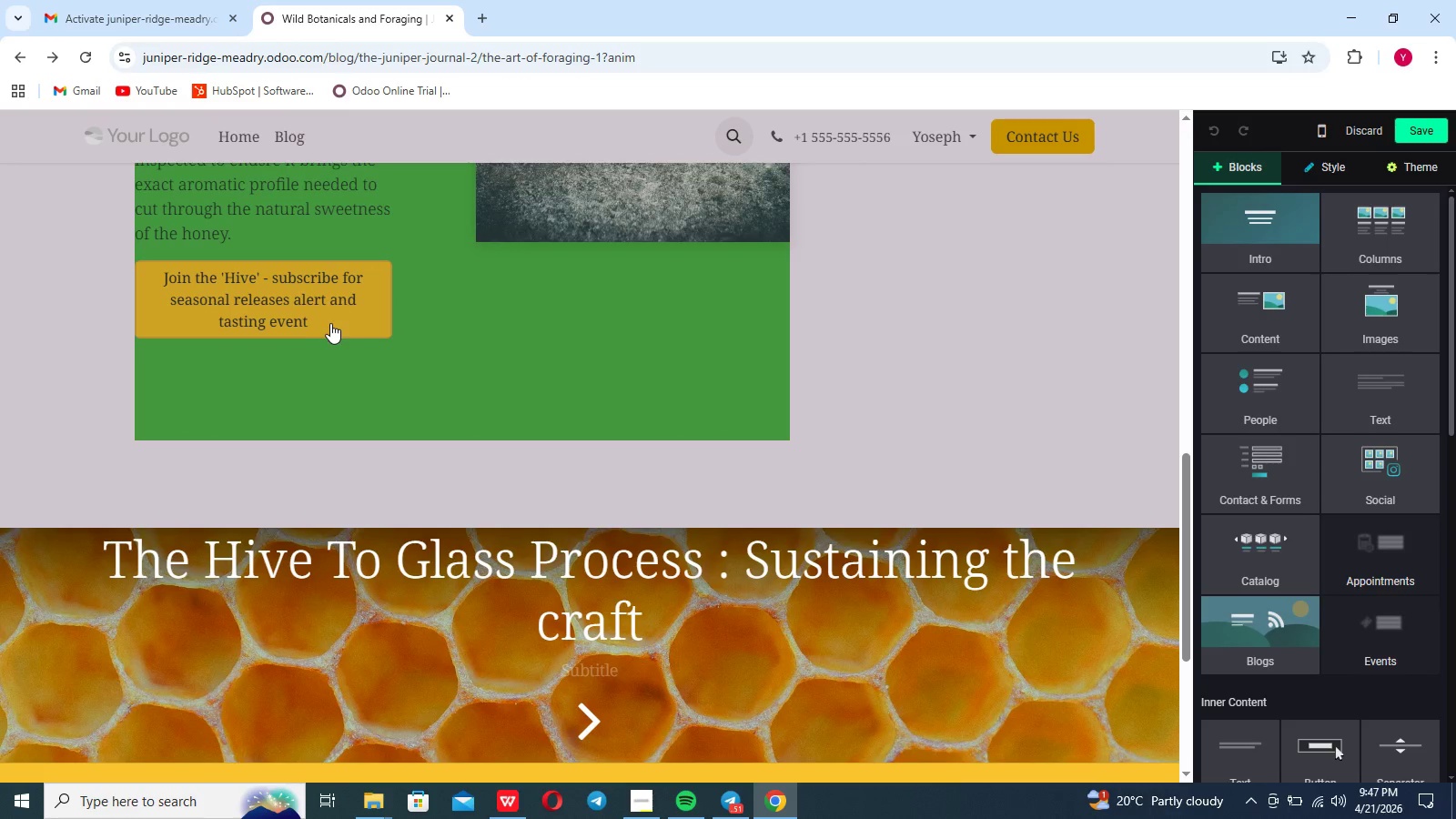 
left_click([342, 324])
 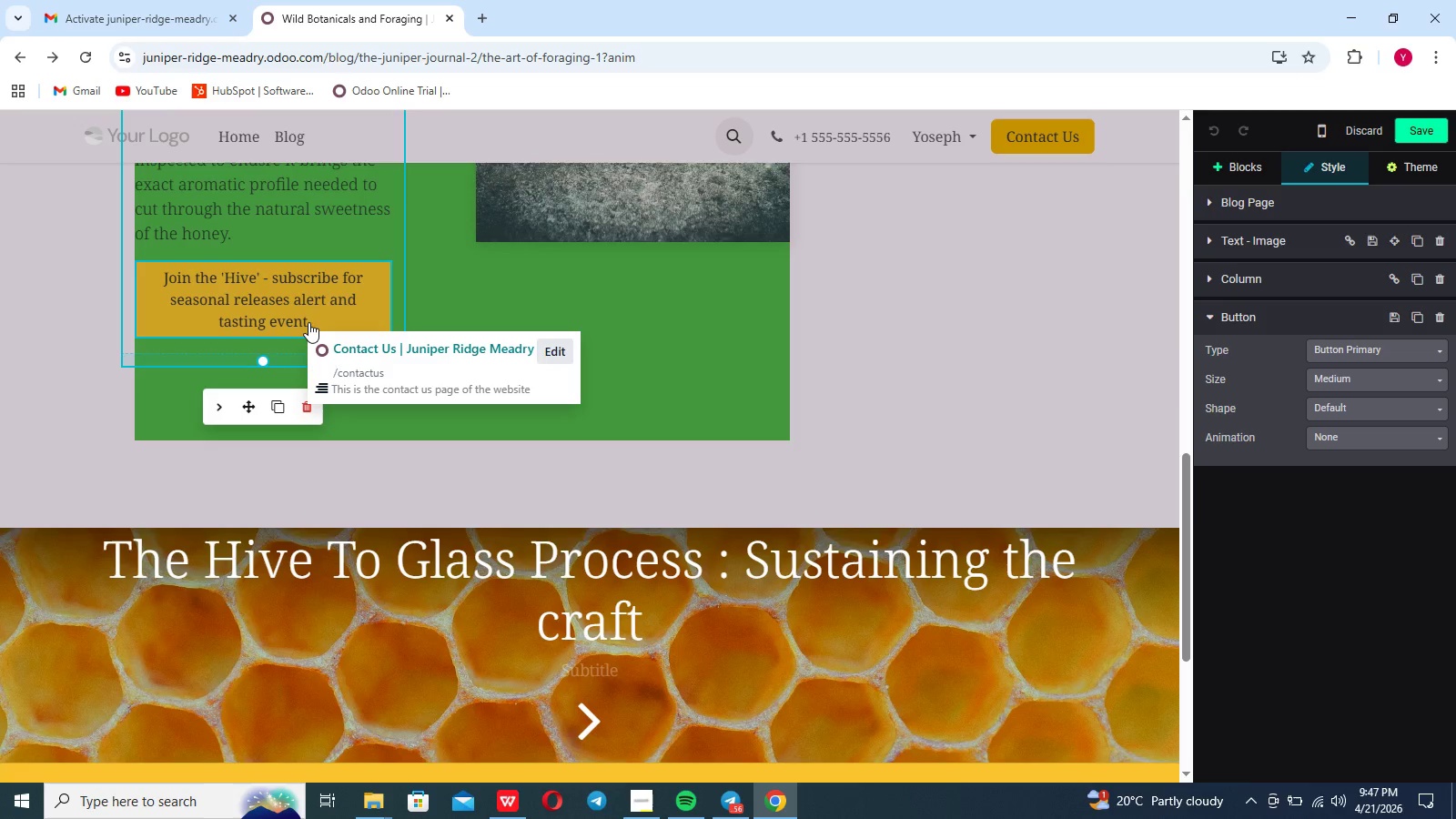 
wait(19.34)
 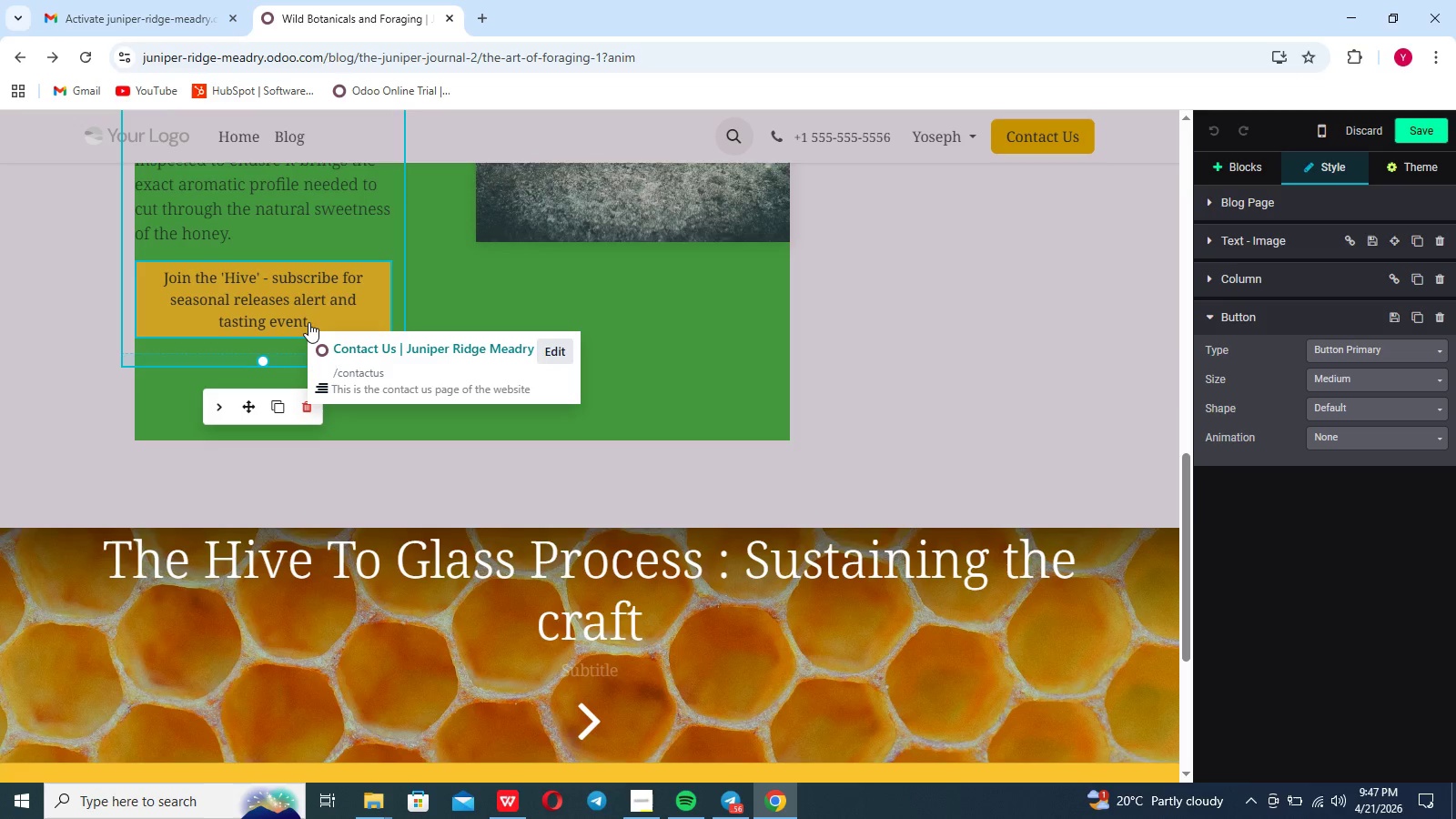 
key(Backspace)
 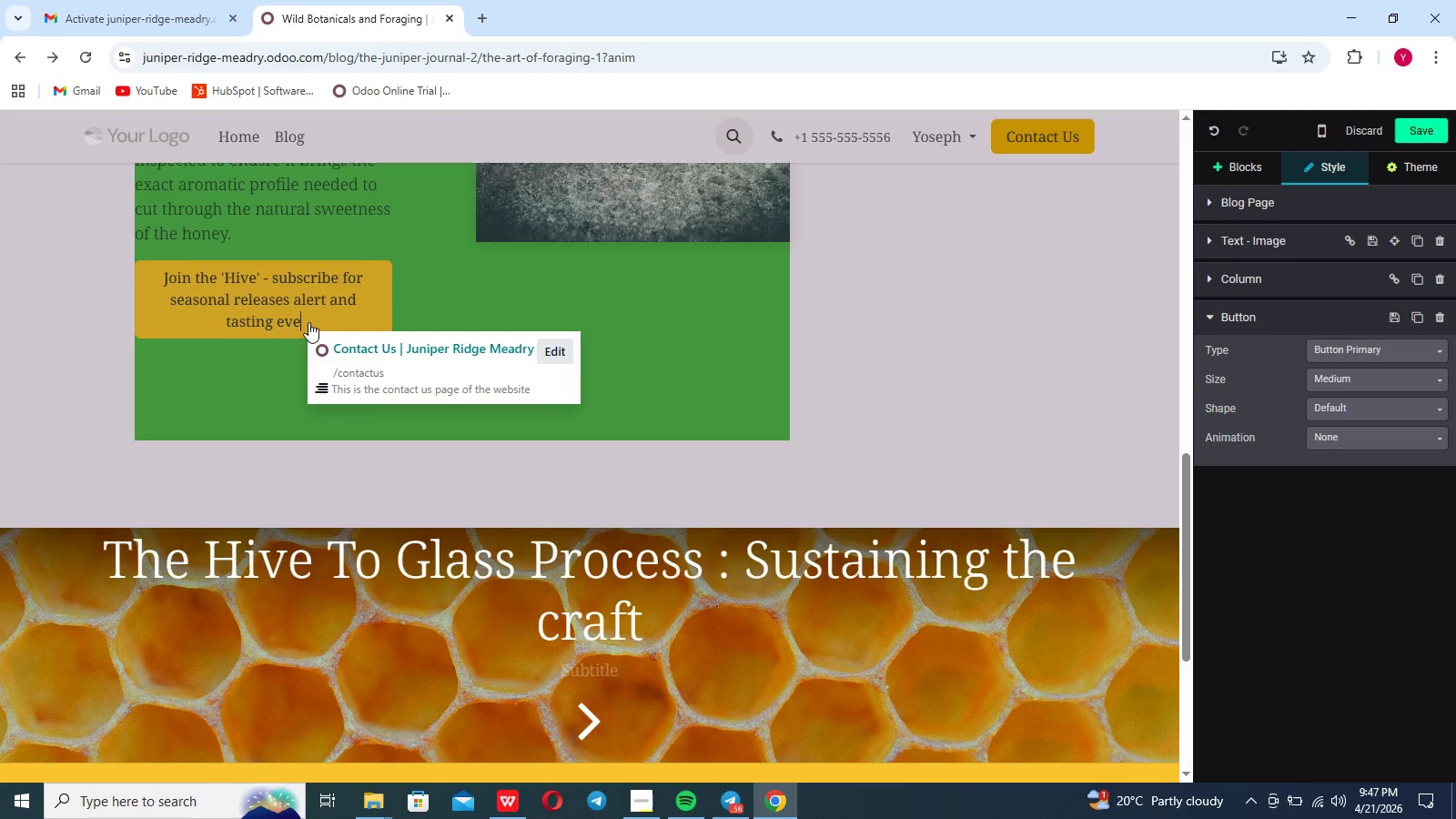 
key(Backspace)
 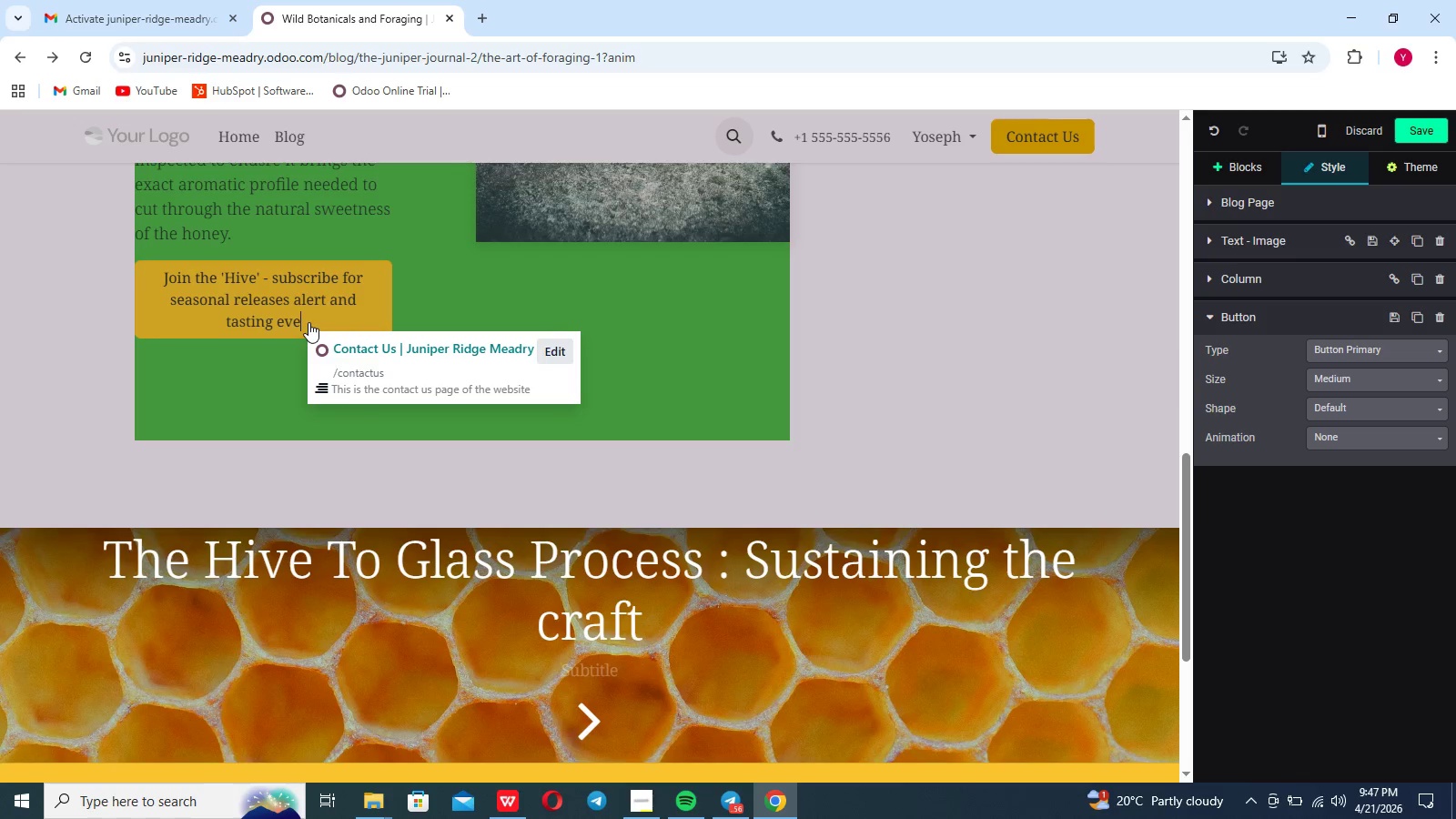 
key(Backspace)
 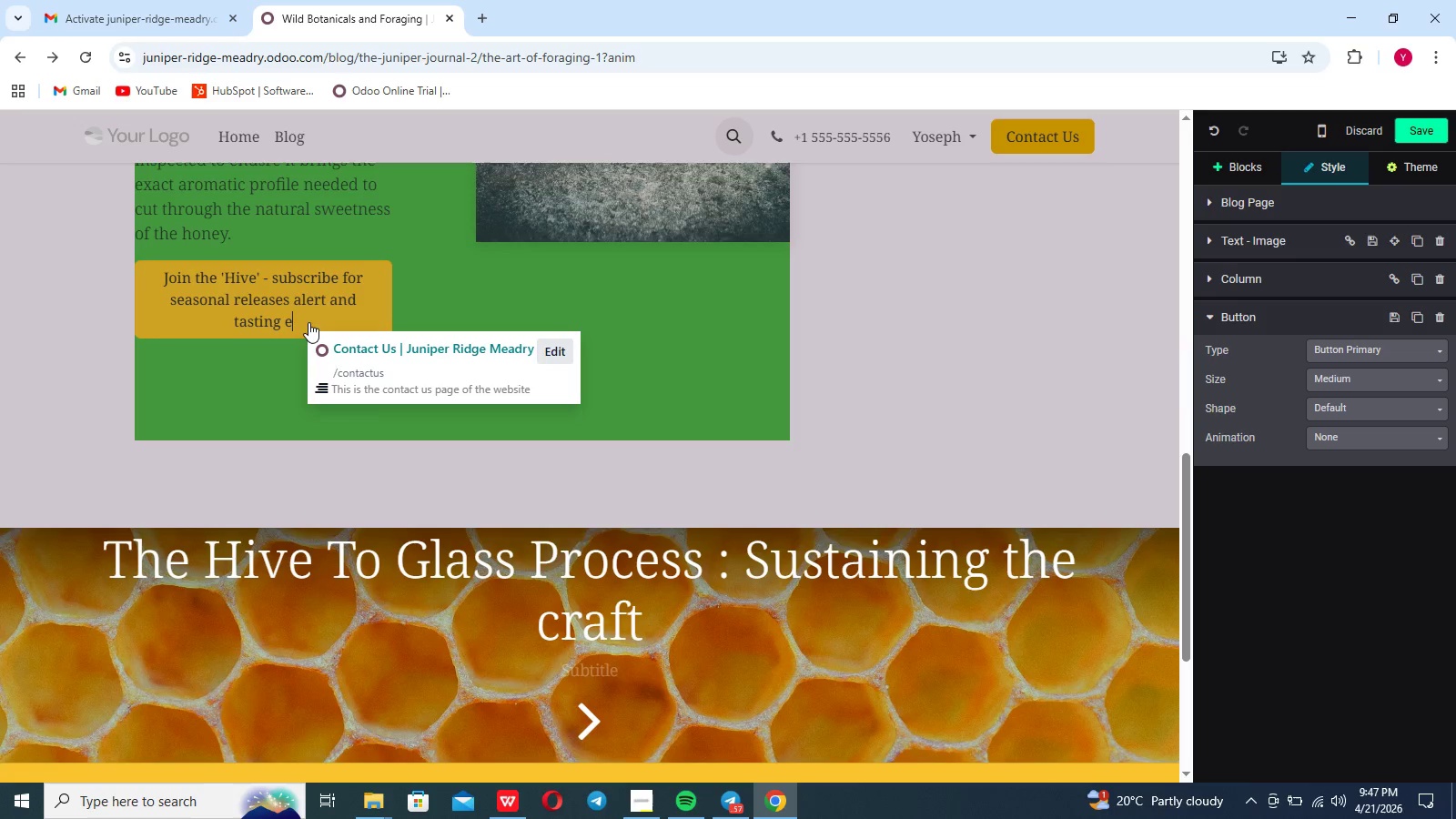 
hold_key(key=Backspace, duration=0.69)
 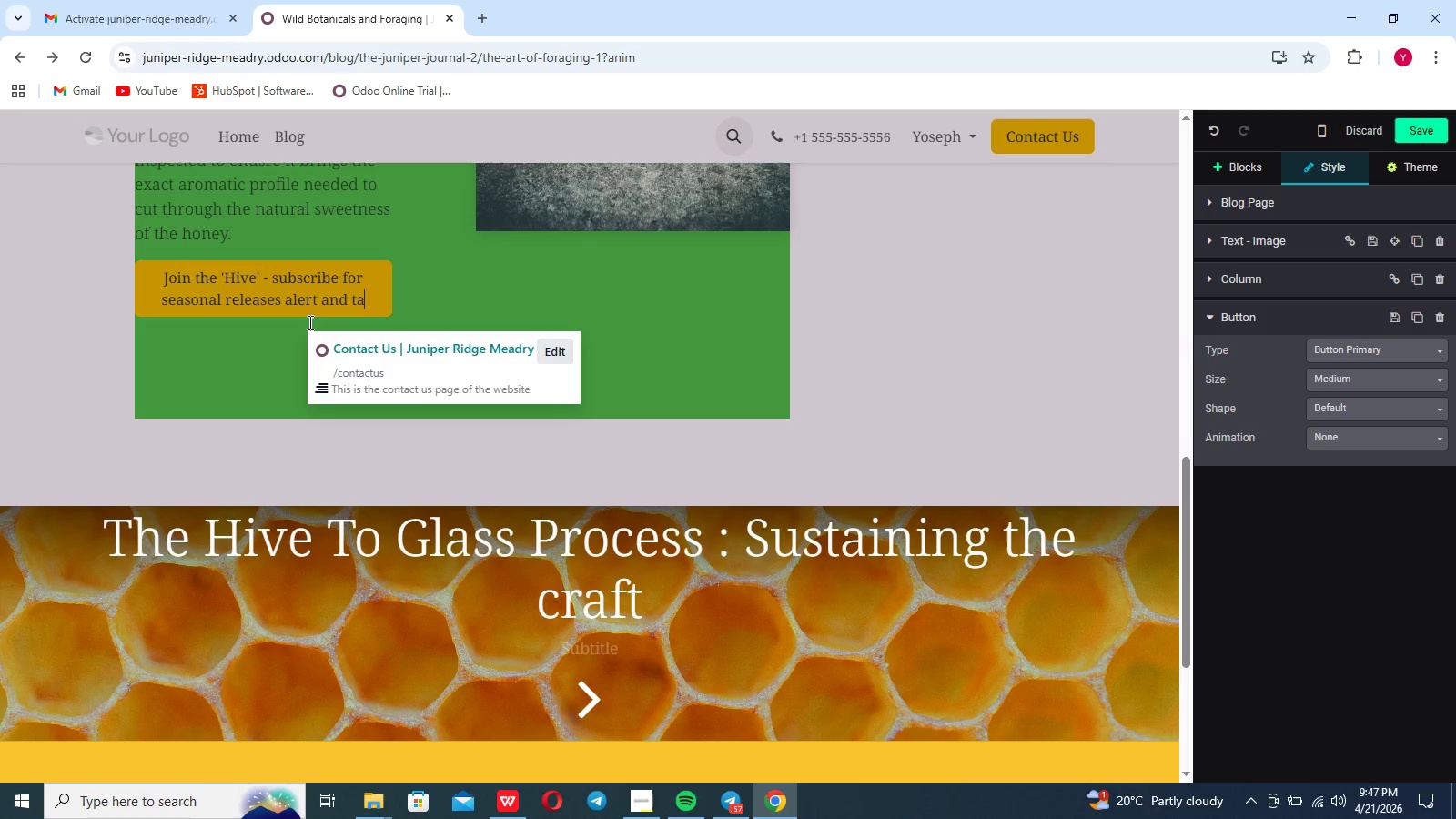 
hold_key(key=Backspace, duration=1.38)
 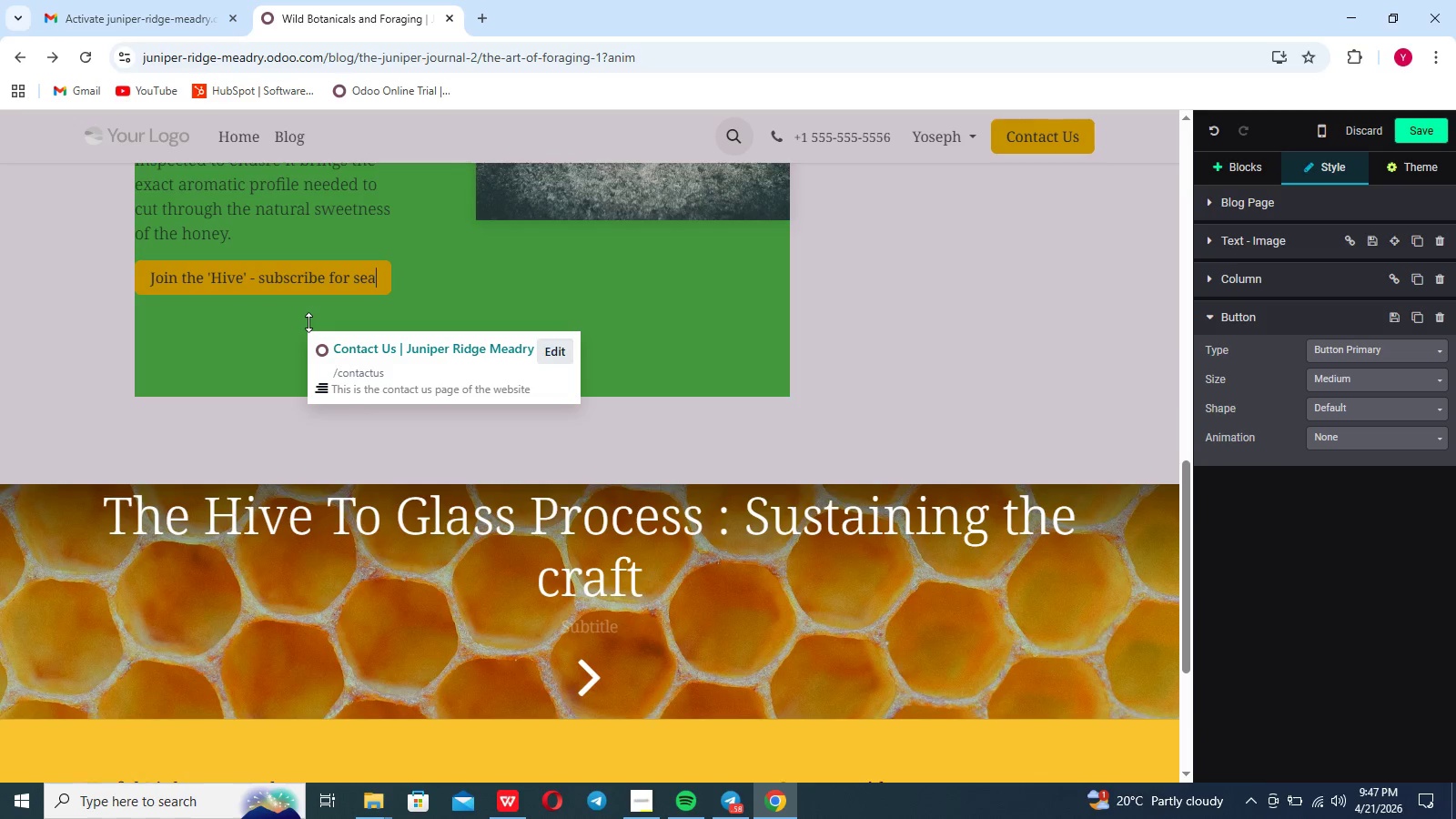 
hold_key(key=Backspace, duration=0.52)
 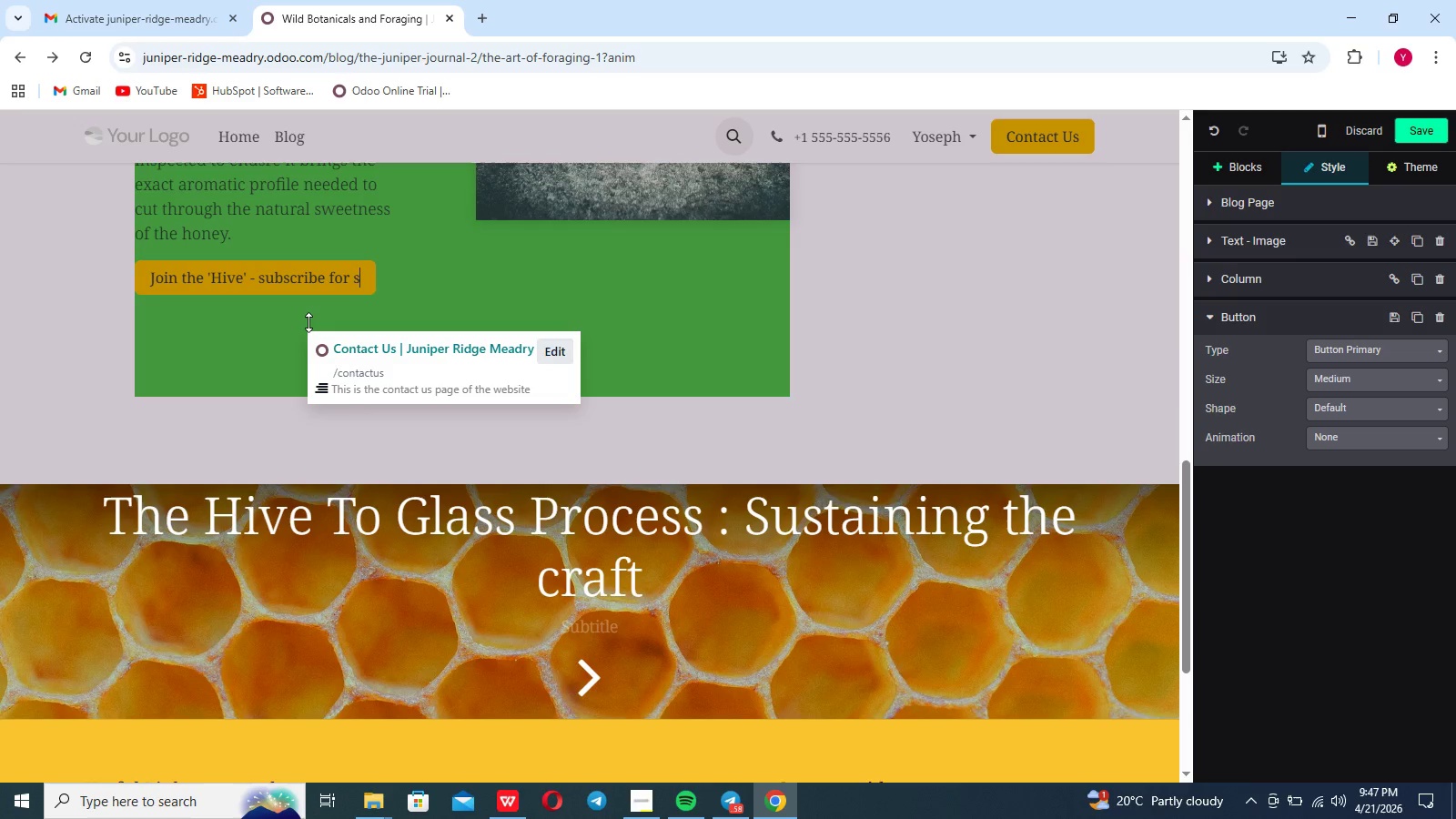 
key(Enter)
 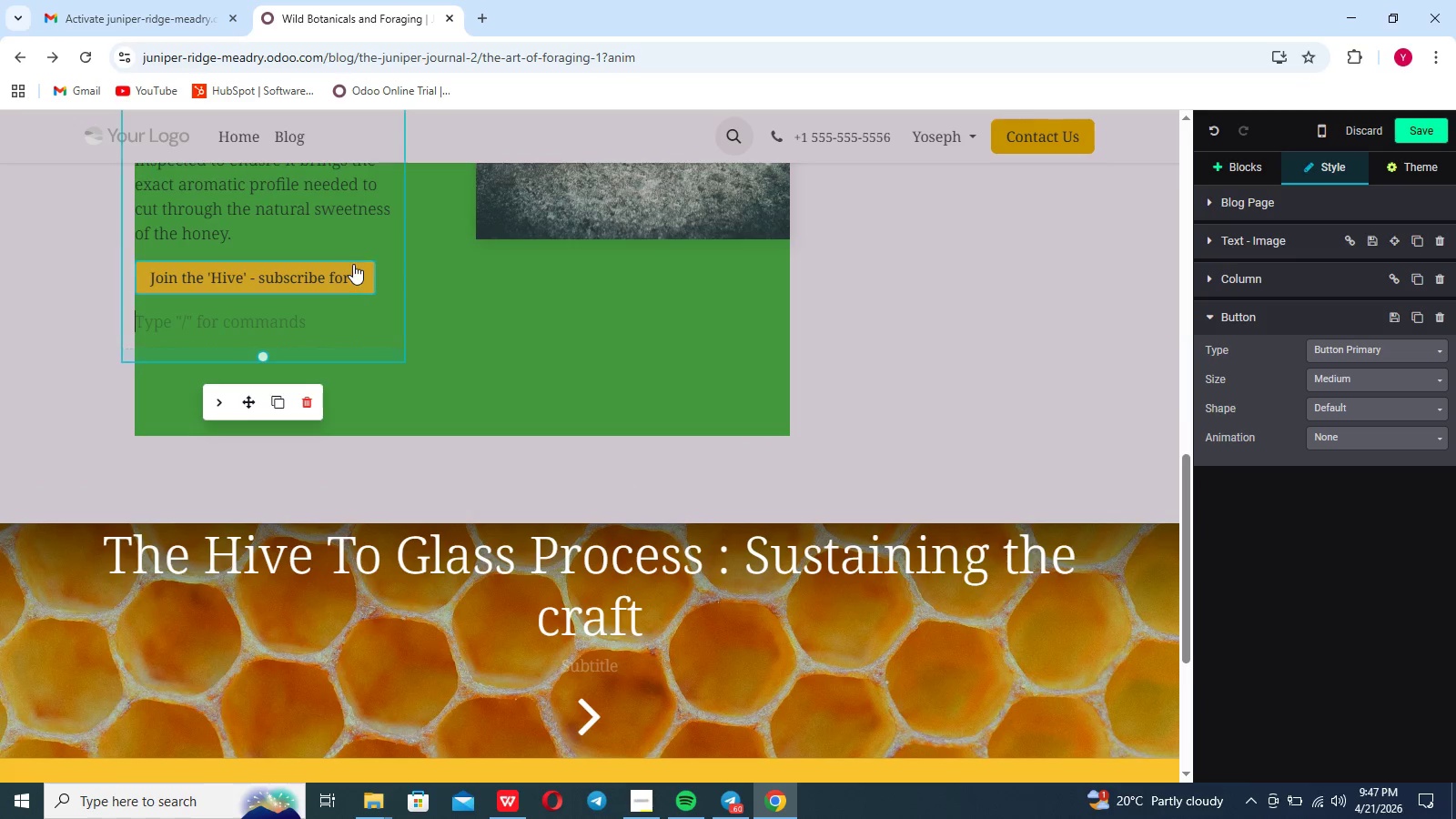 
left_click([353, 276])
 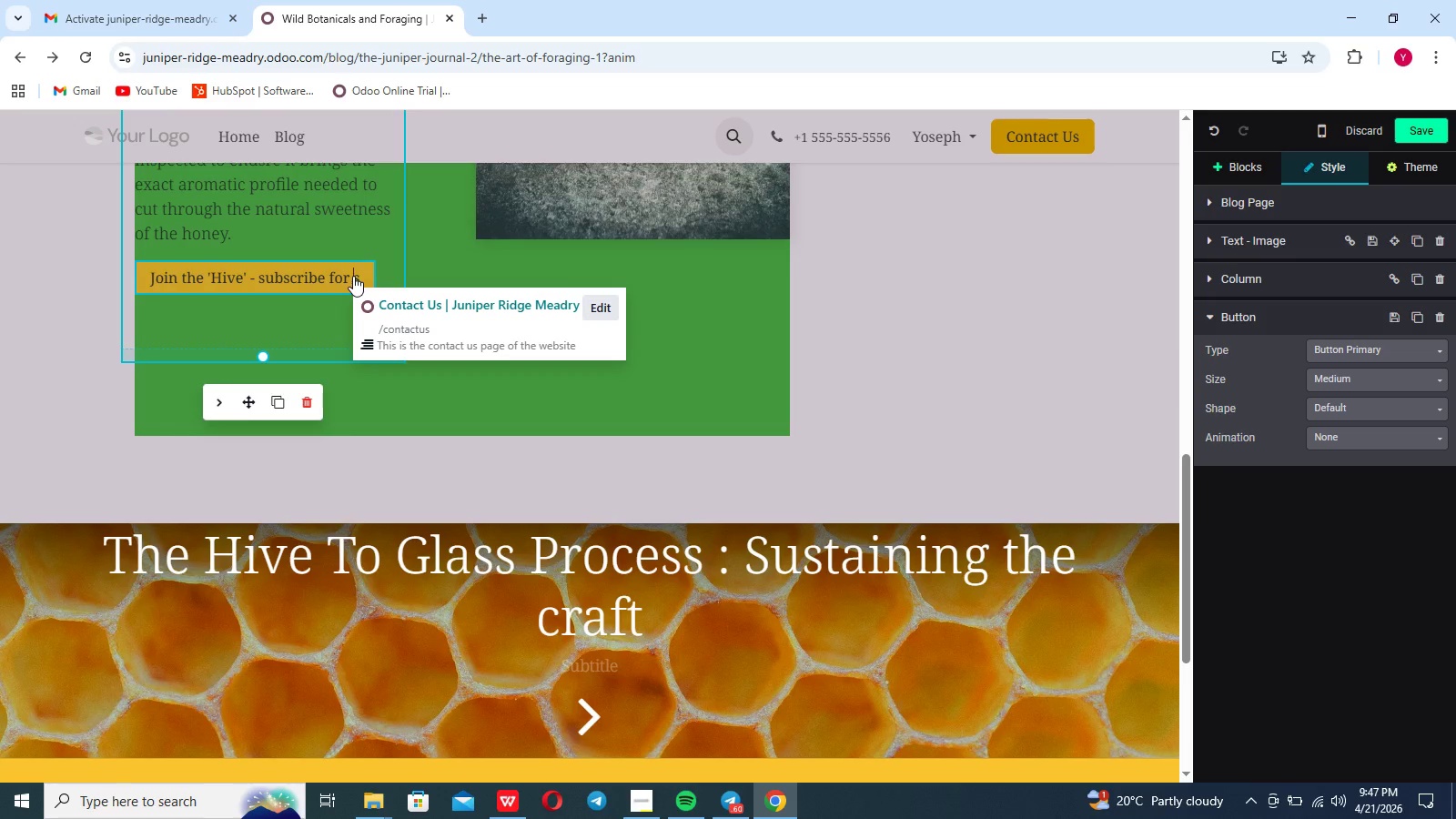 
key(Backspace)
 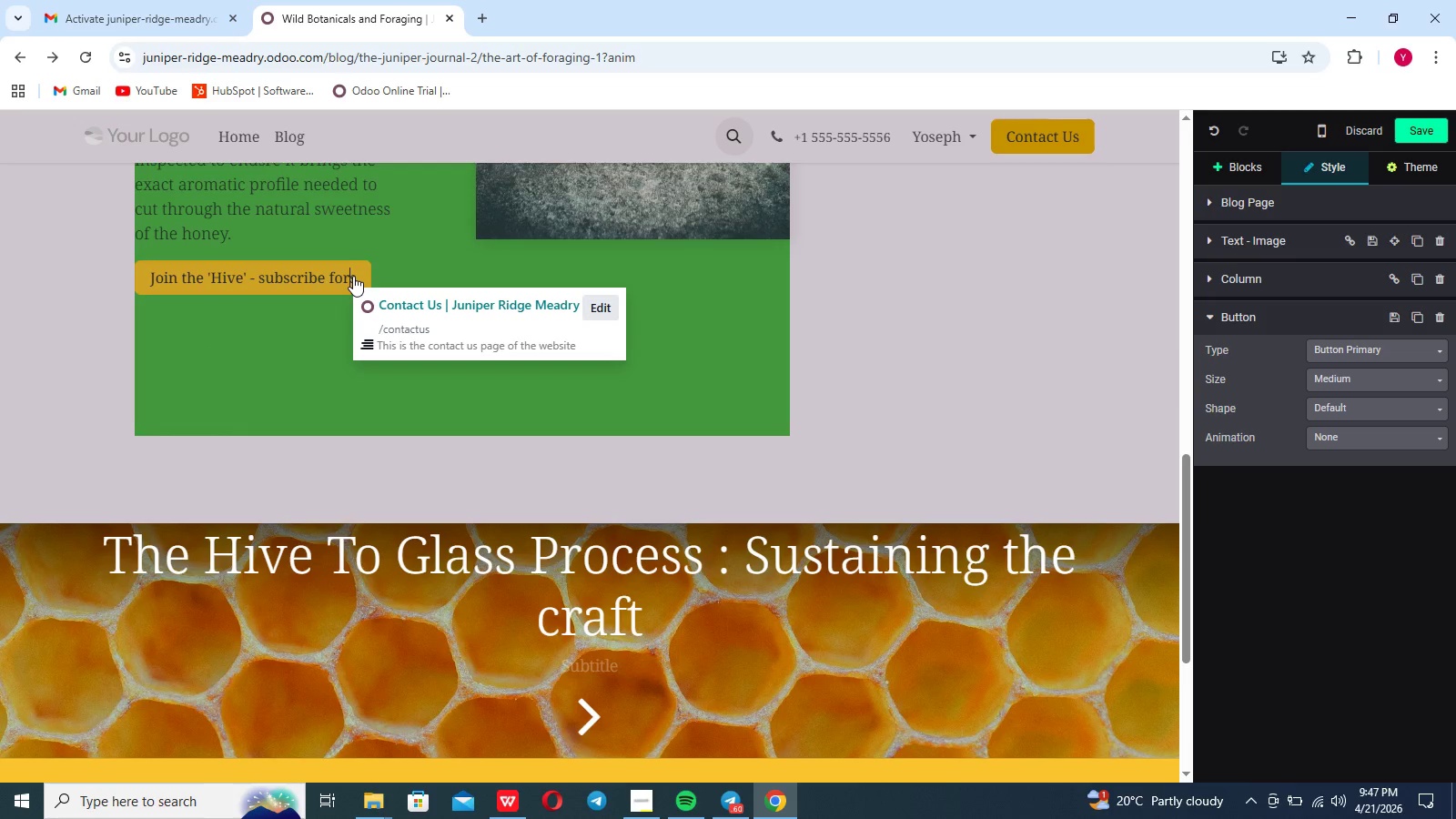 
key(Backspace)
 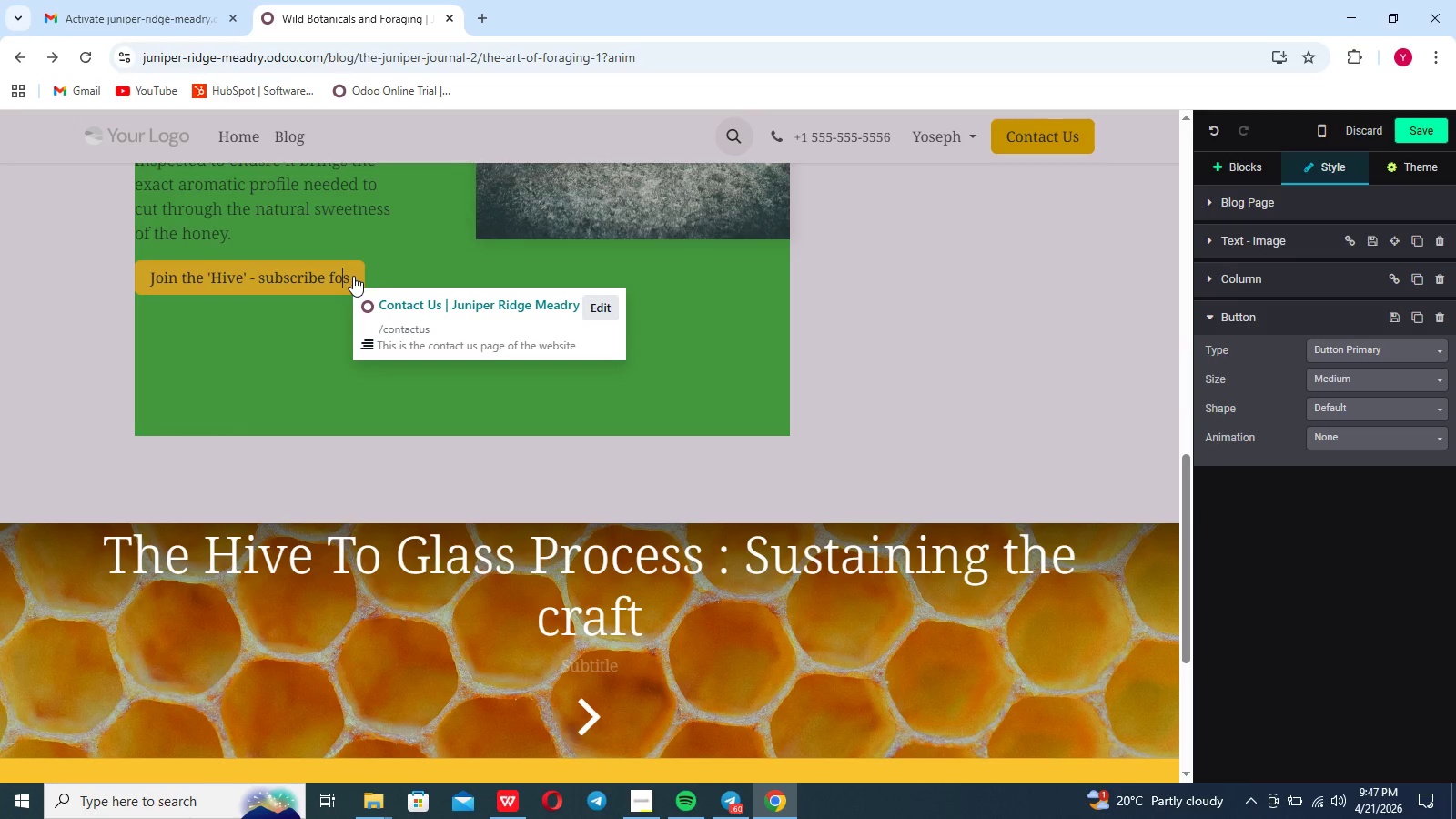 
key(Backspace)
 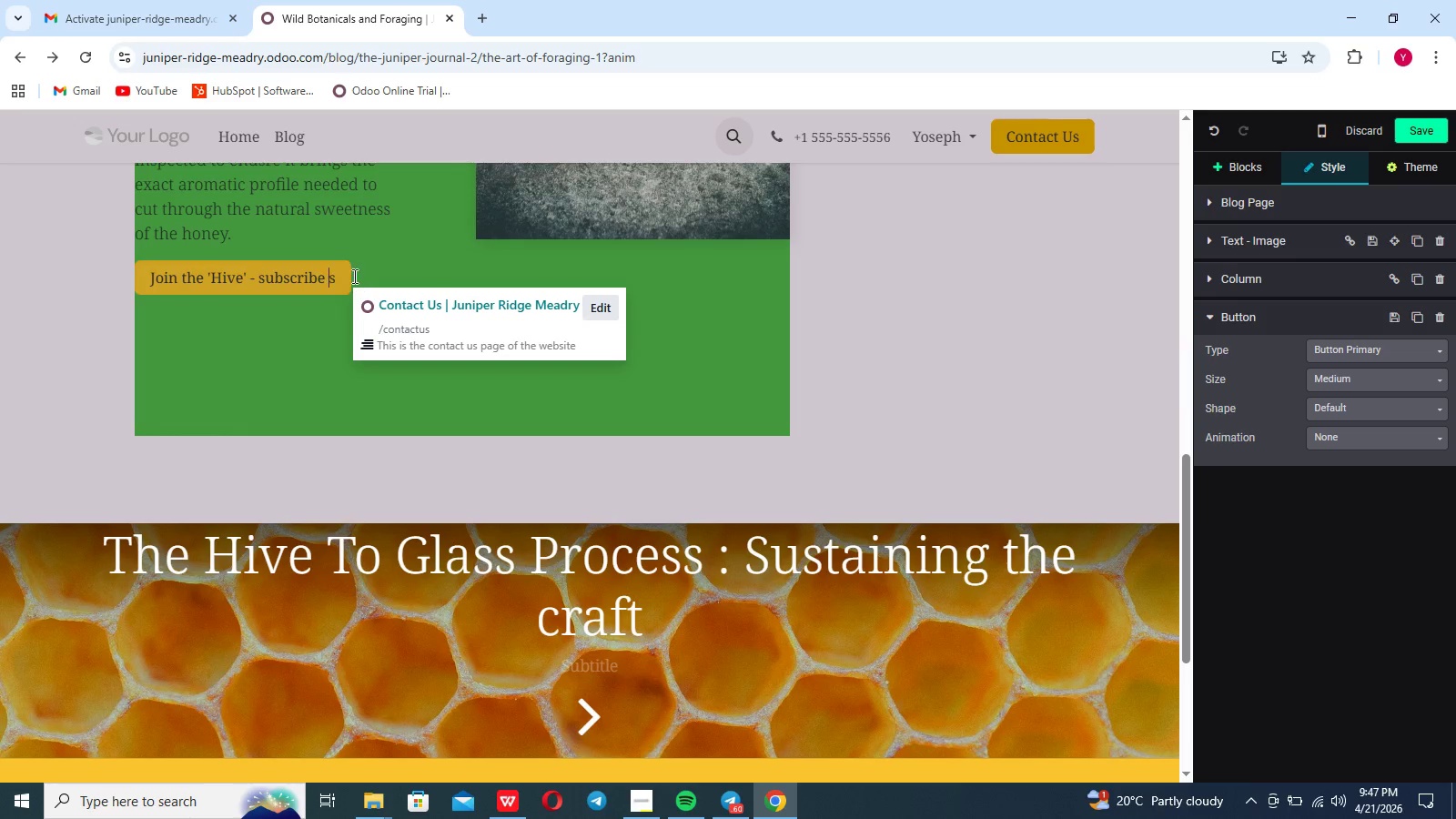 
hold_key(key=Backspace, duration=0.47)
 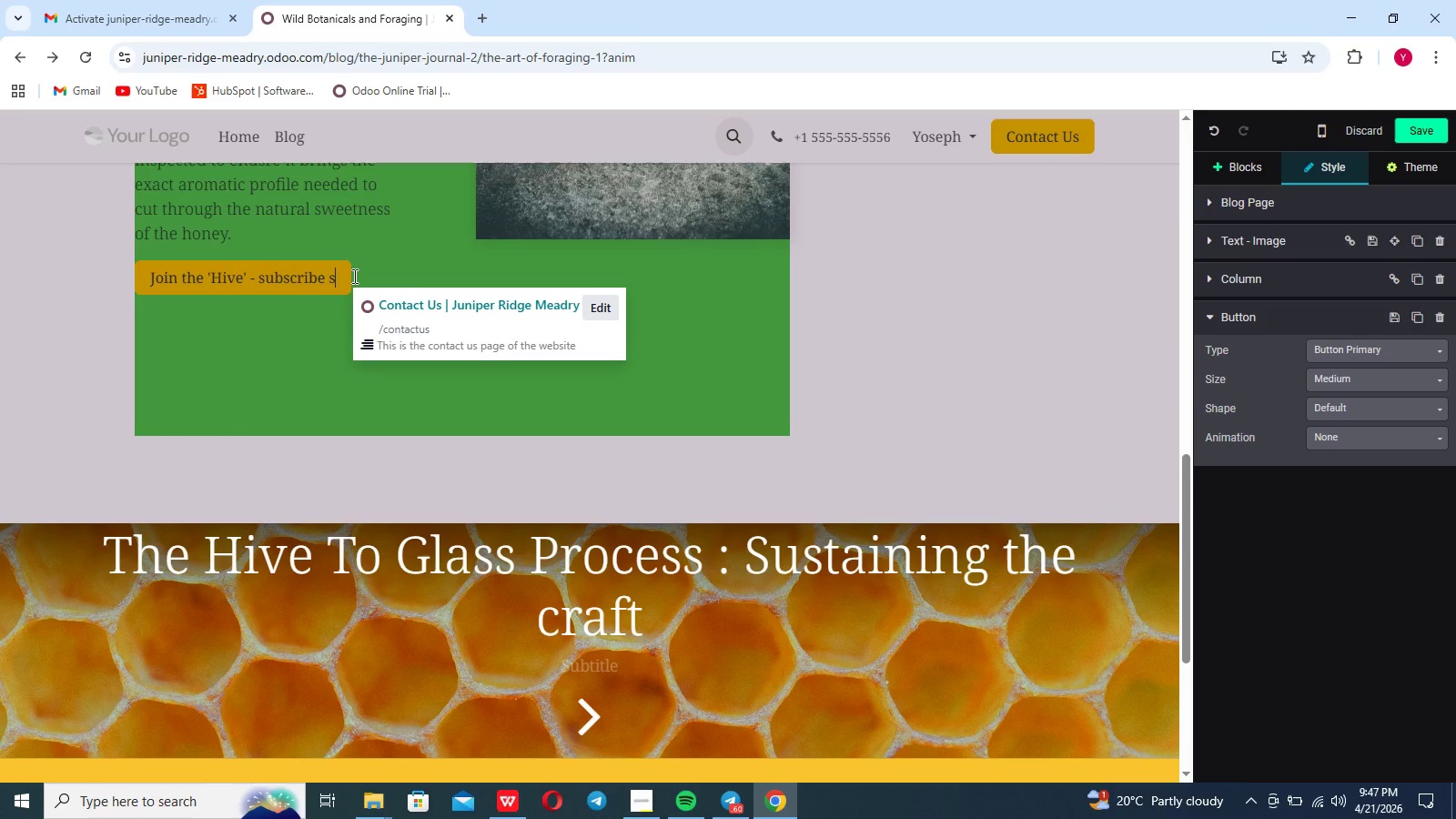 
key(ArrowRight)
 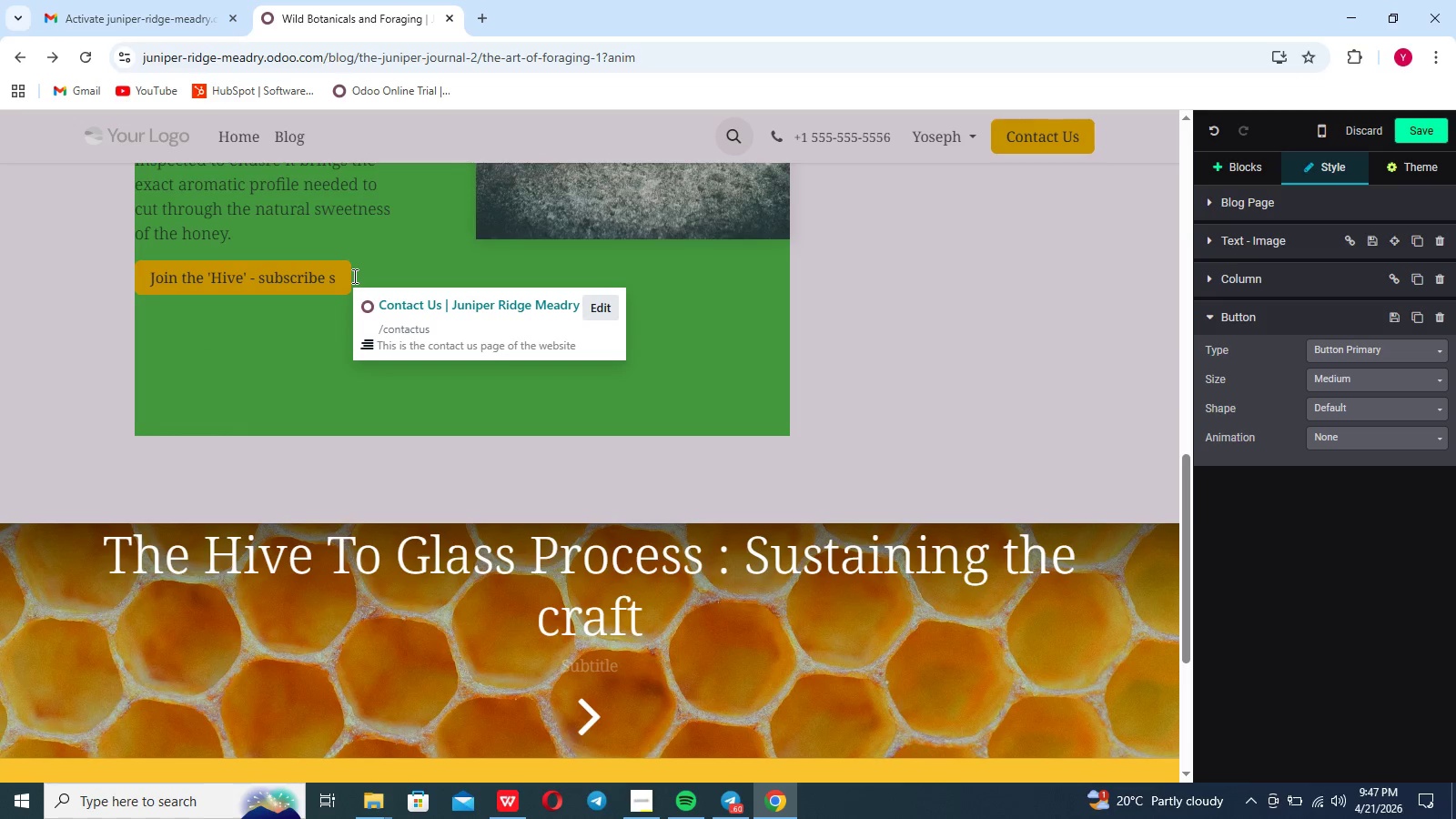 
key(Backspace)
 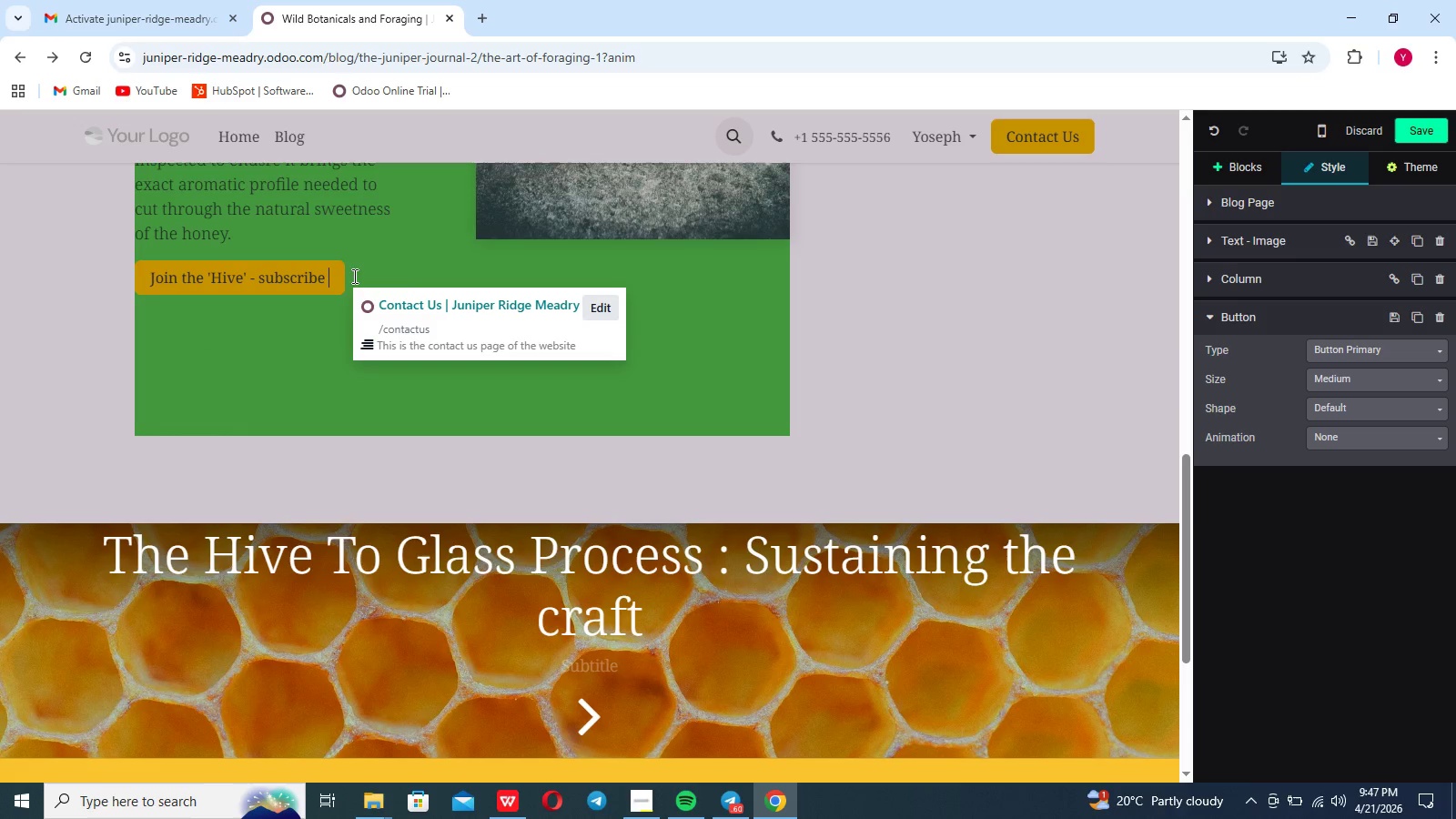 
key(Backspace)
 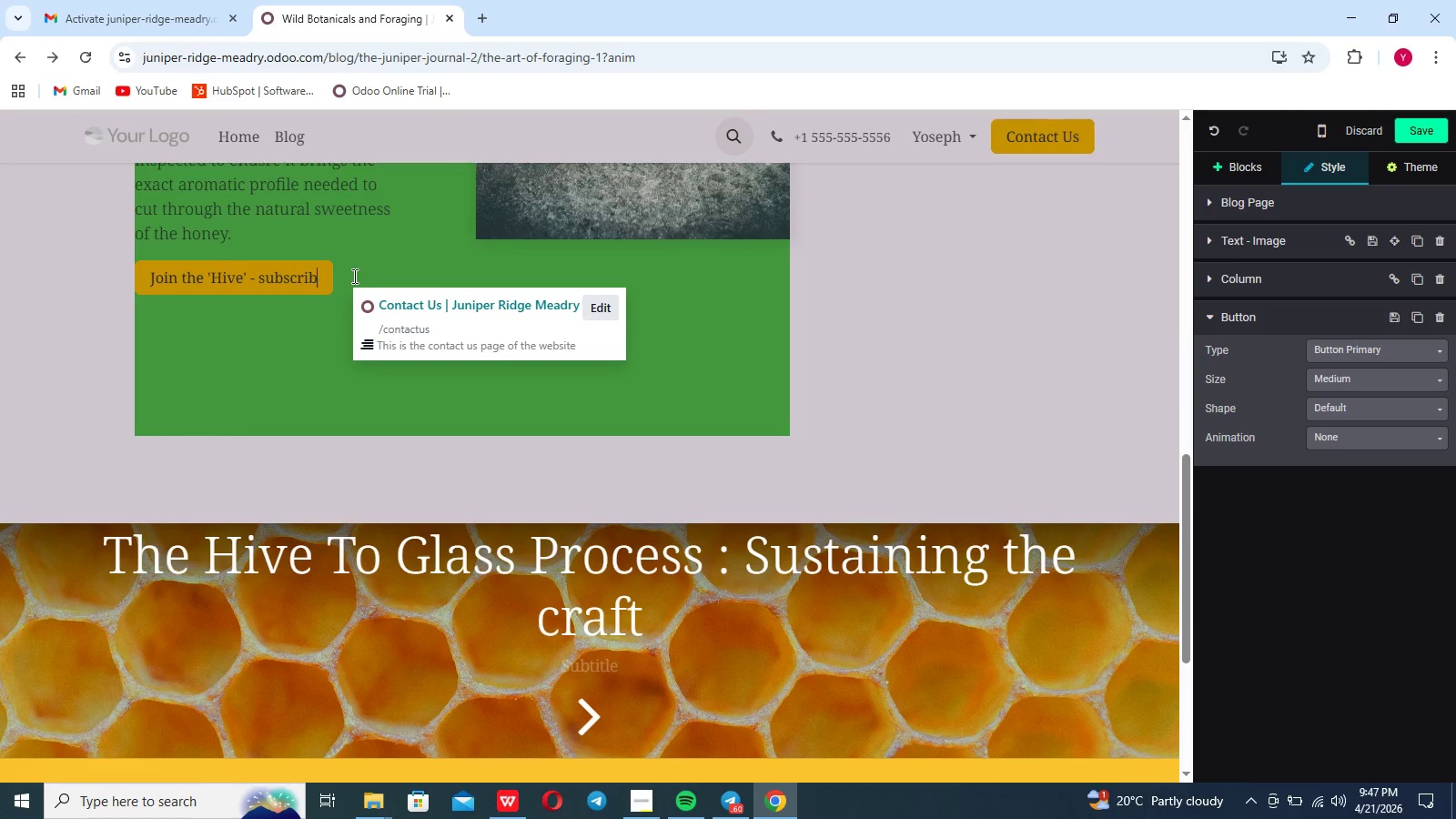 
hold_key(key=Backspace, duration=0.83)
 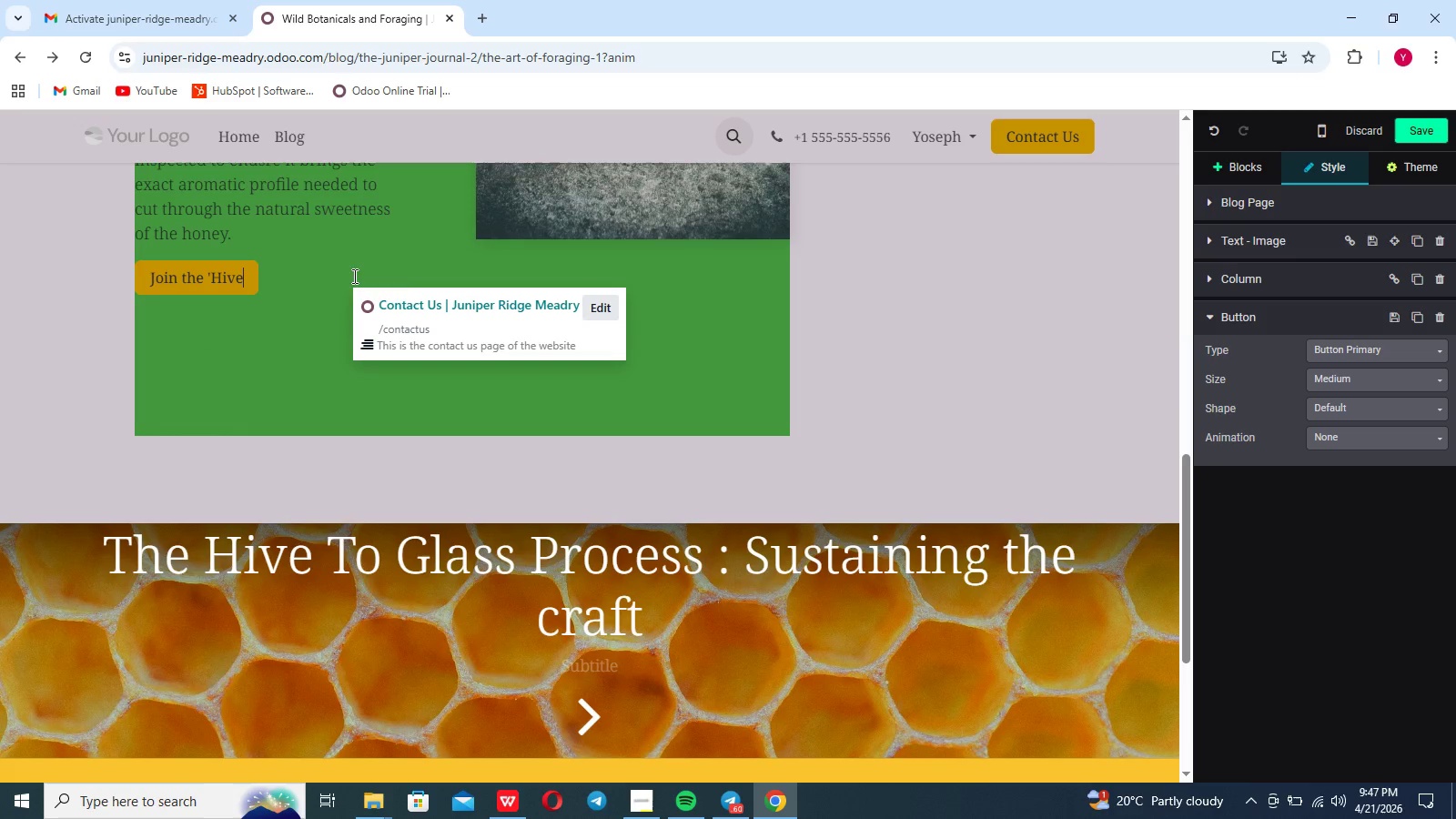 
key(Backspace)
 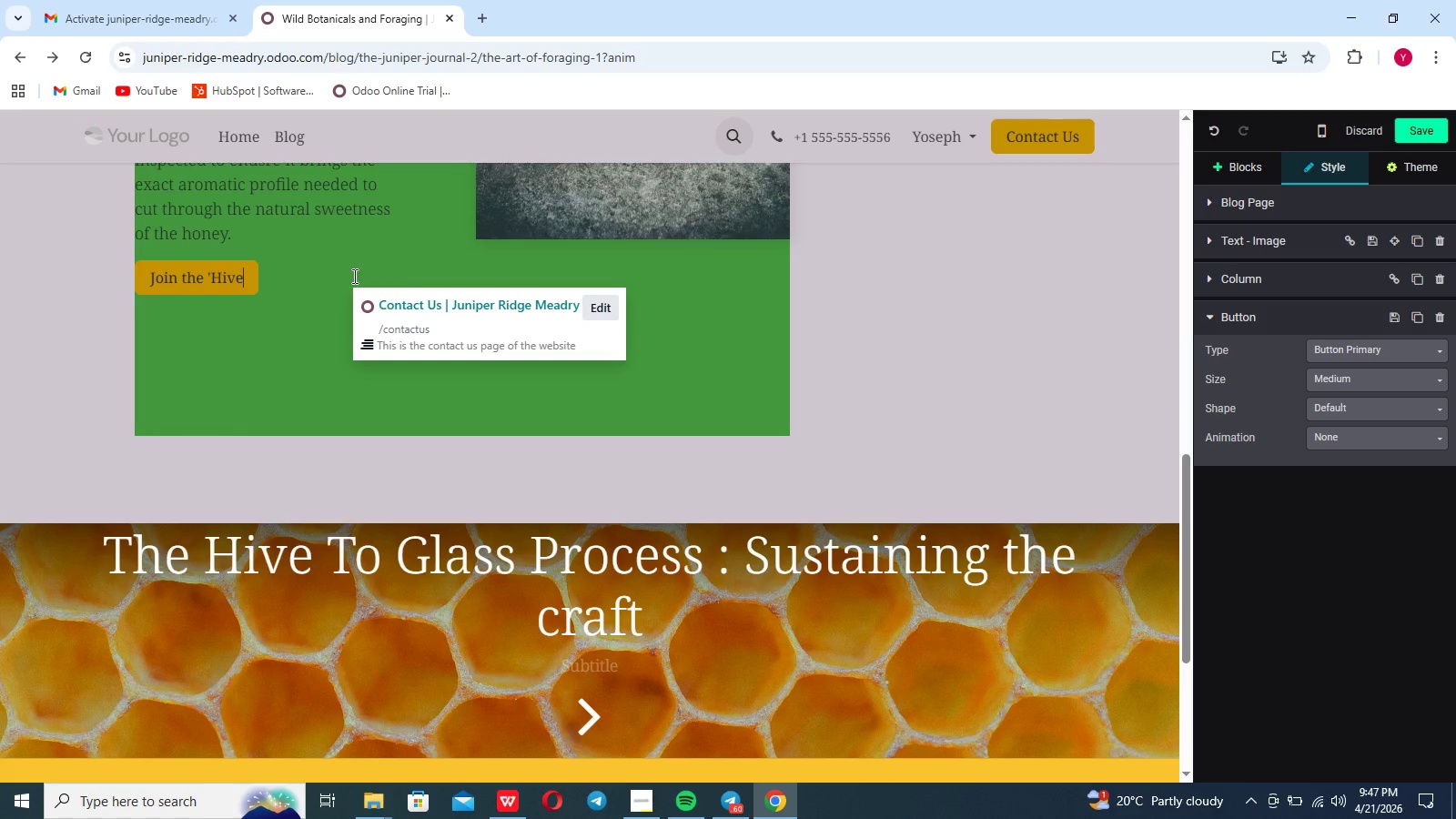 
key(Backspace)
 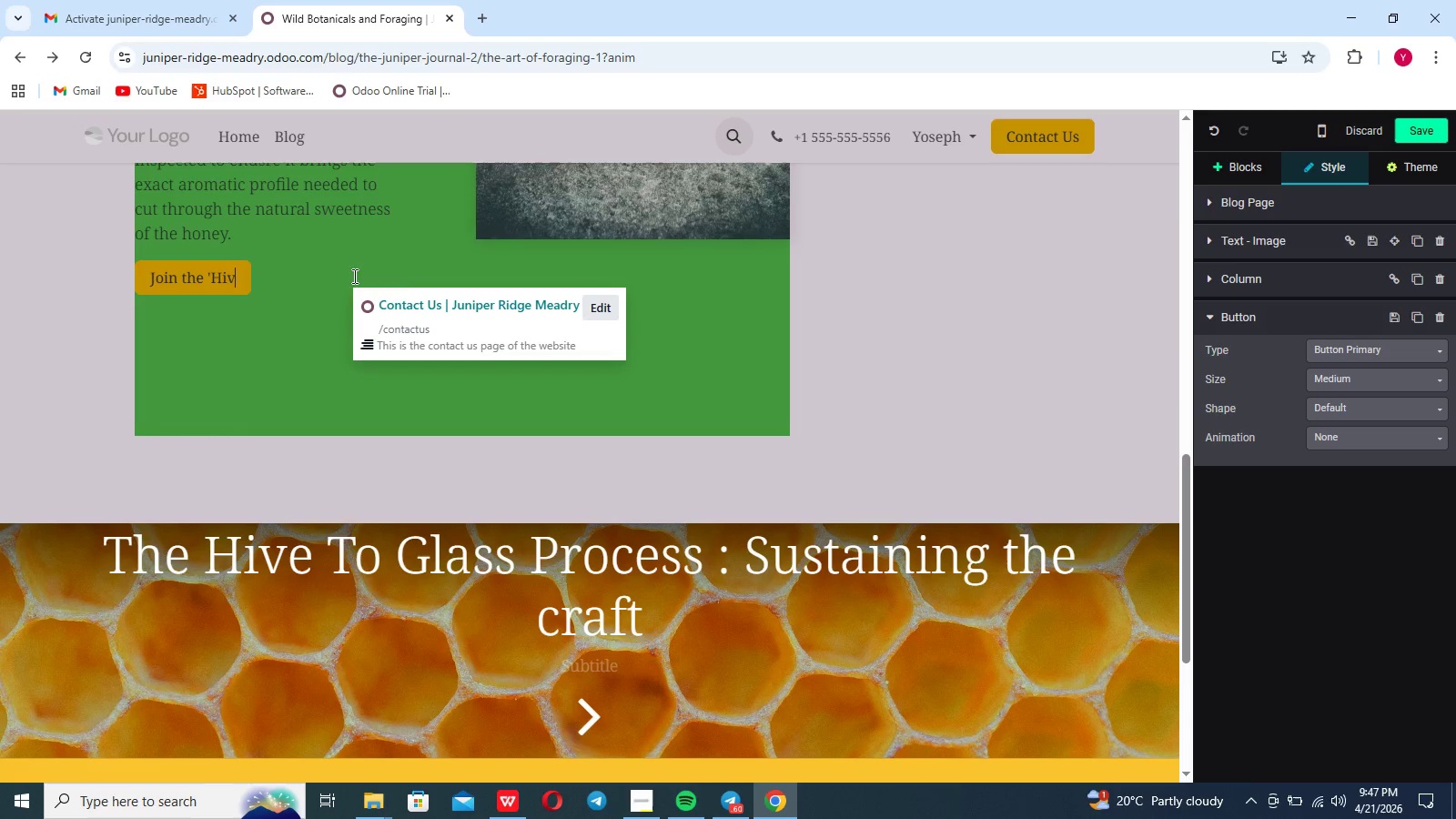 
key(Backspace)
 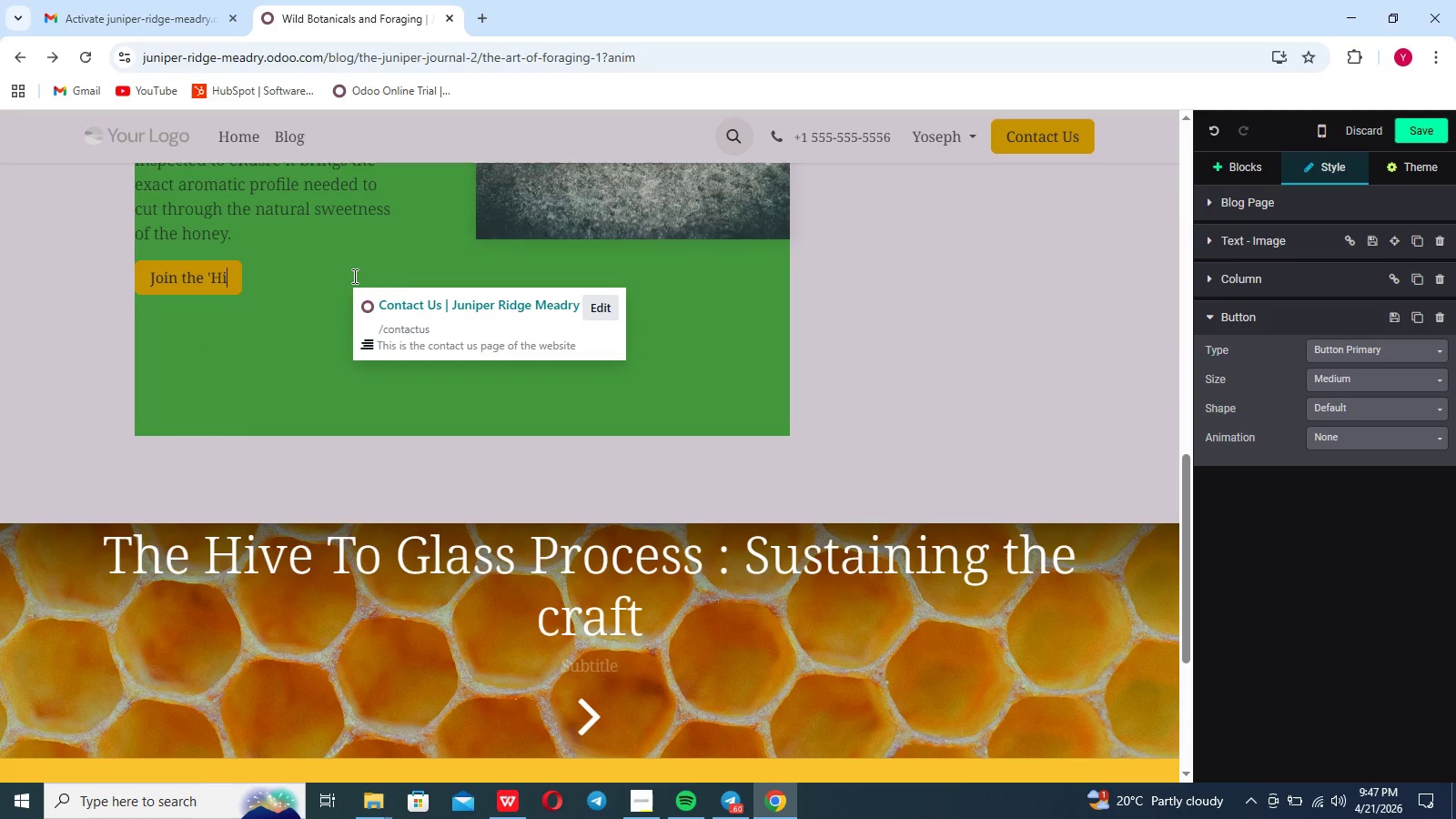 
key(Backspace)
 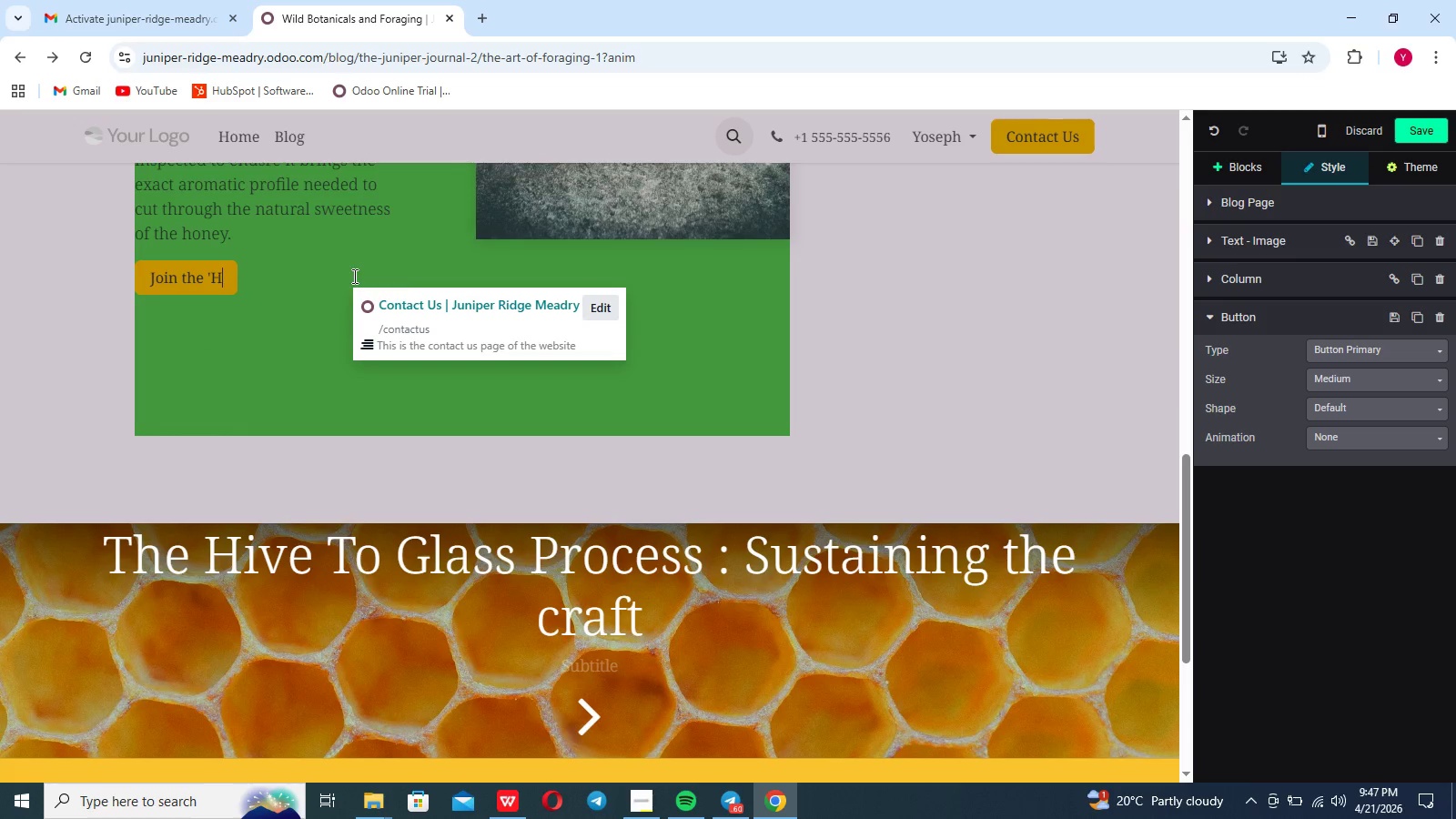 
key(Backspace)
 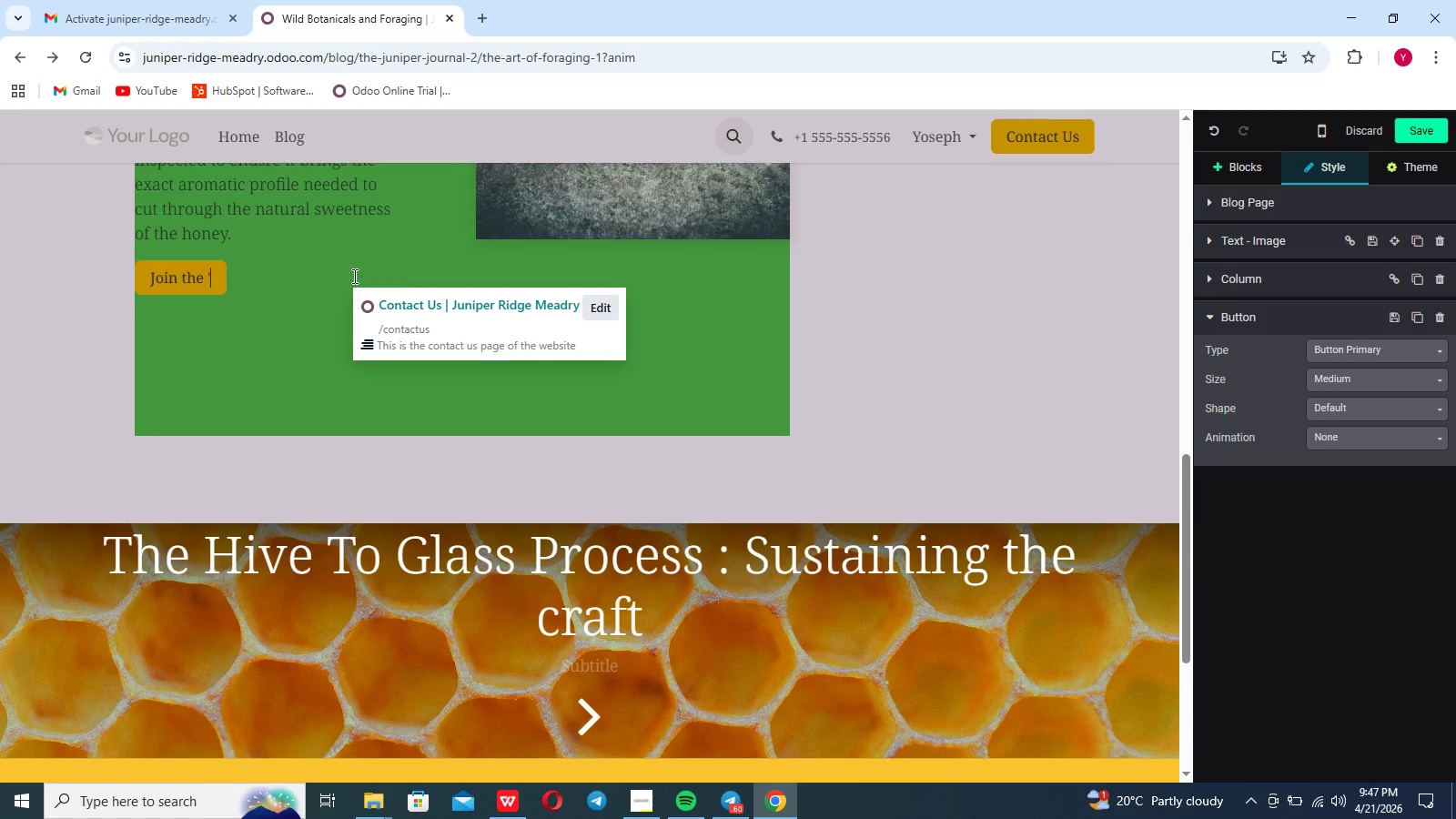 
key(Backspace)
 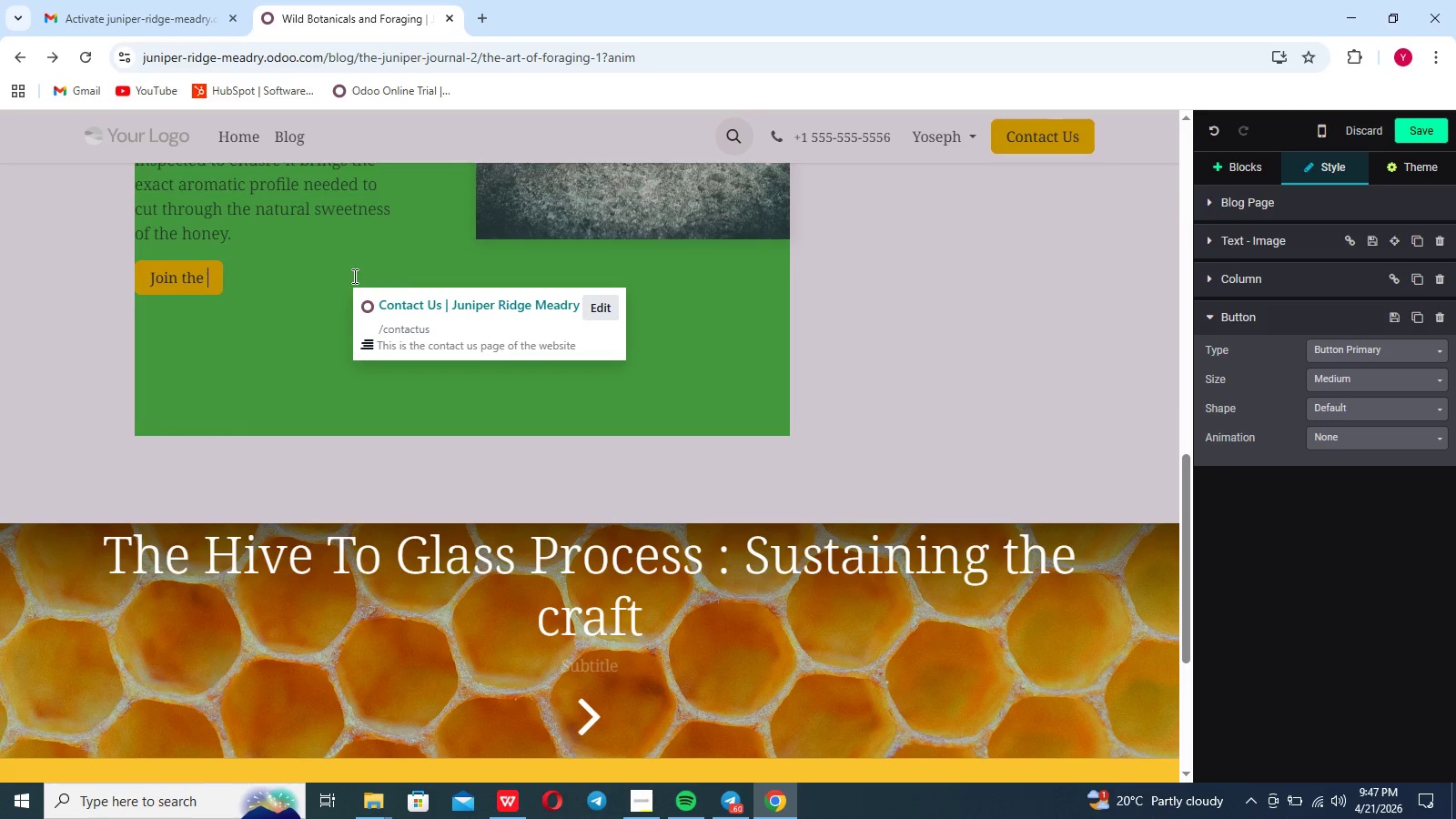 
key(Backspace)
 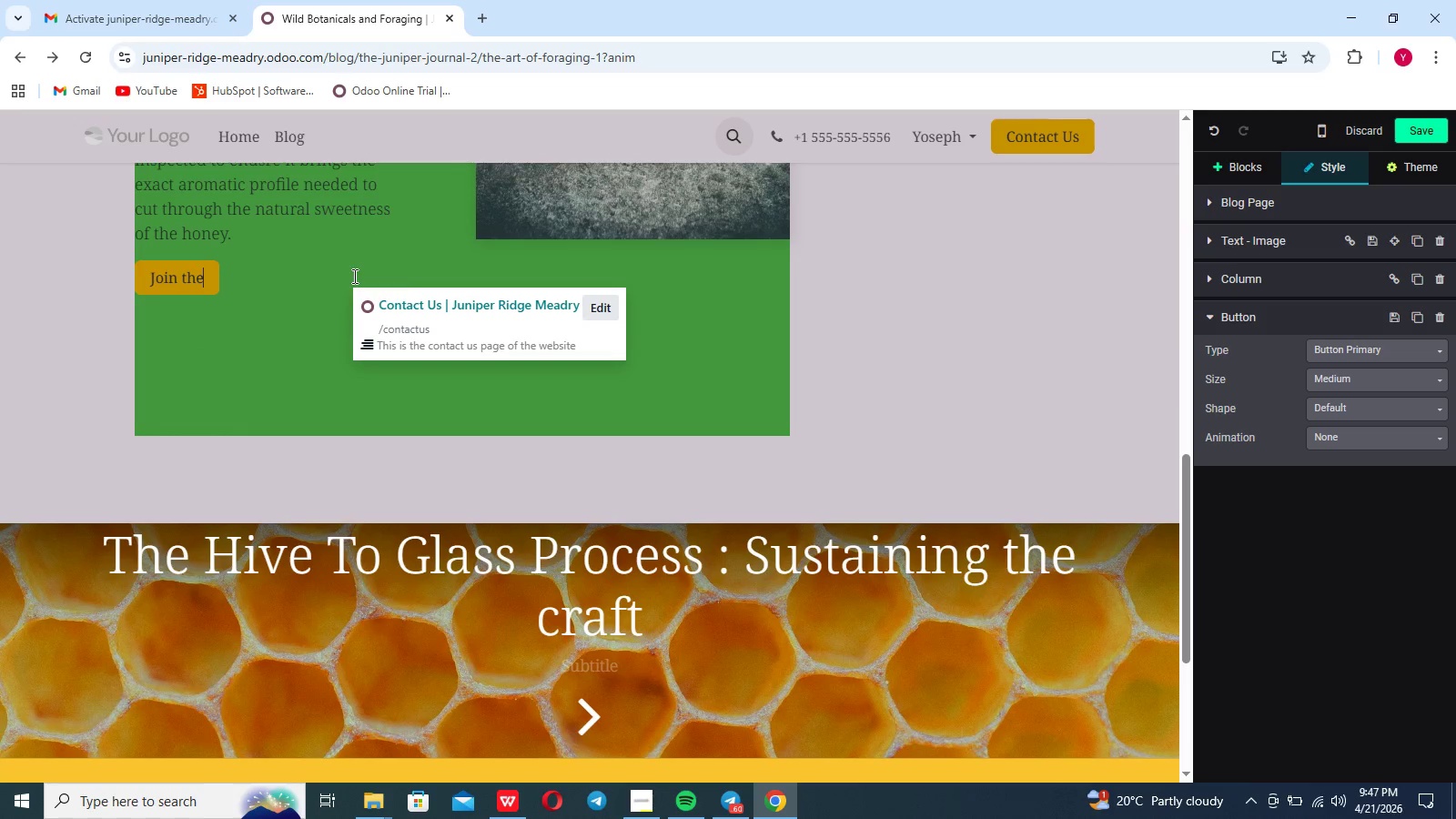 
key(Backspace)
 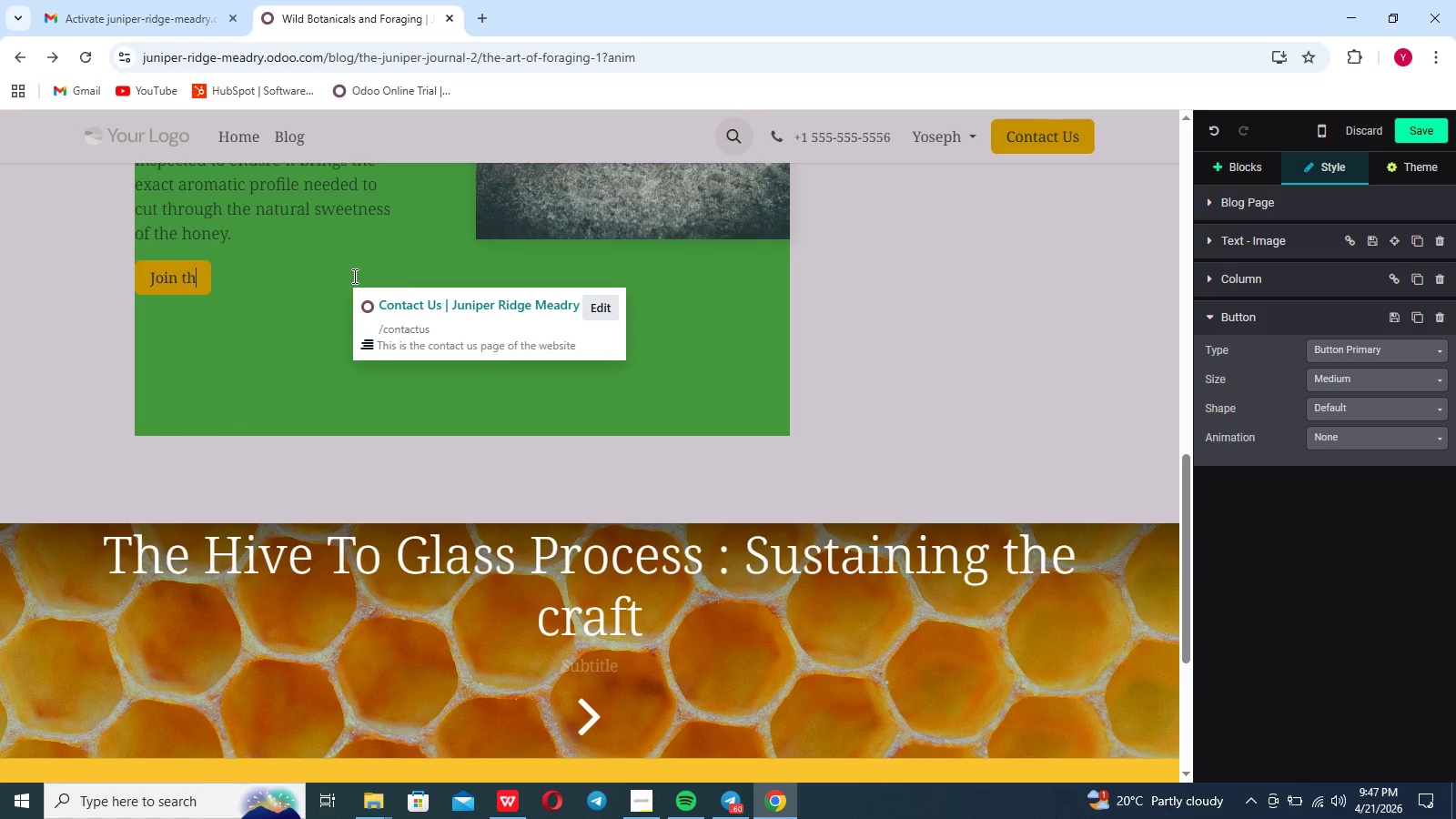 
key(Backspace)
 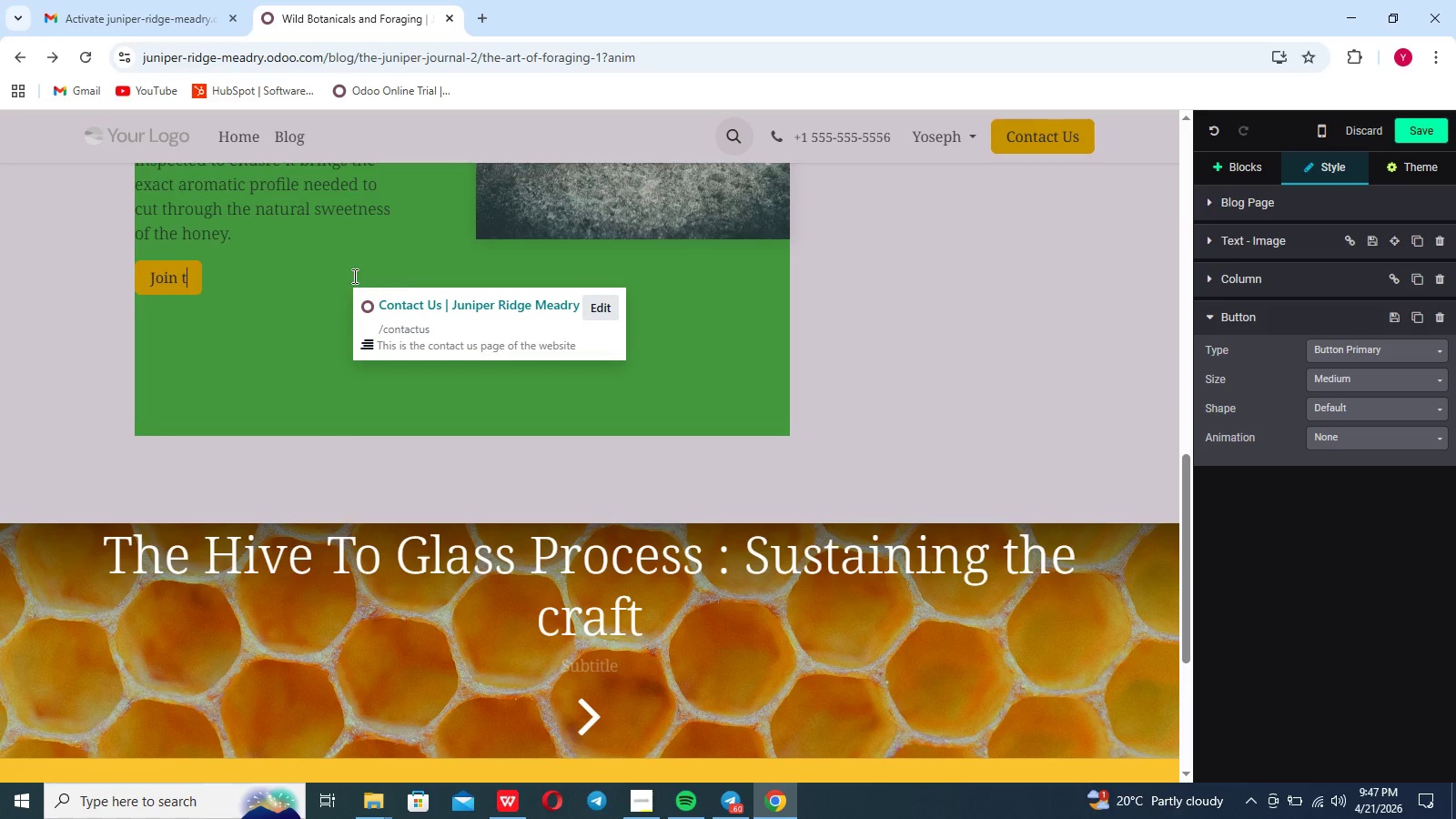 
key(Backspace)
 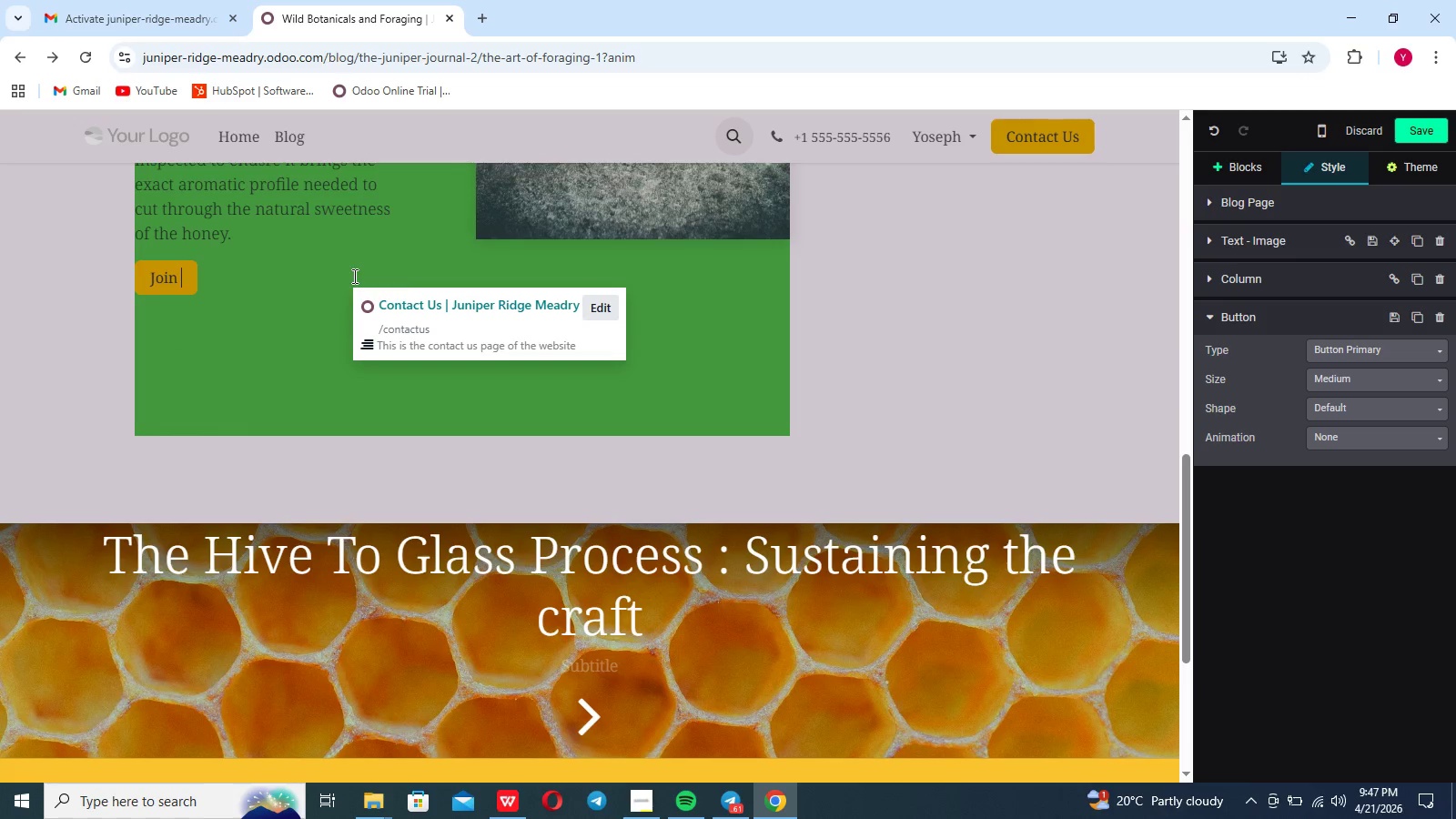 
key(Backspace)
 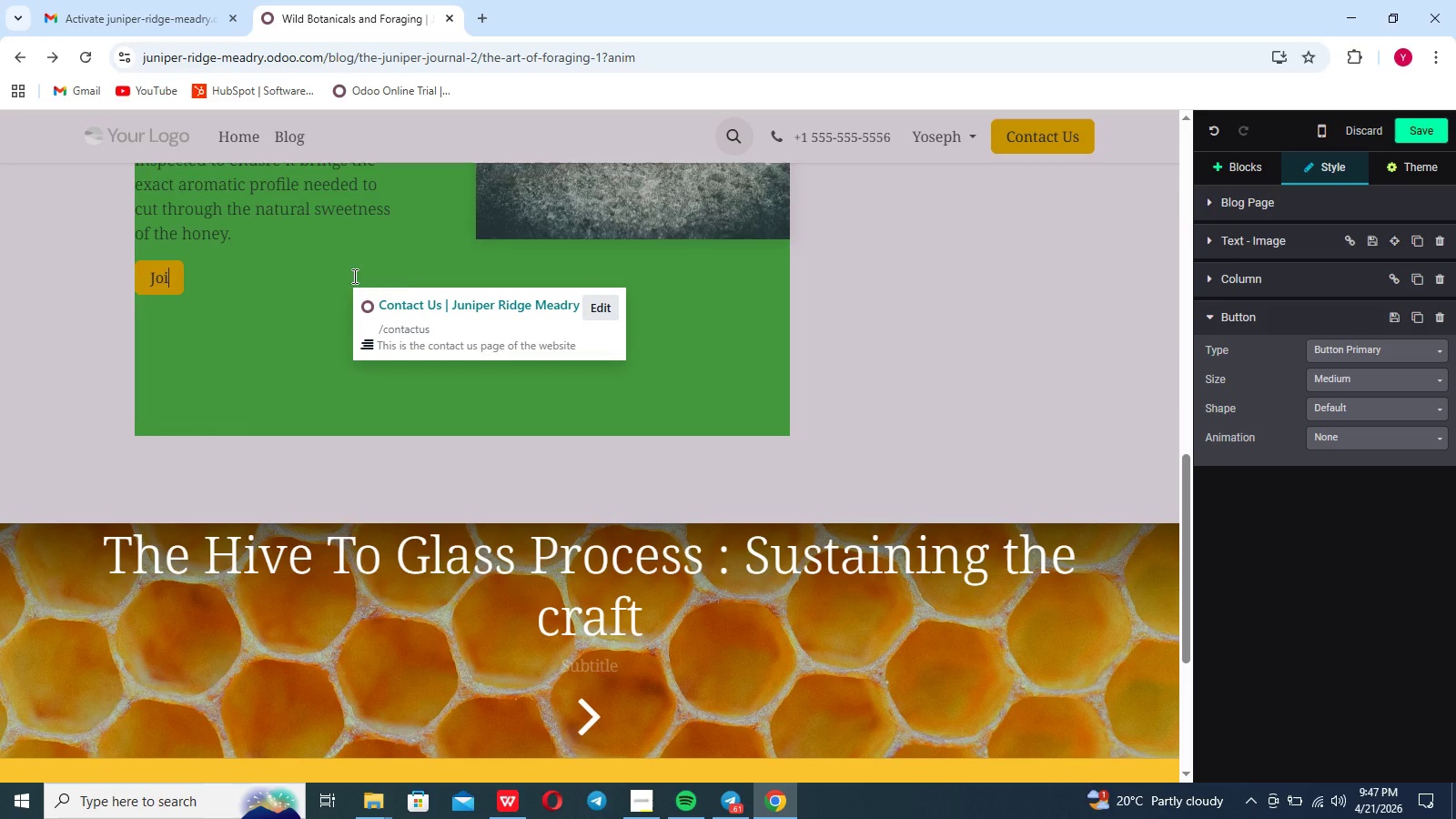 
key(Backspace)
 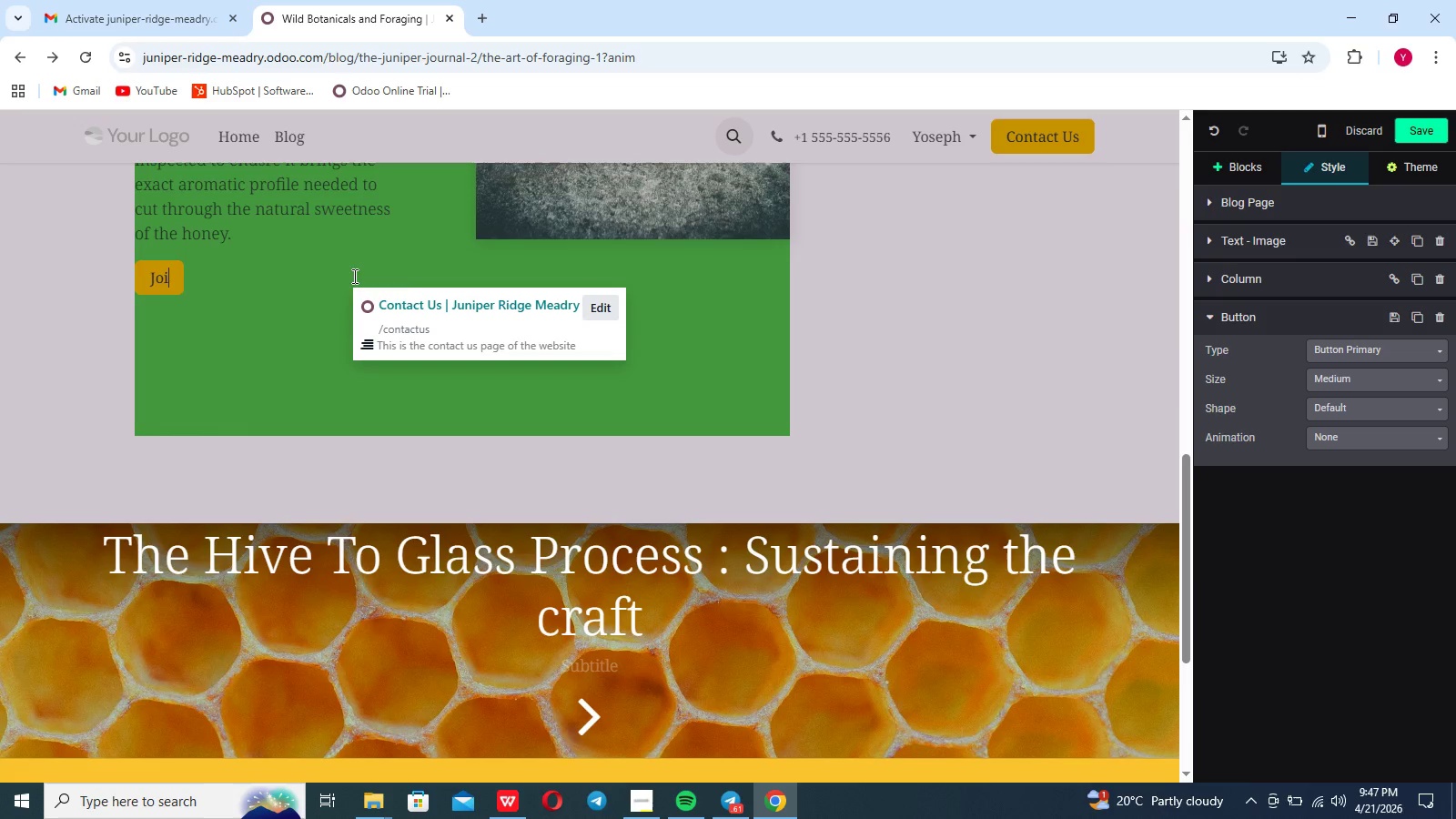 
key(Backspace)
 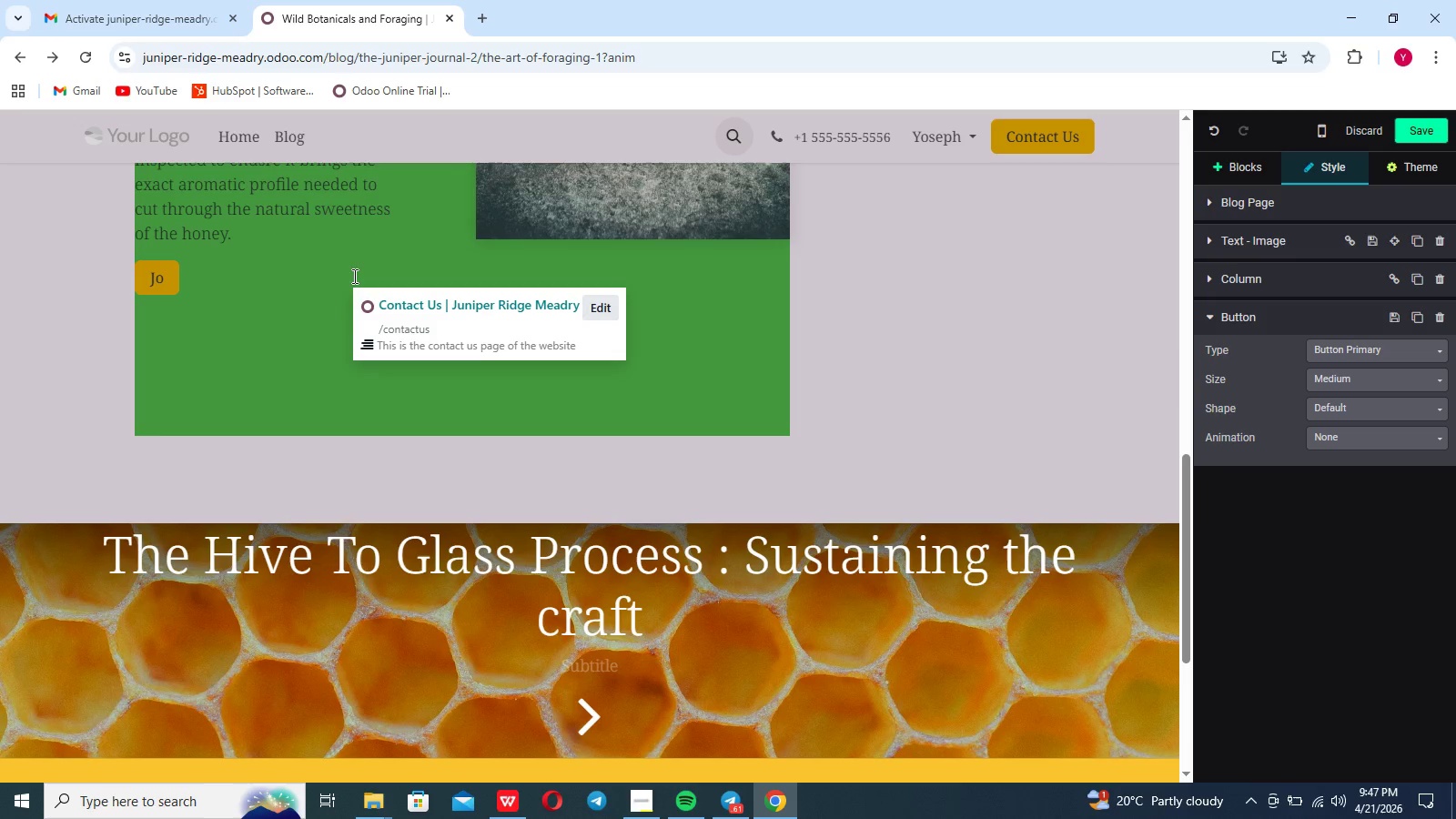 
wait(9.67)
 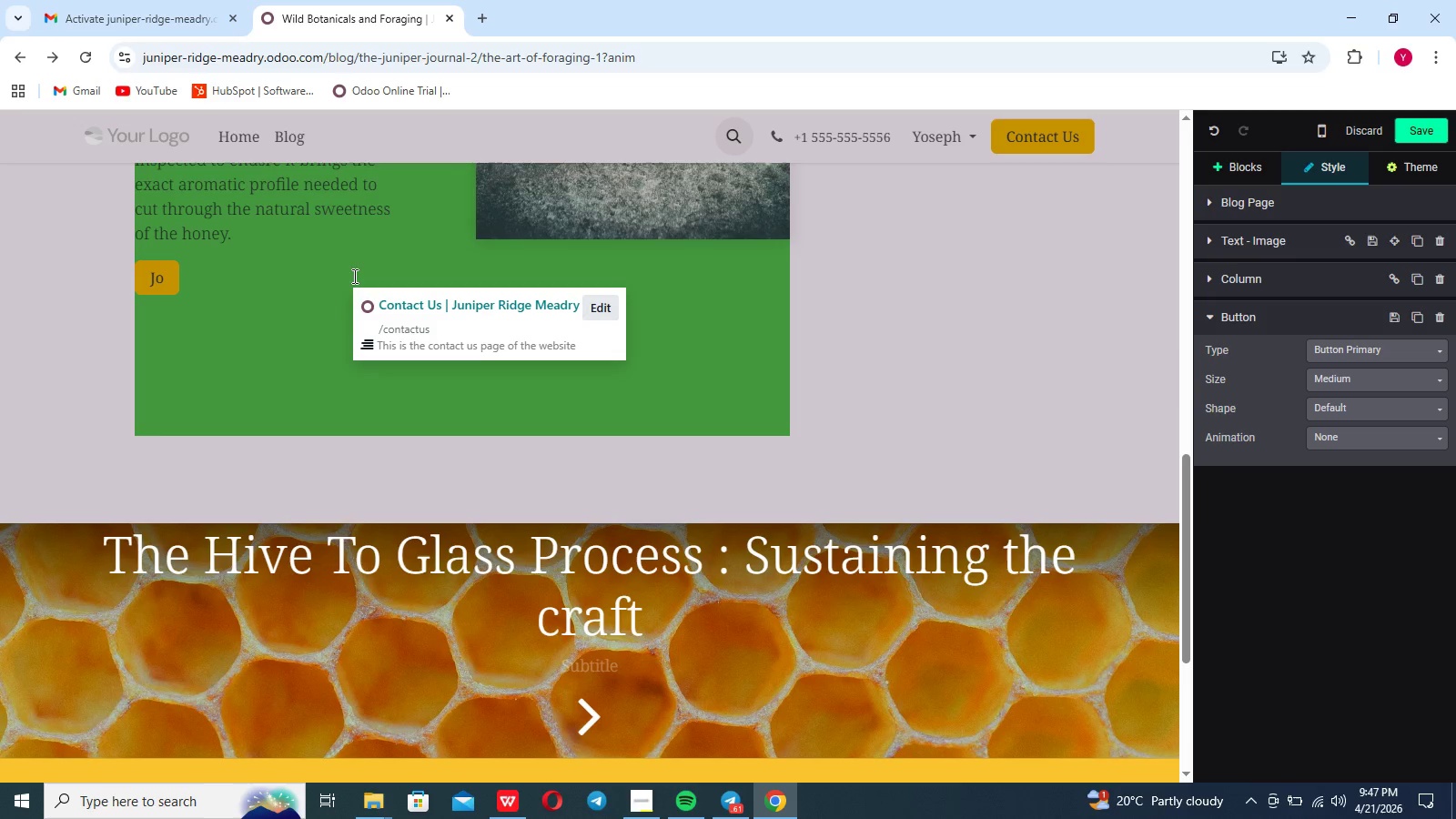 
key(Backspace)
type(oin The Forage)
 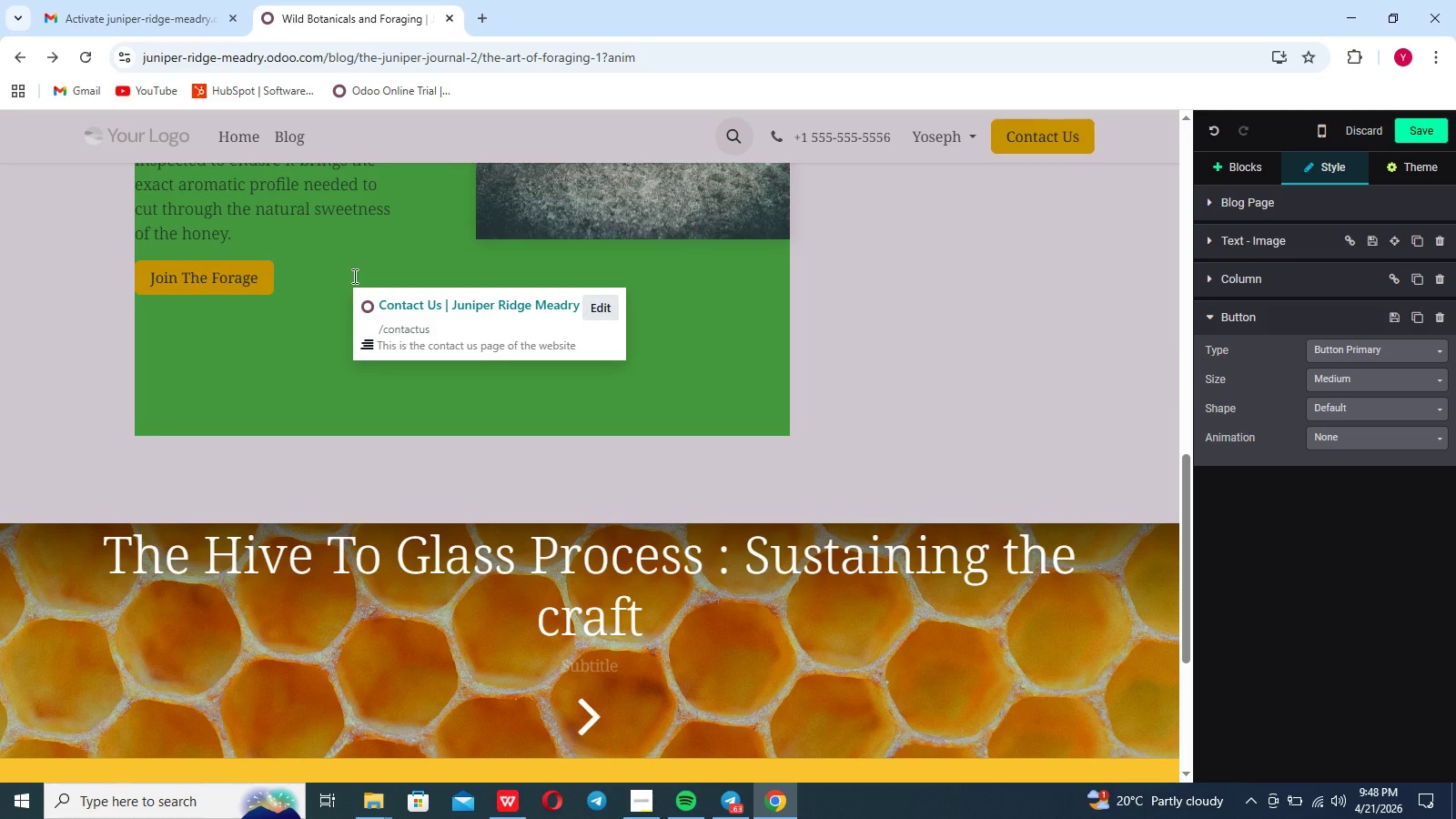 
left_click([347, 386])
 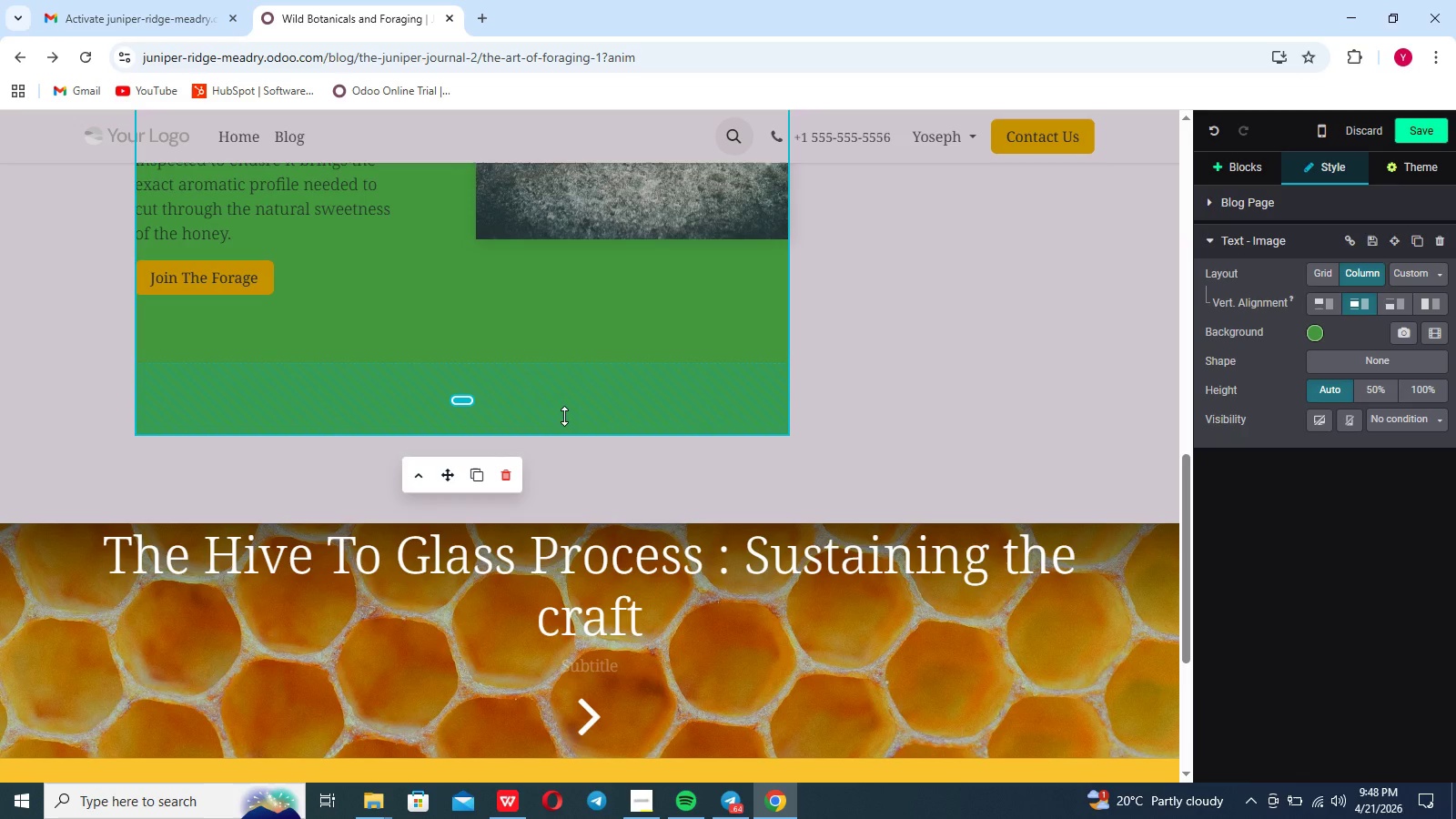 
left_click([579, 459])
 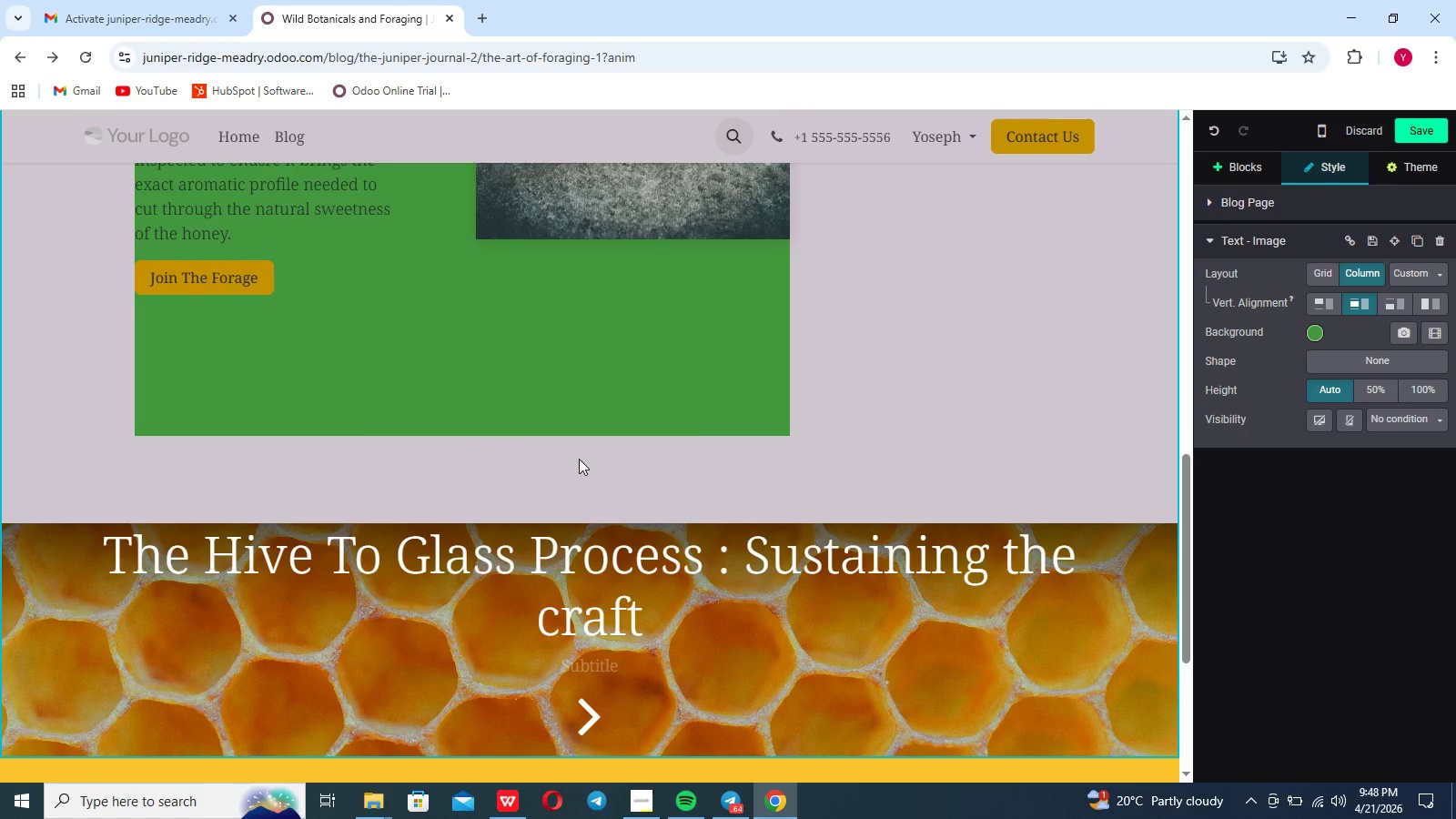 
scroll: coordinate [579, 459], scroll_direction: down, amount: 11.0
 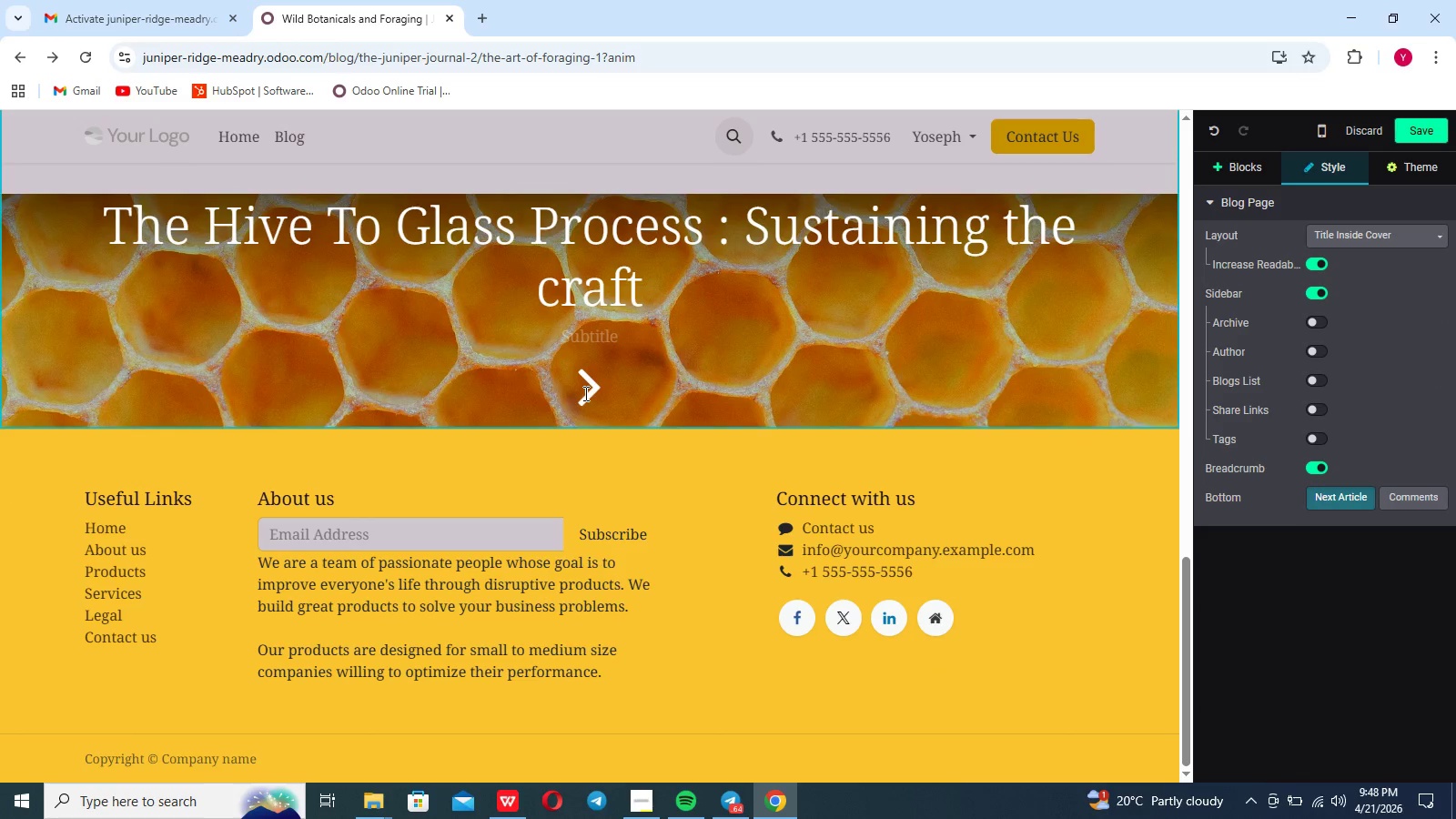 
left_click([584, 393])
 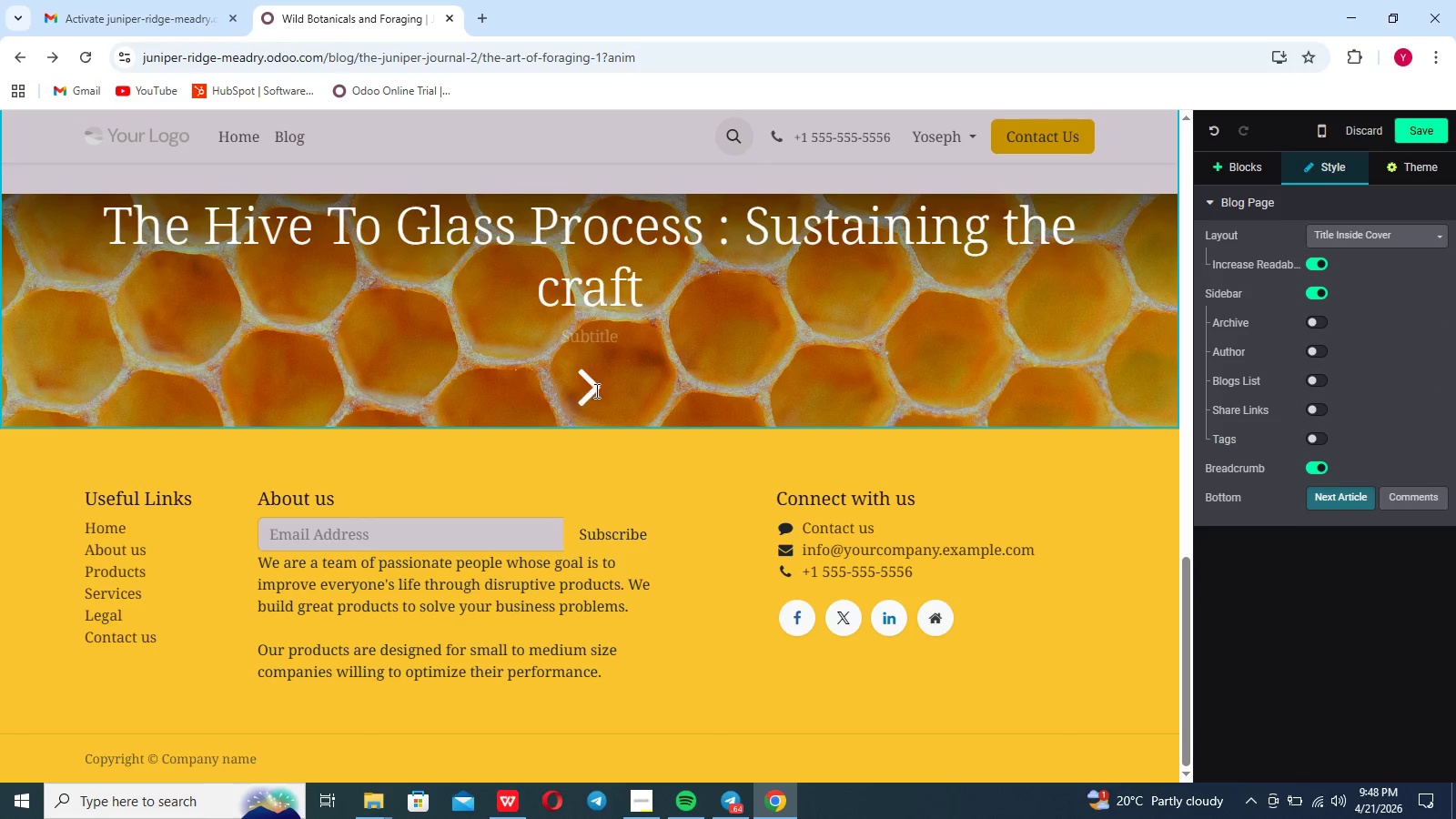 
left_click([595, 390])
 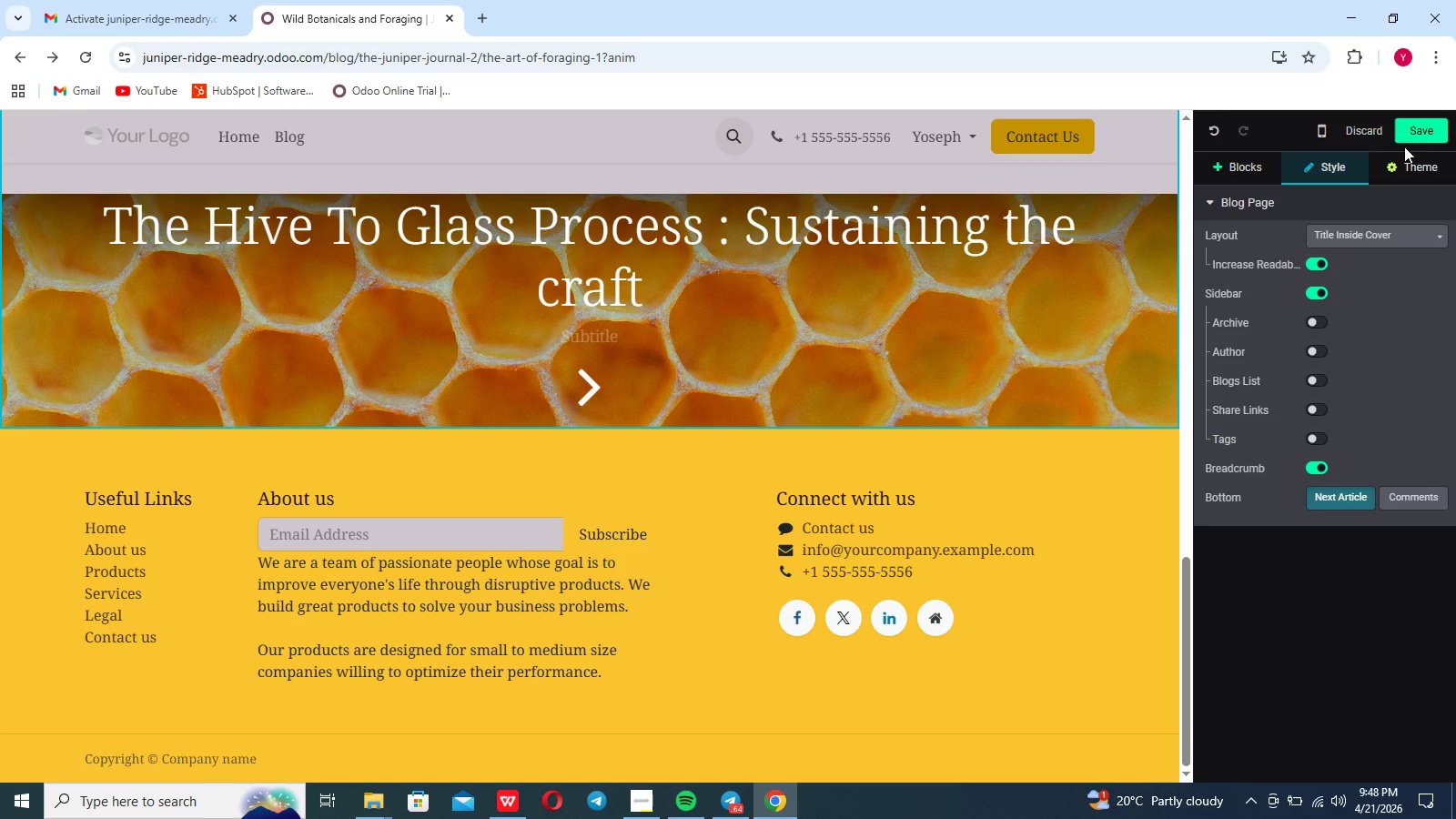 
left_click([1412, 140])
 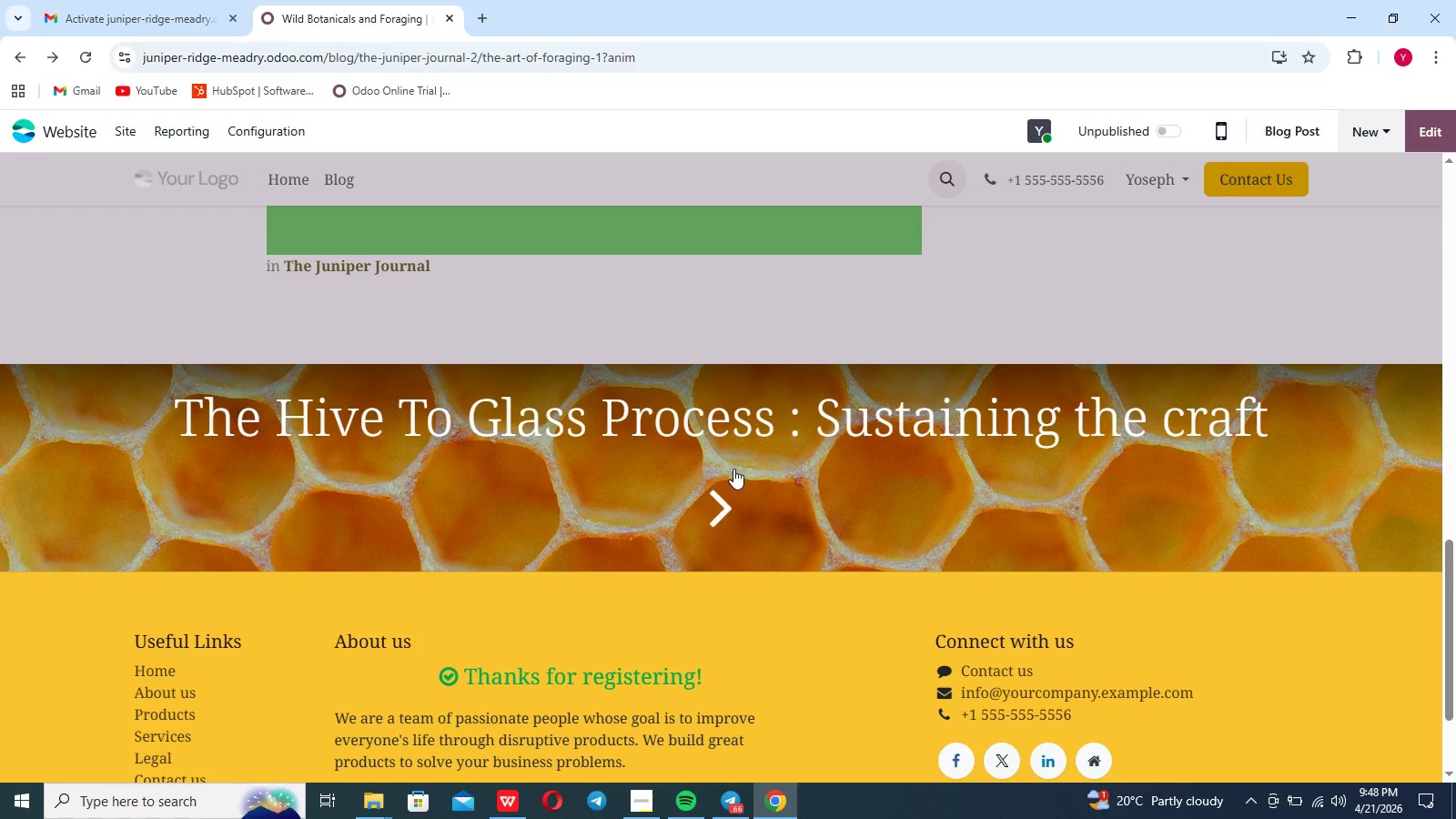 
left_click([723, 521])
 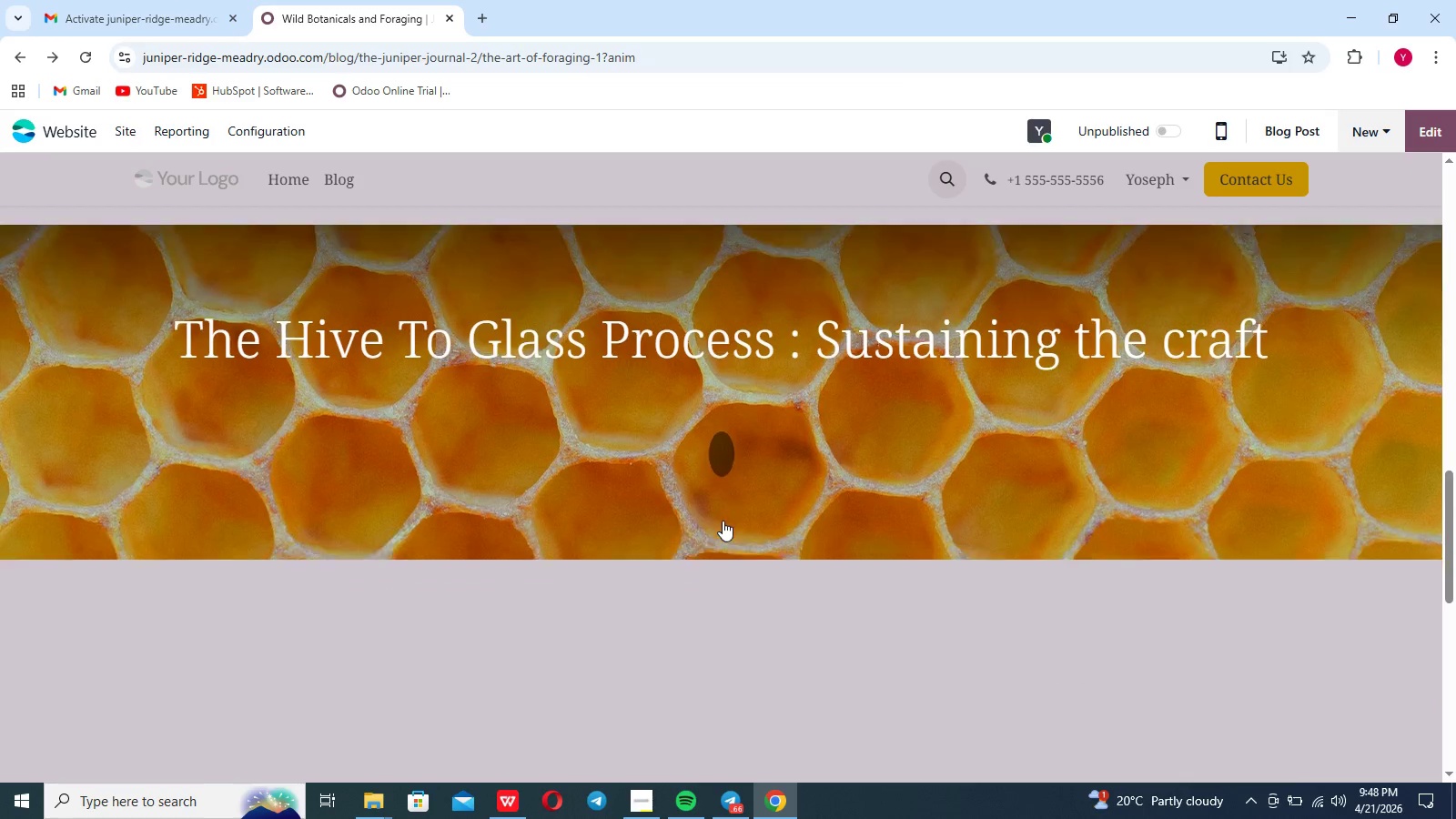 
scroll: coordinate [723, 521], scroll_direction: down, amount: 26.0
 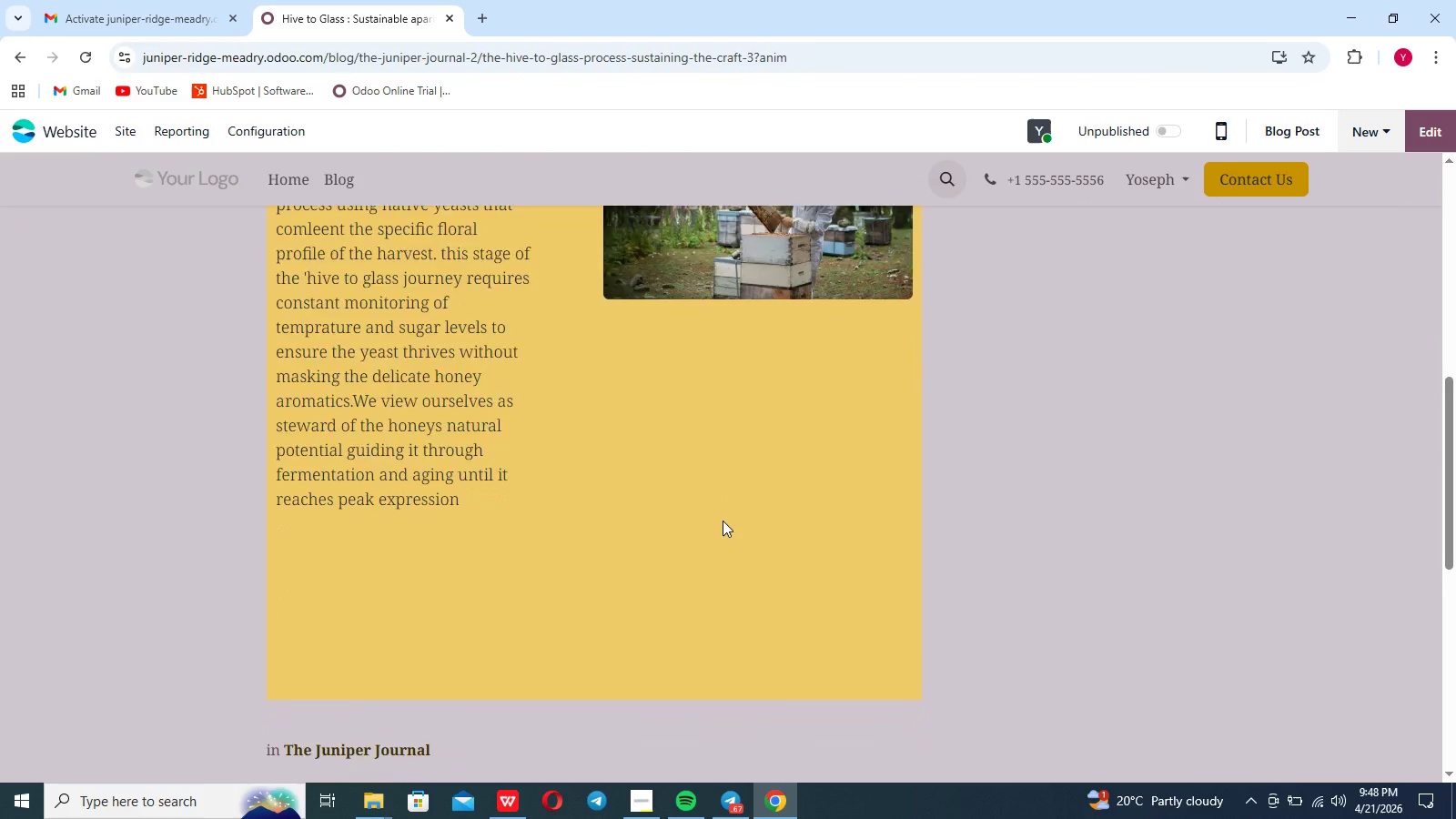 
left_click([485, 517])
 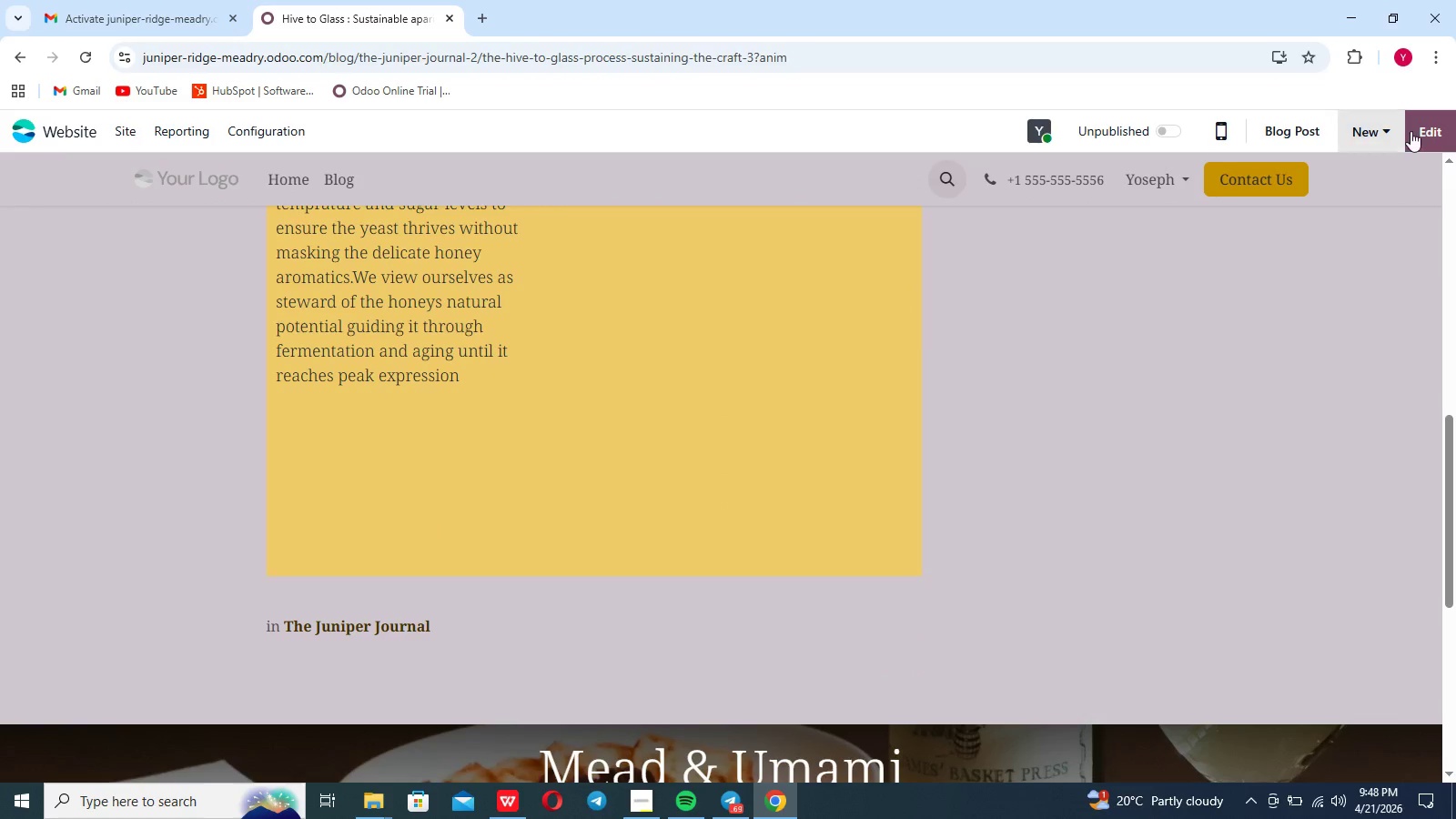 
left_click([1433, 124])
 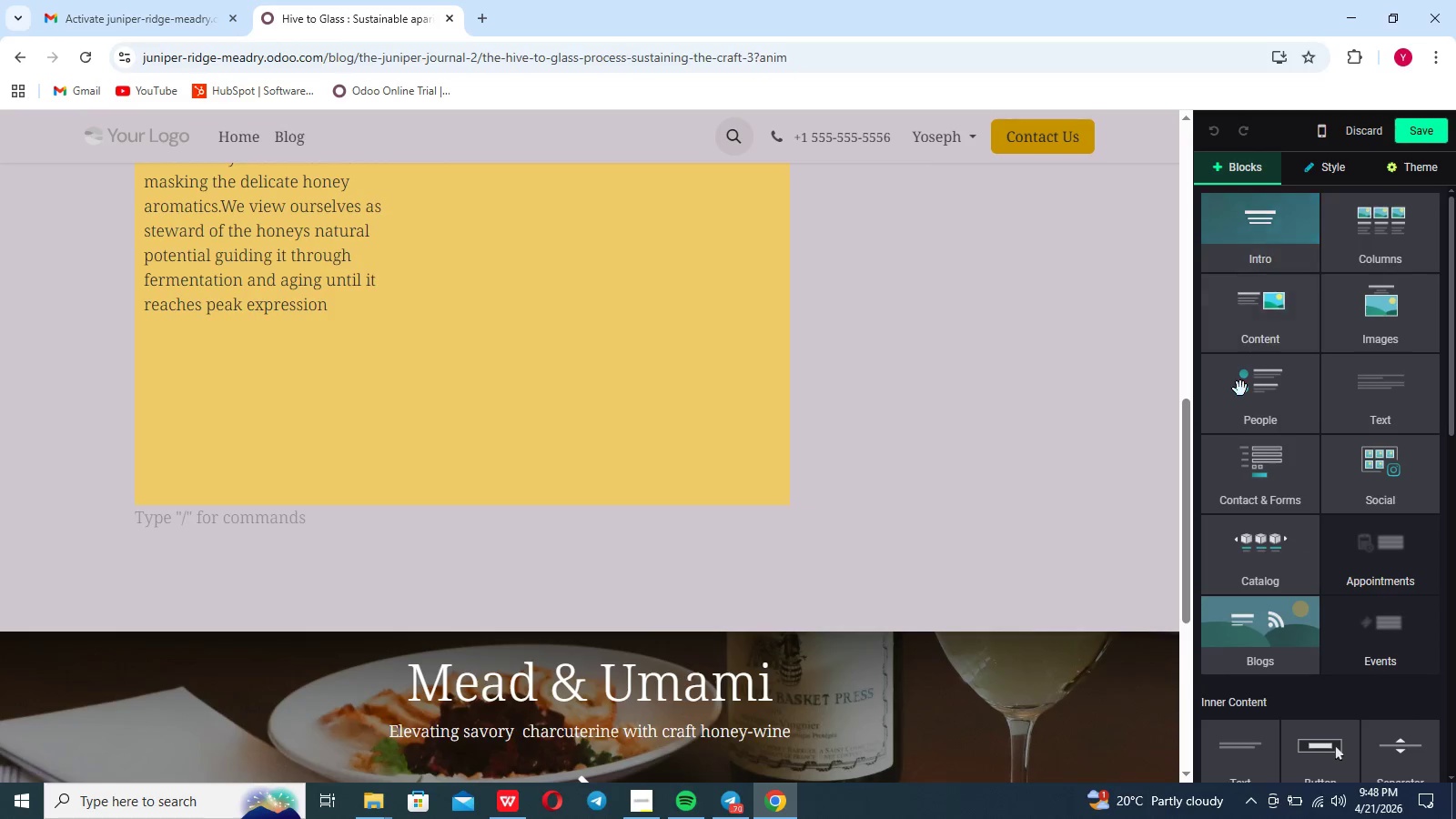 
scroll: coordinate [1240, 389], scroll_direction: down, amount: 55.0
 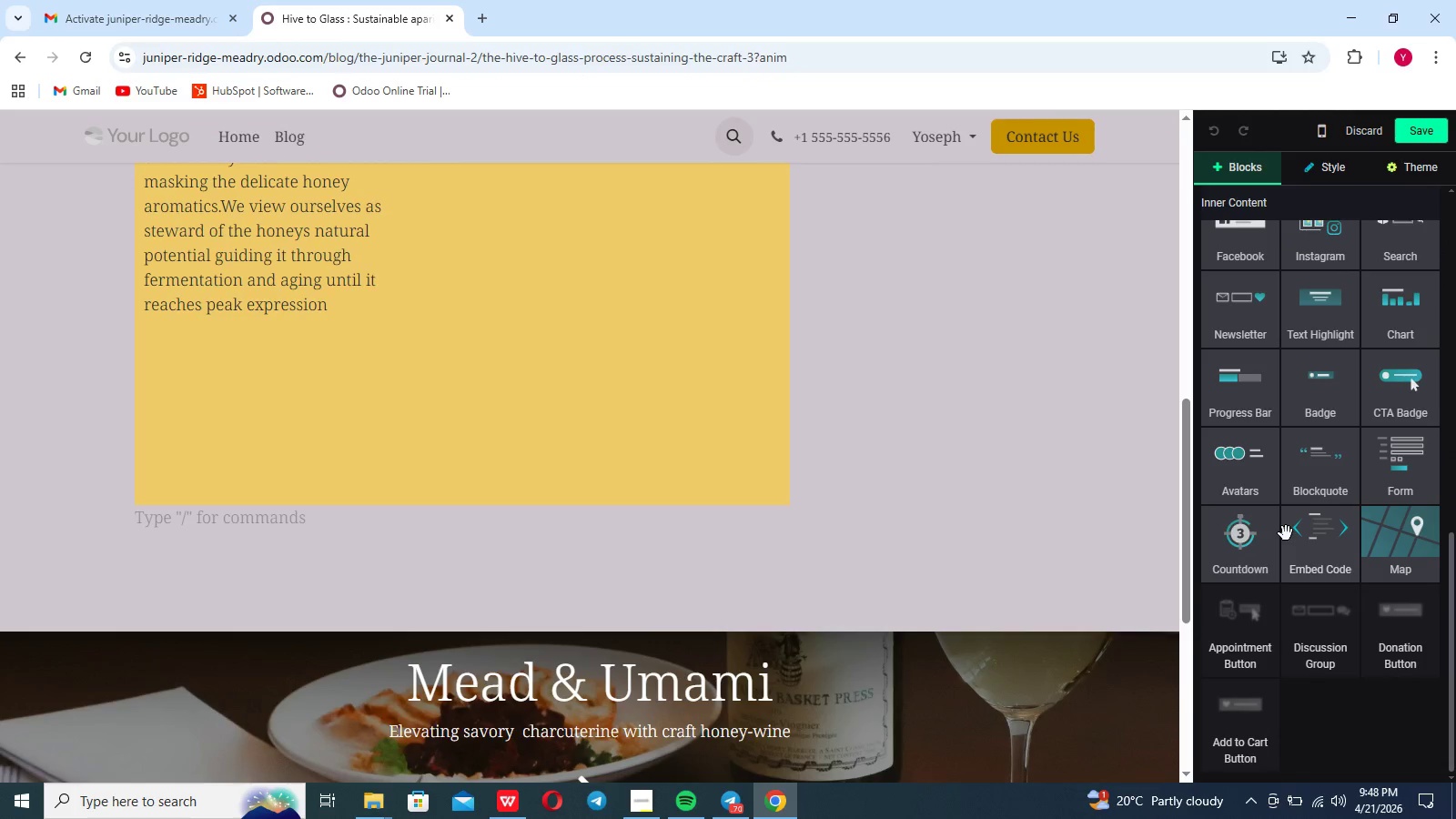 
scroll: coordinate [1286, 533], scroll_direction: up, amount: 8.0
 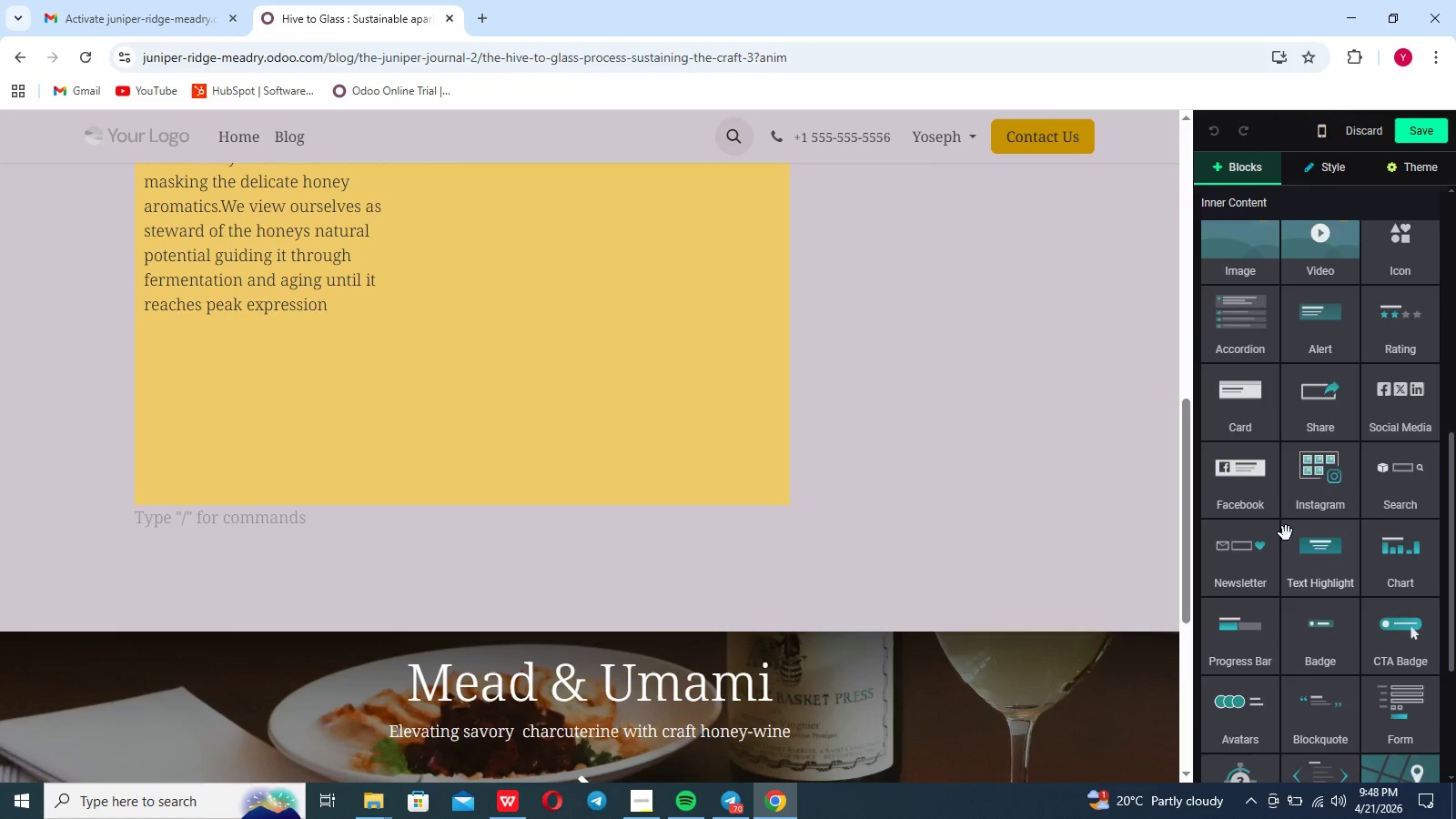 
scroll: coordinate [1286, 533], scroll_direction: down, amount: 18.0
 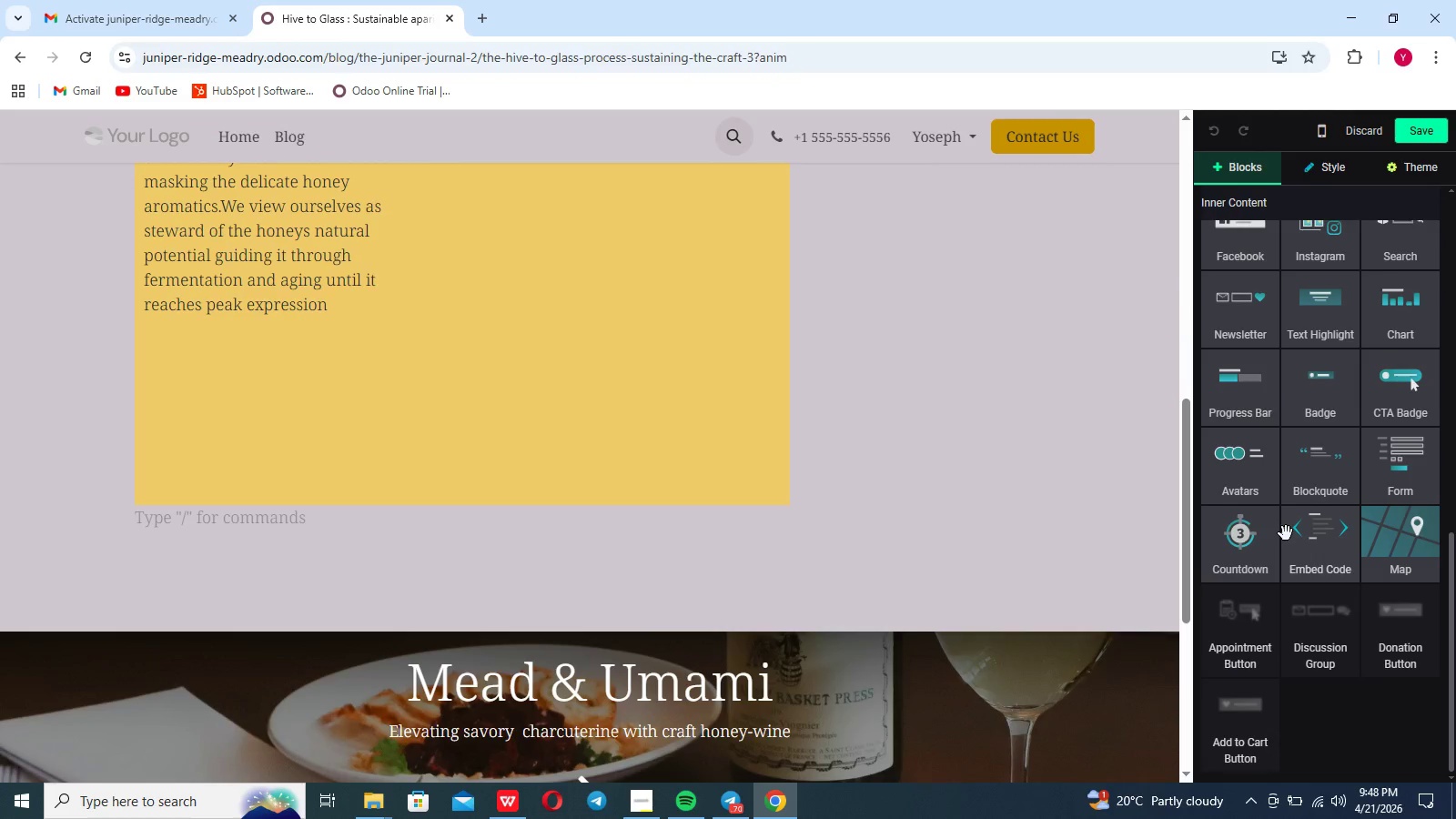 
scroll: coordinate [1286, 533], scroll_direction: up, amount: 4.0
 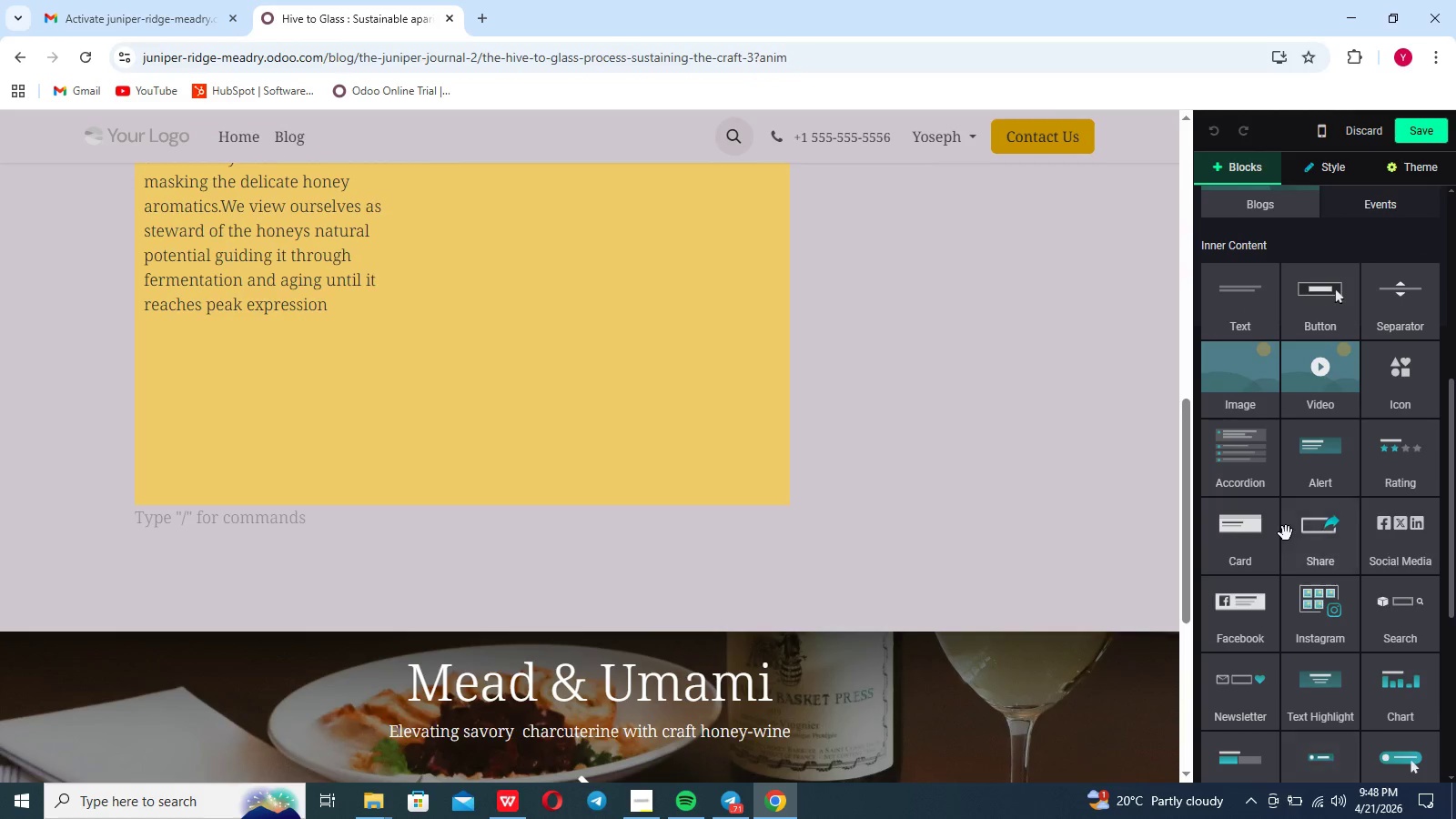 
left_click_drag(start_coordinate=[1317, 327], to_coordinate=[223, 450])
 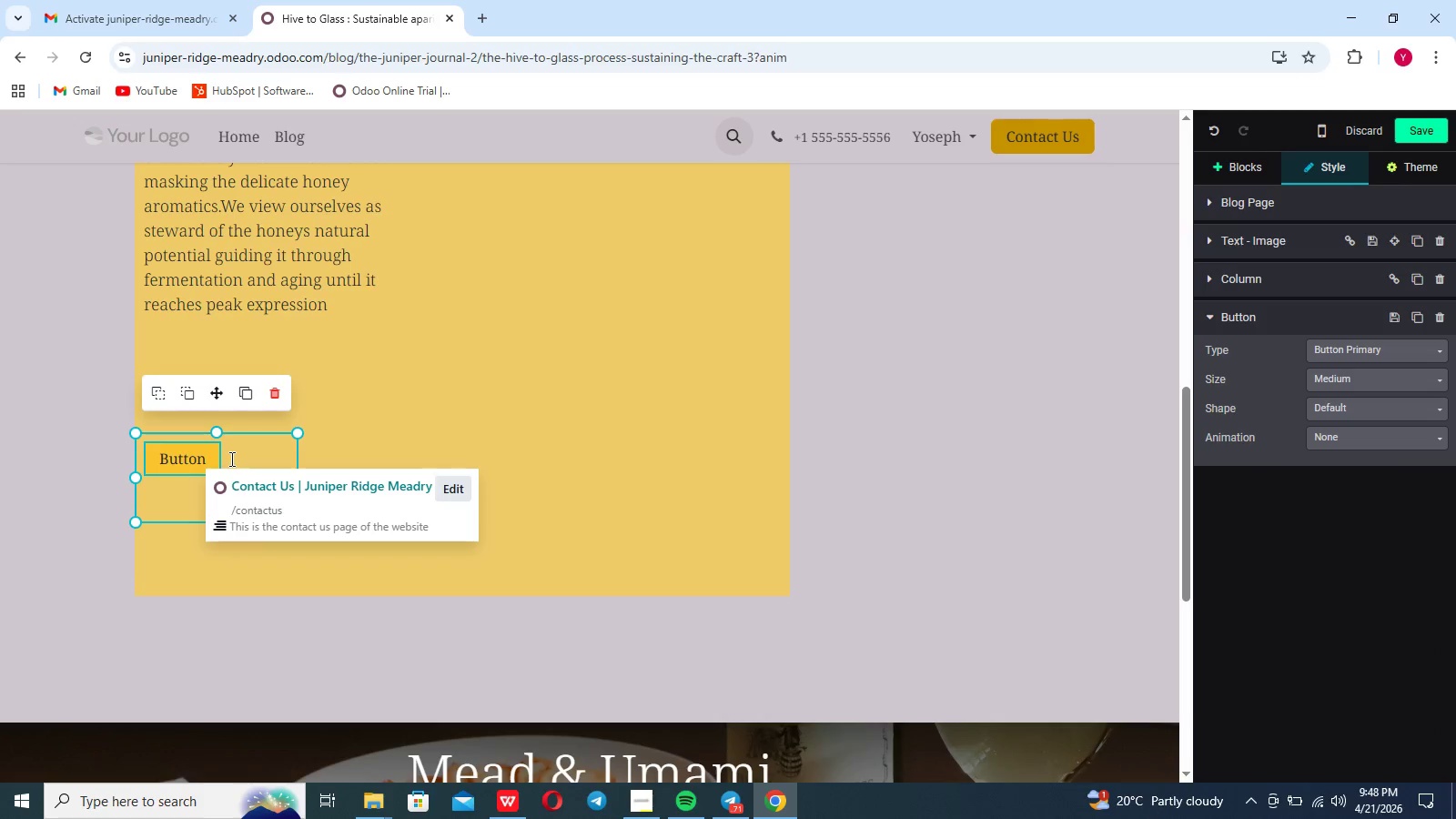 
hold_key(key=Backspace, duration=0.78)
 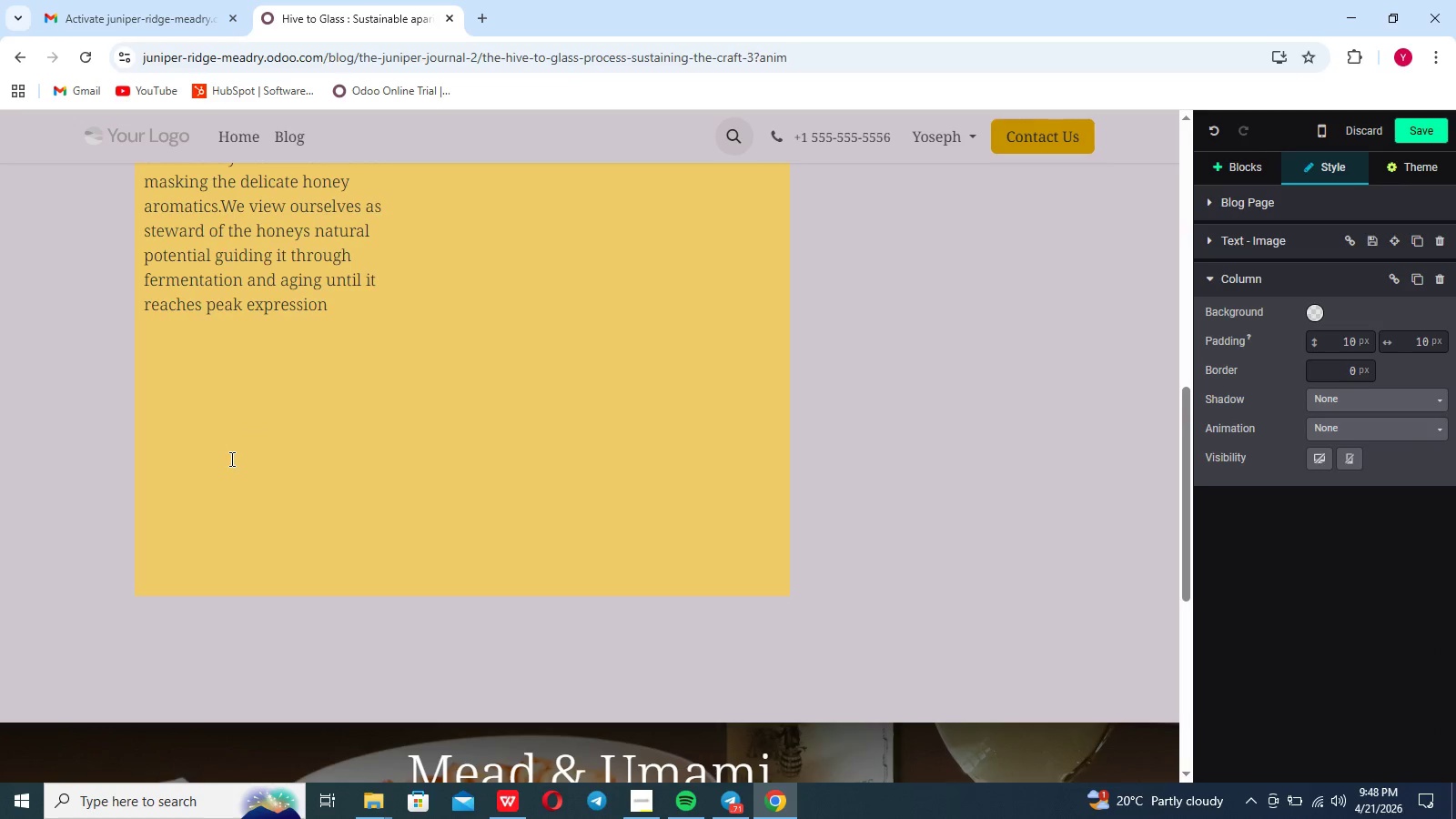 
type(Join)
key(Backspace)
key(Backspace)
key(Backspace)
key(Backspace)
 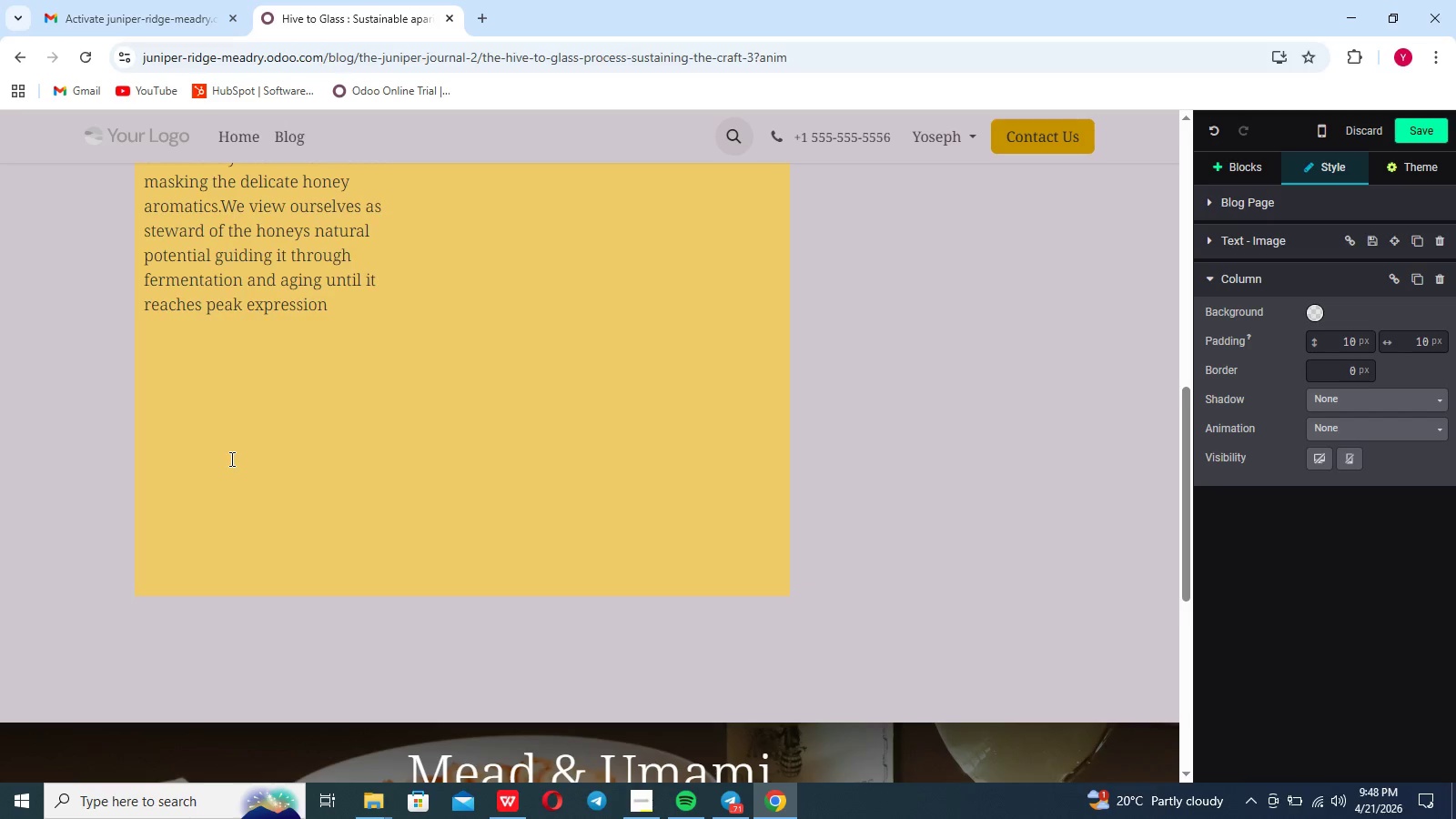 
double_click([230, 459])
 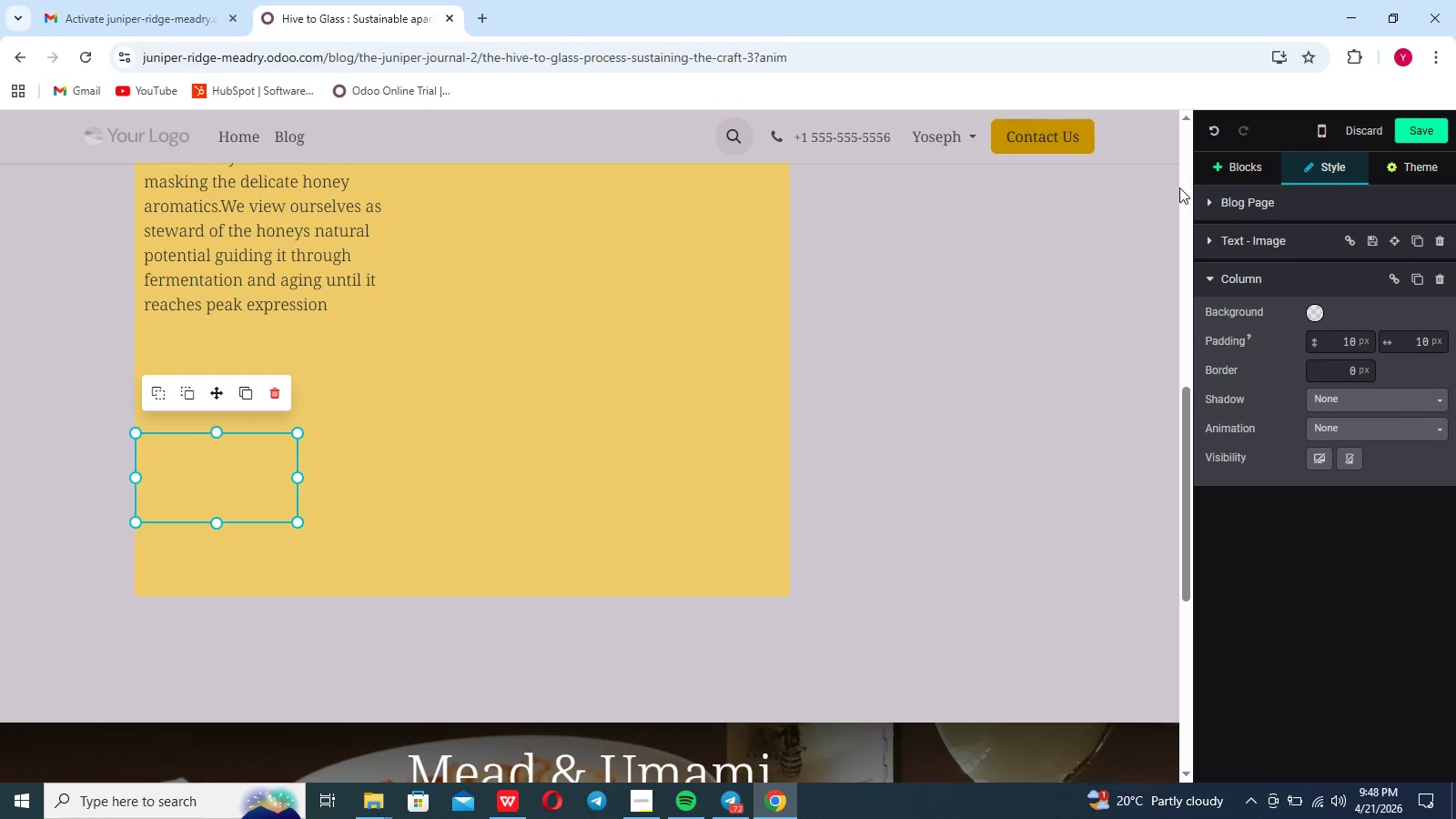 
left_click([1245, 170])
 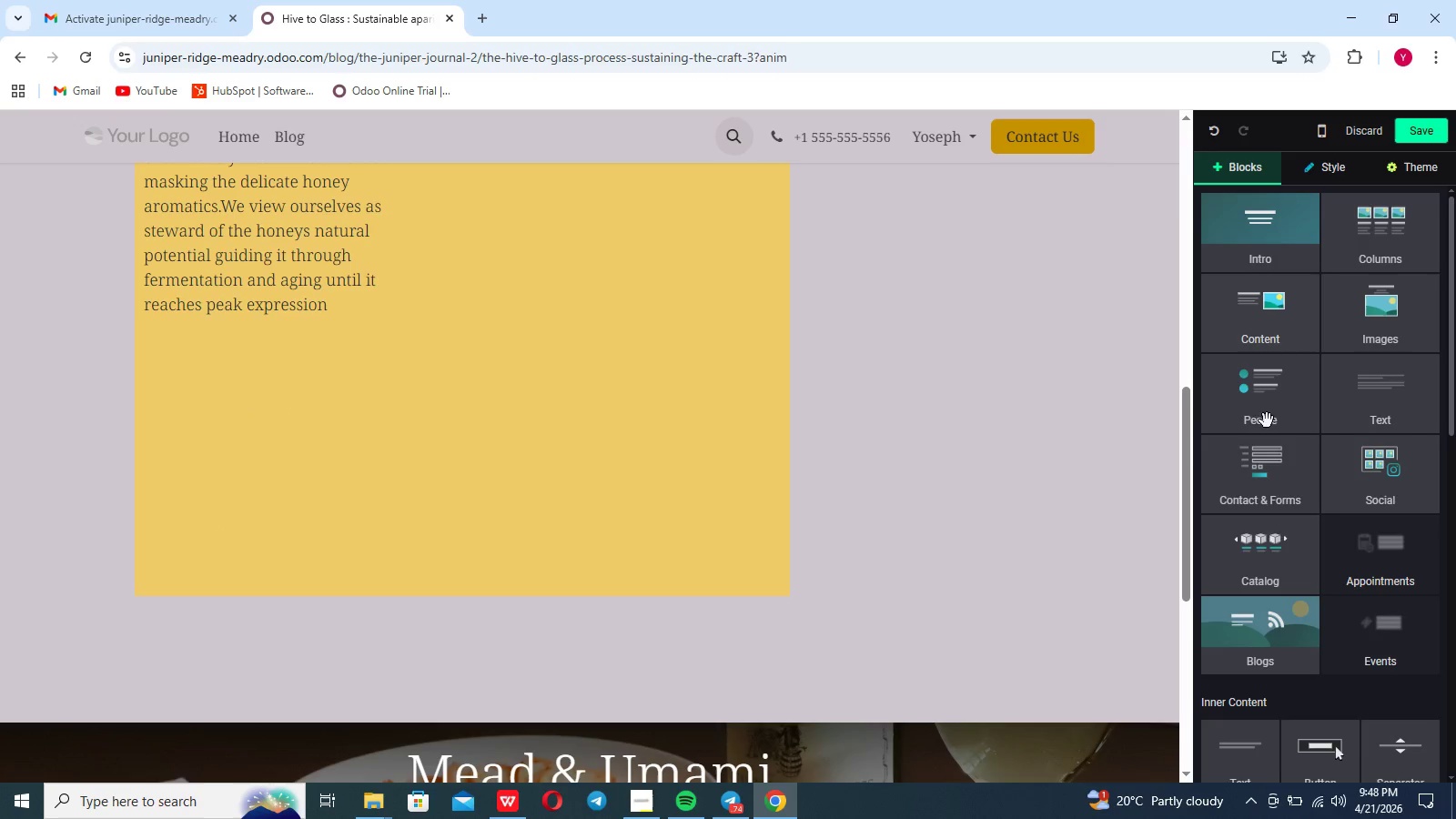 
scroll: coordinate [1279, 555], scroll_direction: down, amount: 8.0
 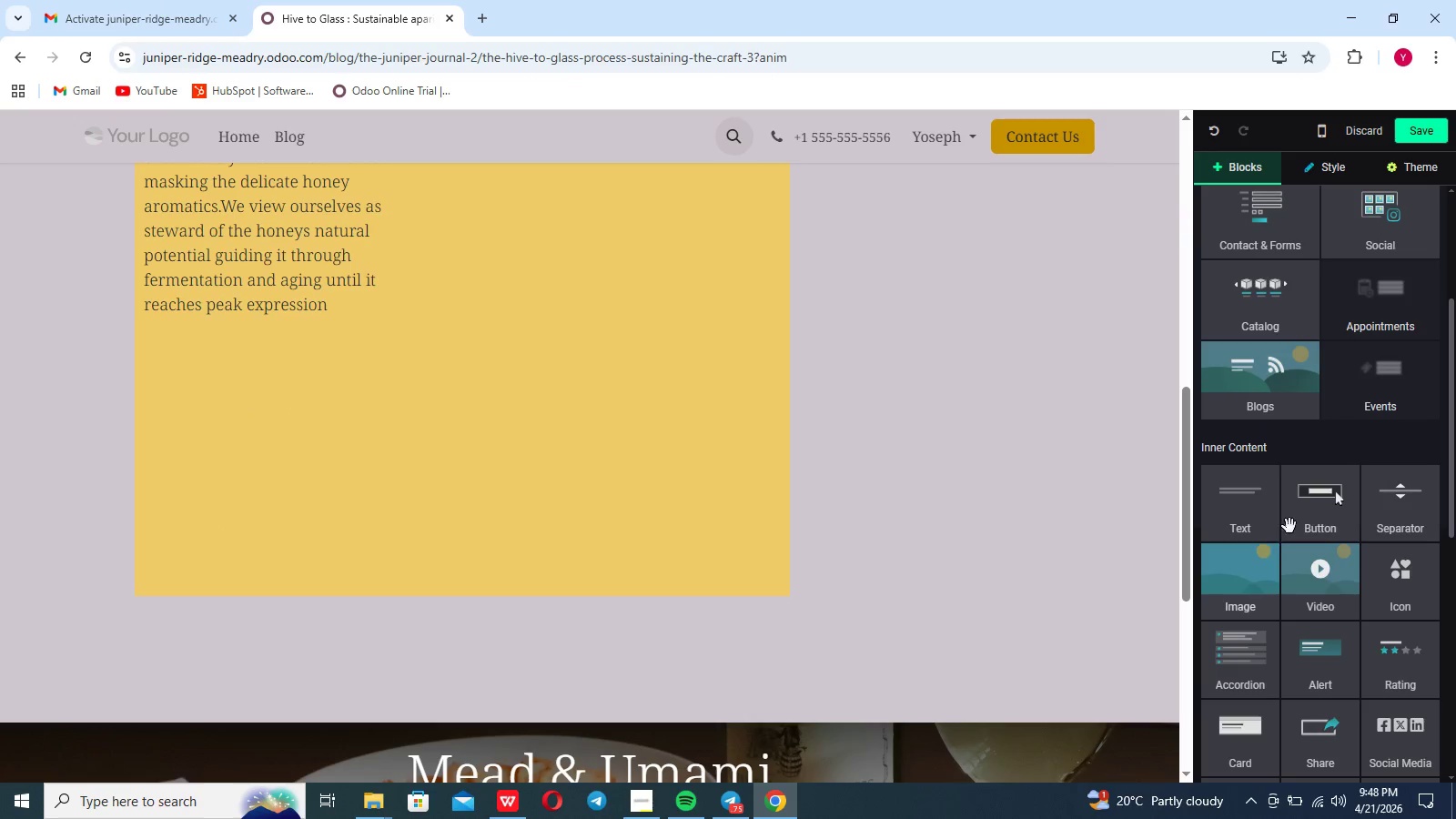 
left_click_drag(start_coordinate=[1328, 513], to_coordinate=[229, 439])
 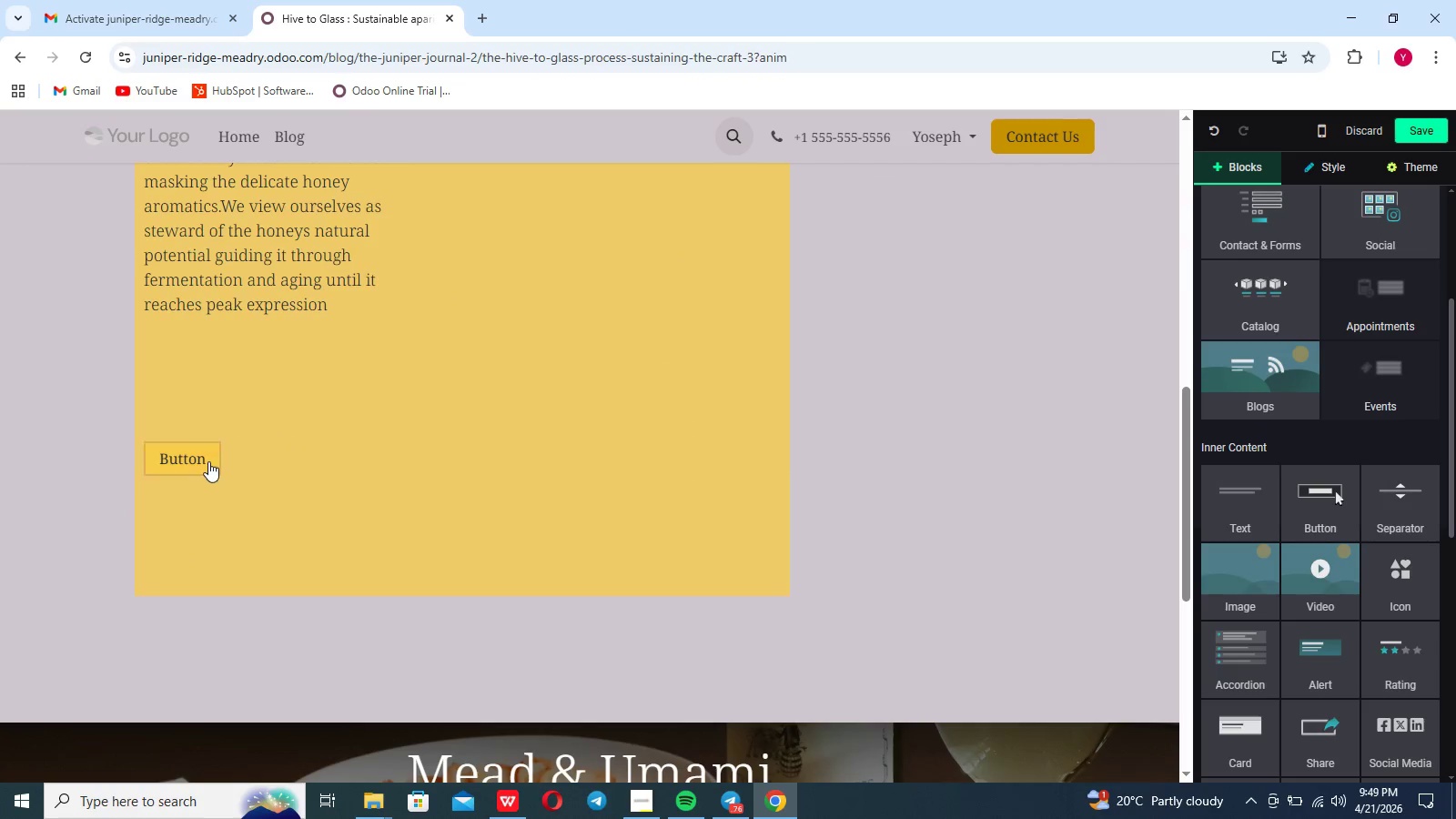 
left_click([208, 461])
 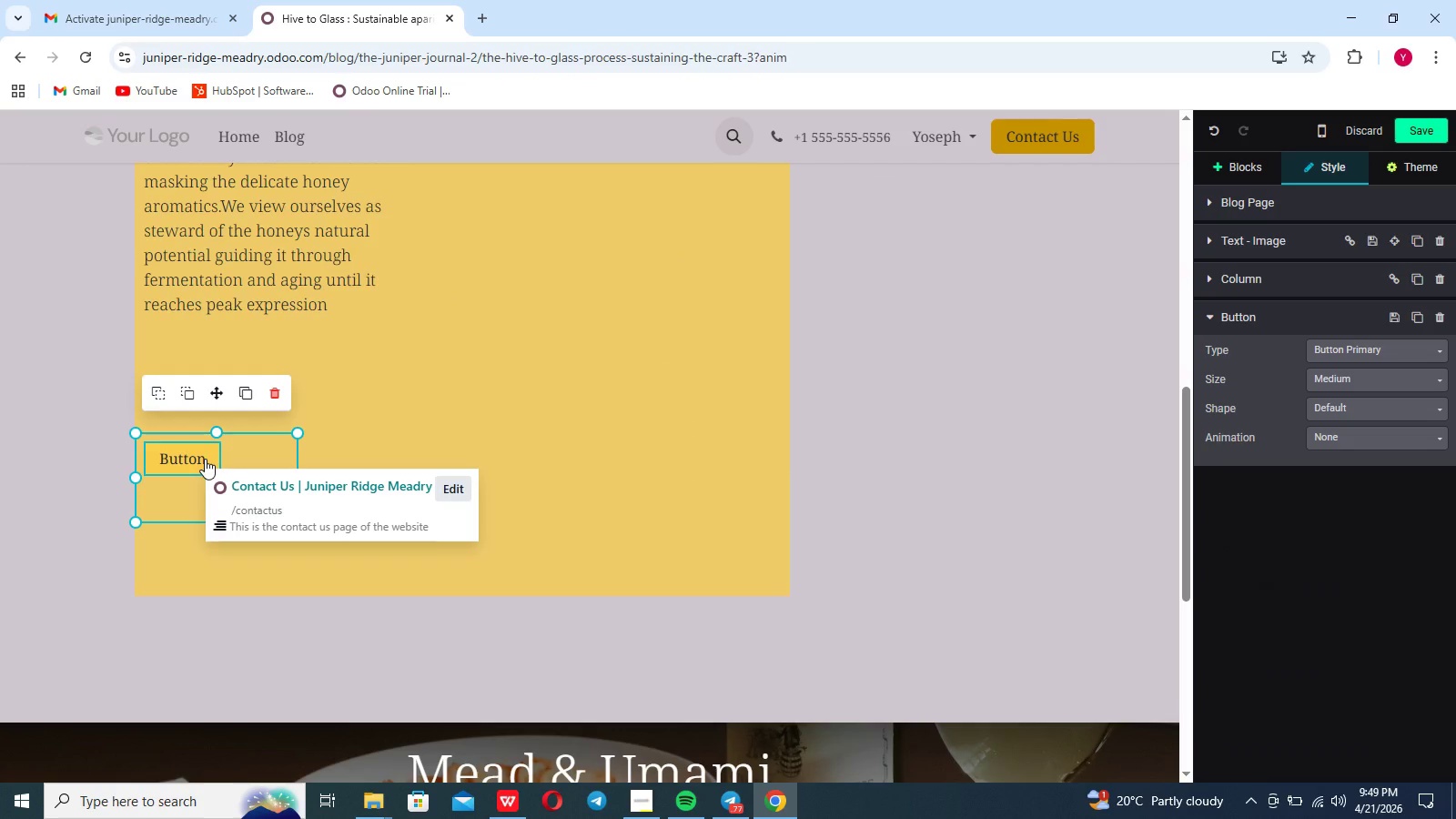 
key(Backspace)
key(Backspace)
key(Backspace)
key(Backspace)
key(Backspace)
key(Backspace)
type(Join the ;)
key(Backspace)
type('hive')
 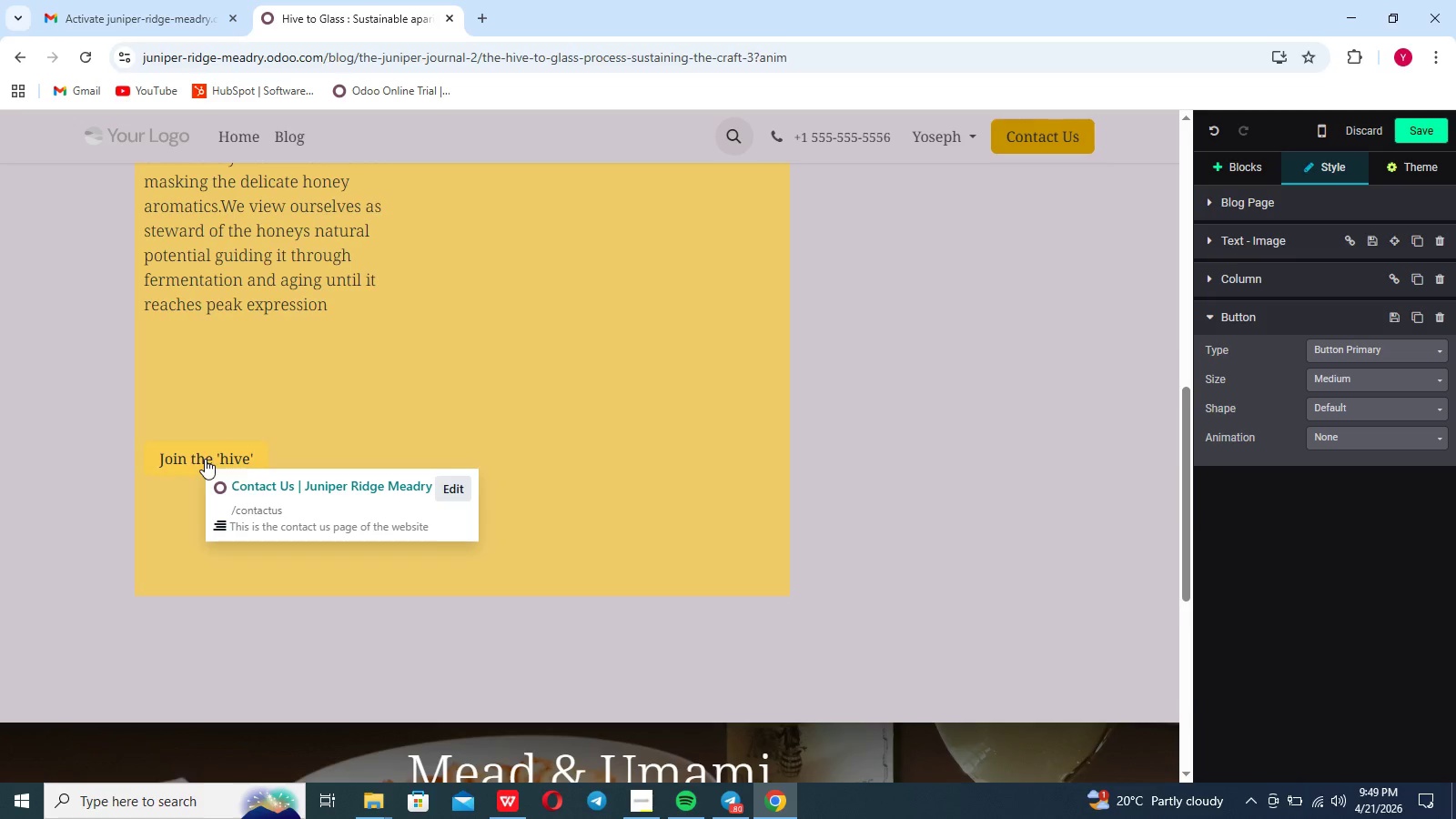 
wait(6.97)
 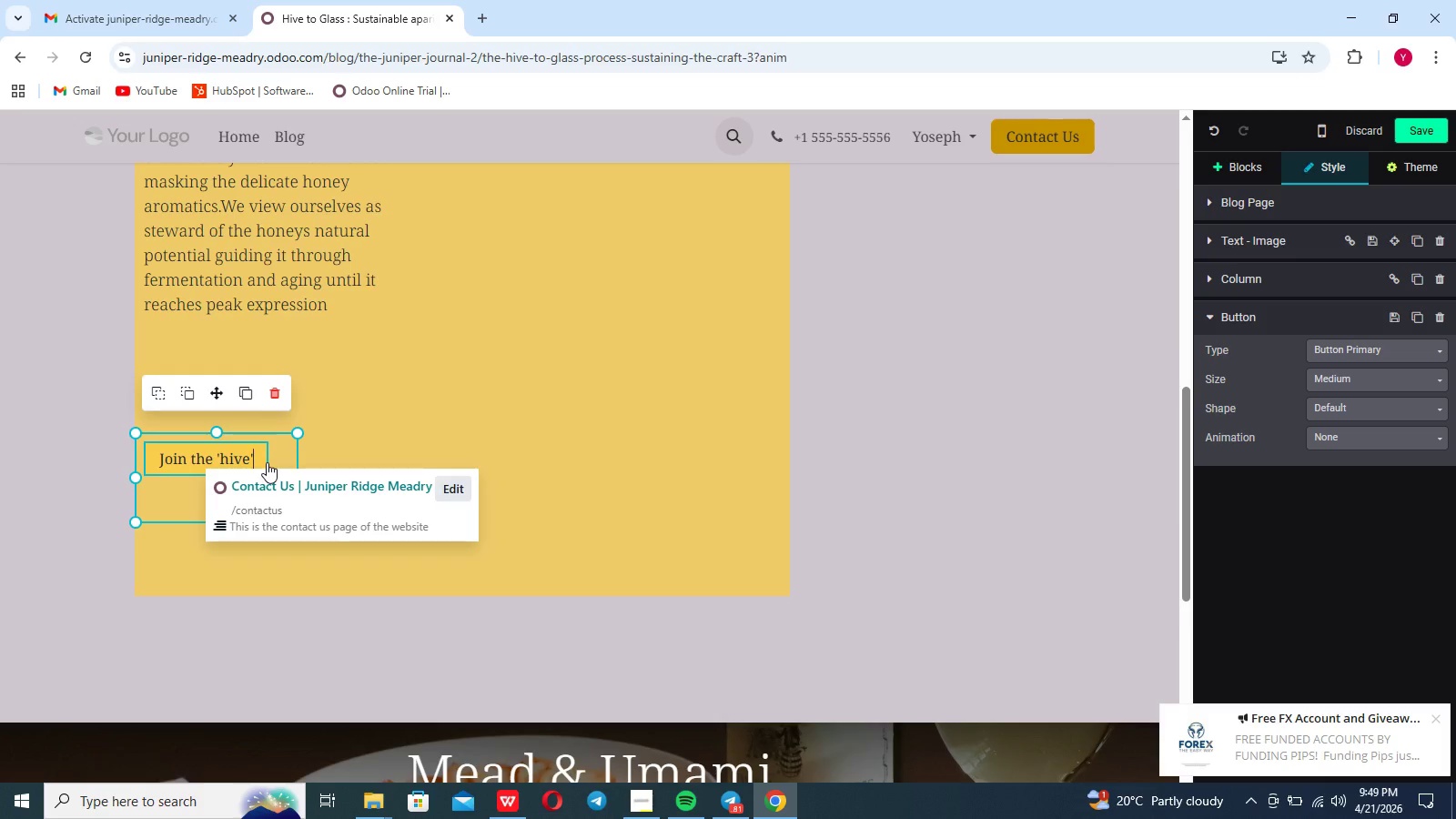 
key(Backspace)
key(Backspace)
key(Backspace)
key(Backspace)
key(Backspace)
key(Backspace)
type(Subscribe to the hive)
 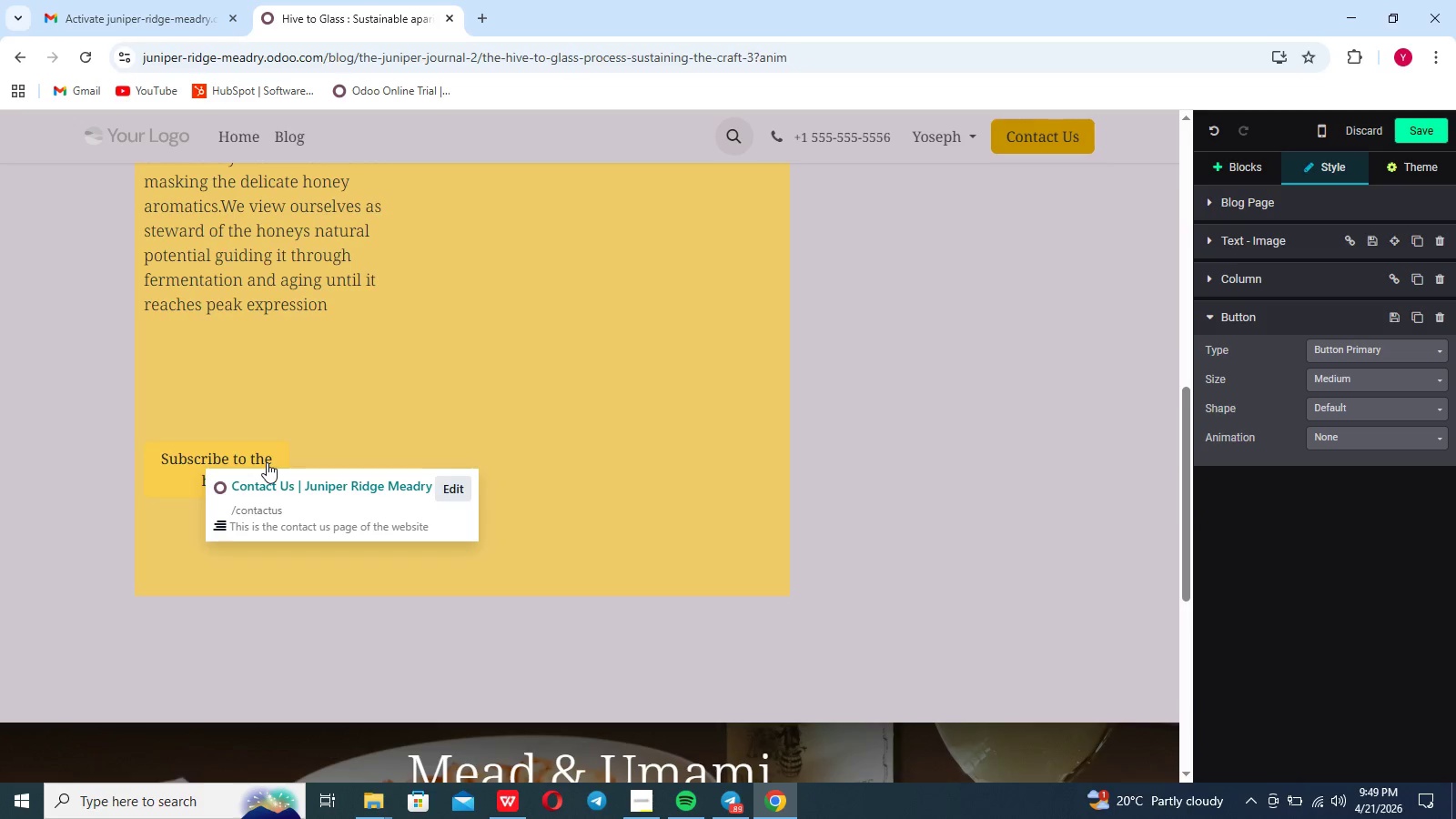 
left_click([354, 447])
 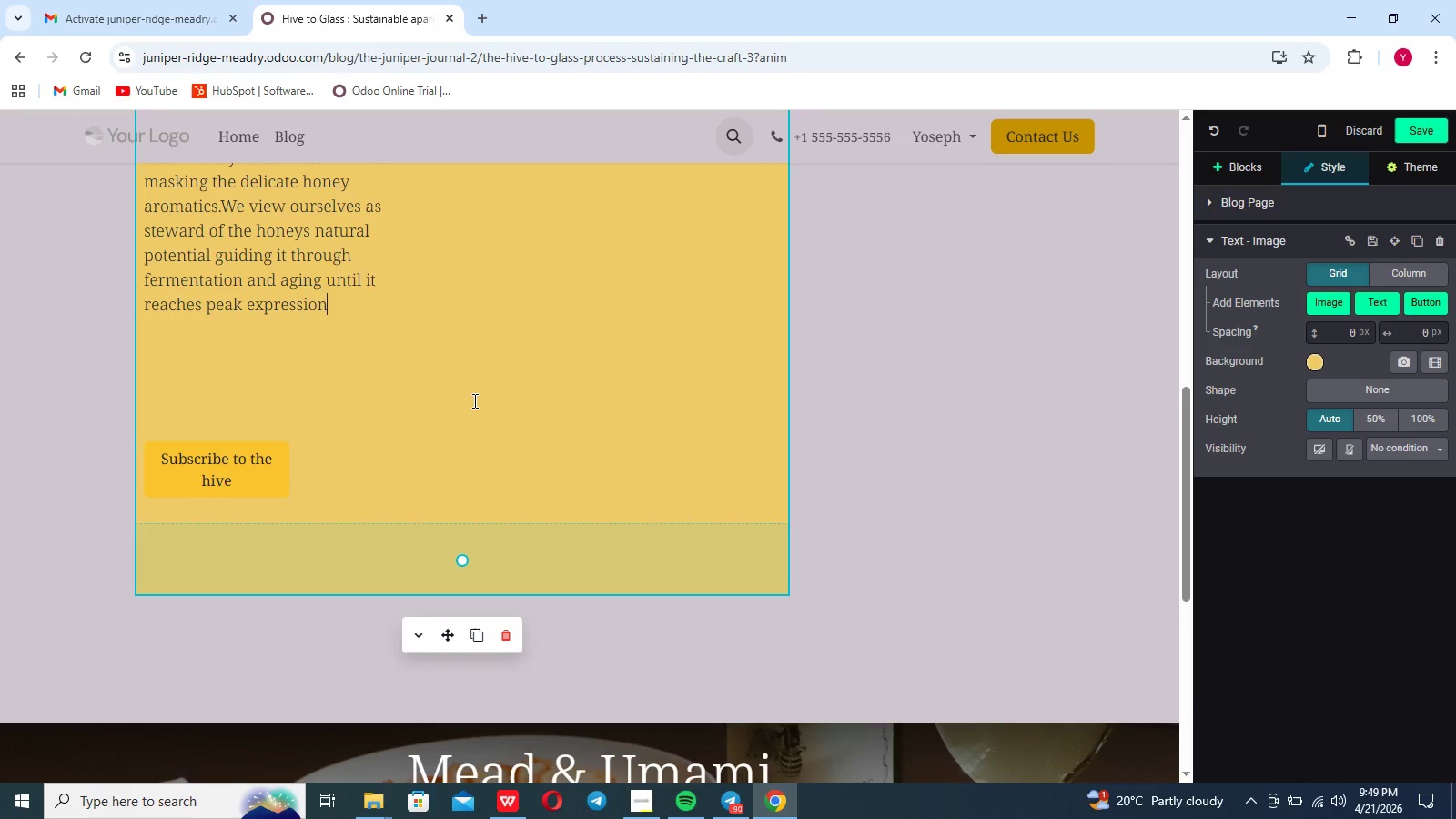 
wait(7.19)
 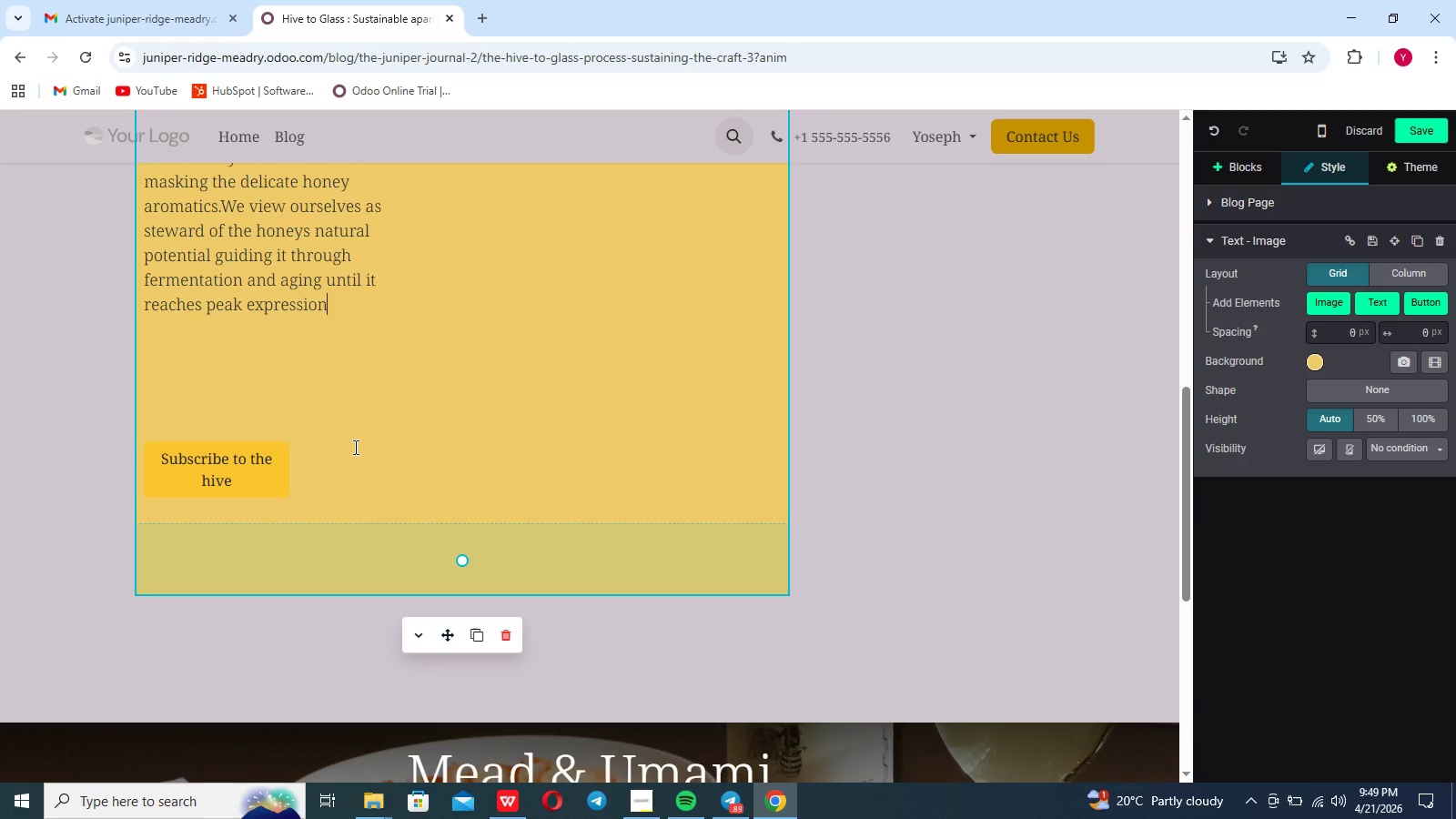 
left_click([1416, 141])
 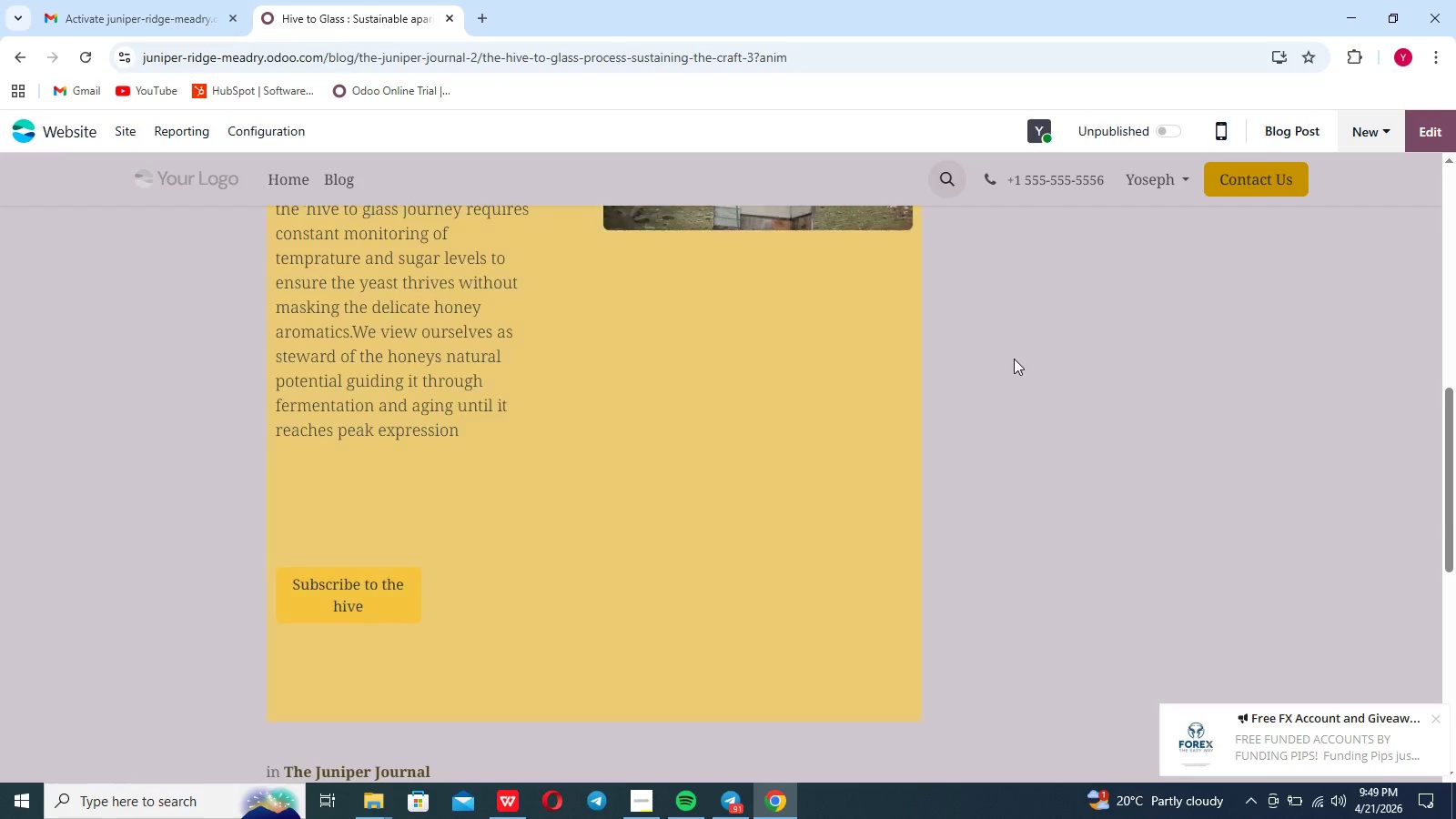 
scroll: coordinate [1006, 366], scroll_direction: up, amount: 40.0
 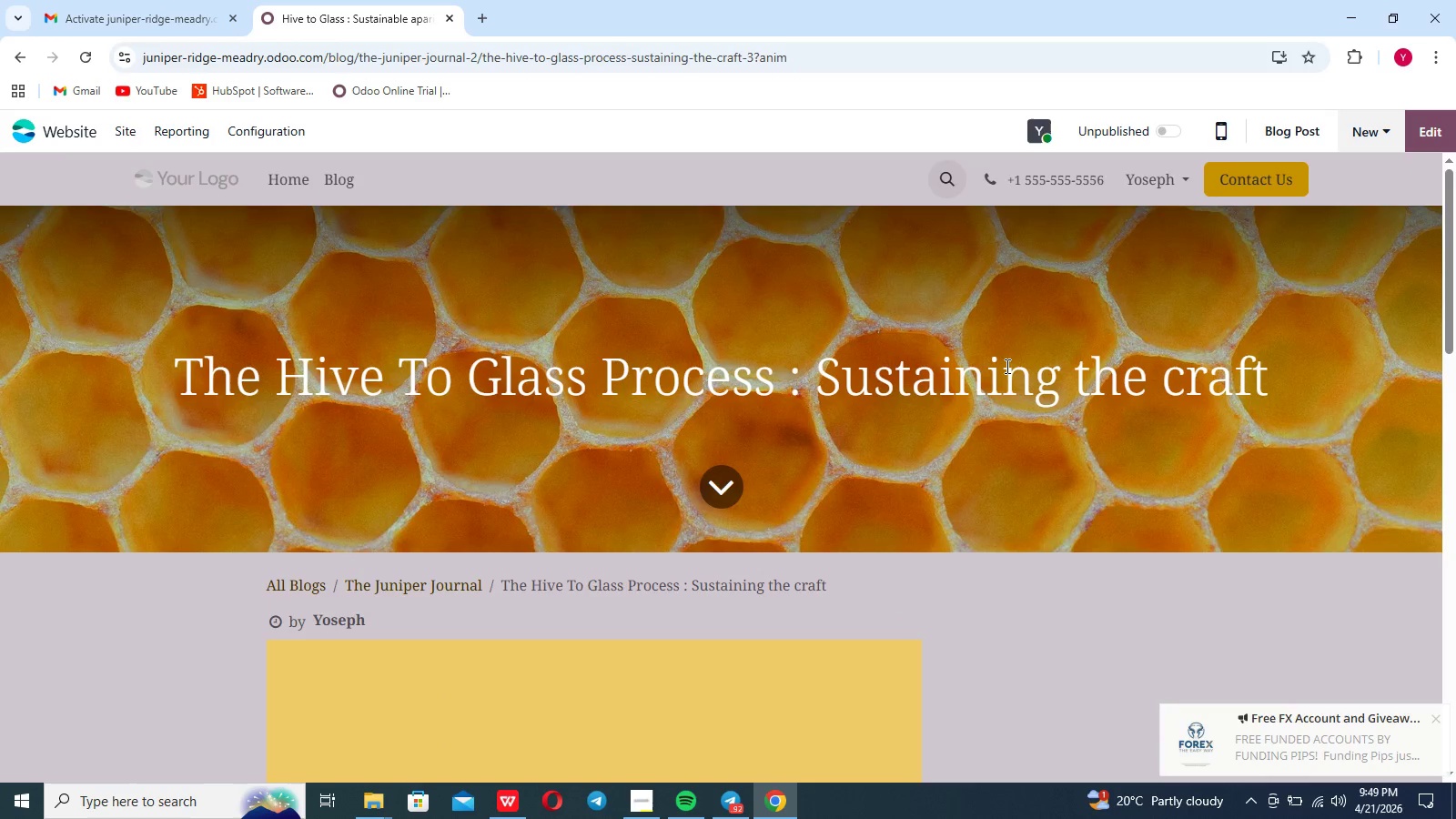 
scroll: coordinate [1006, 366], scroll_direction: down, amount: 131.0
 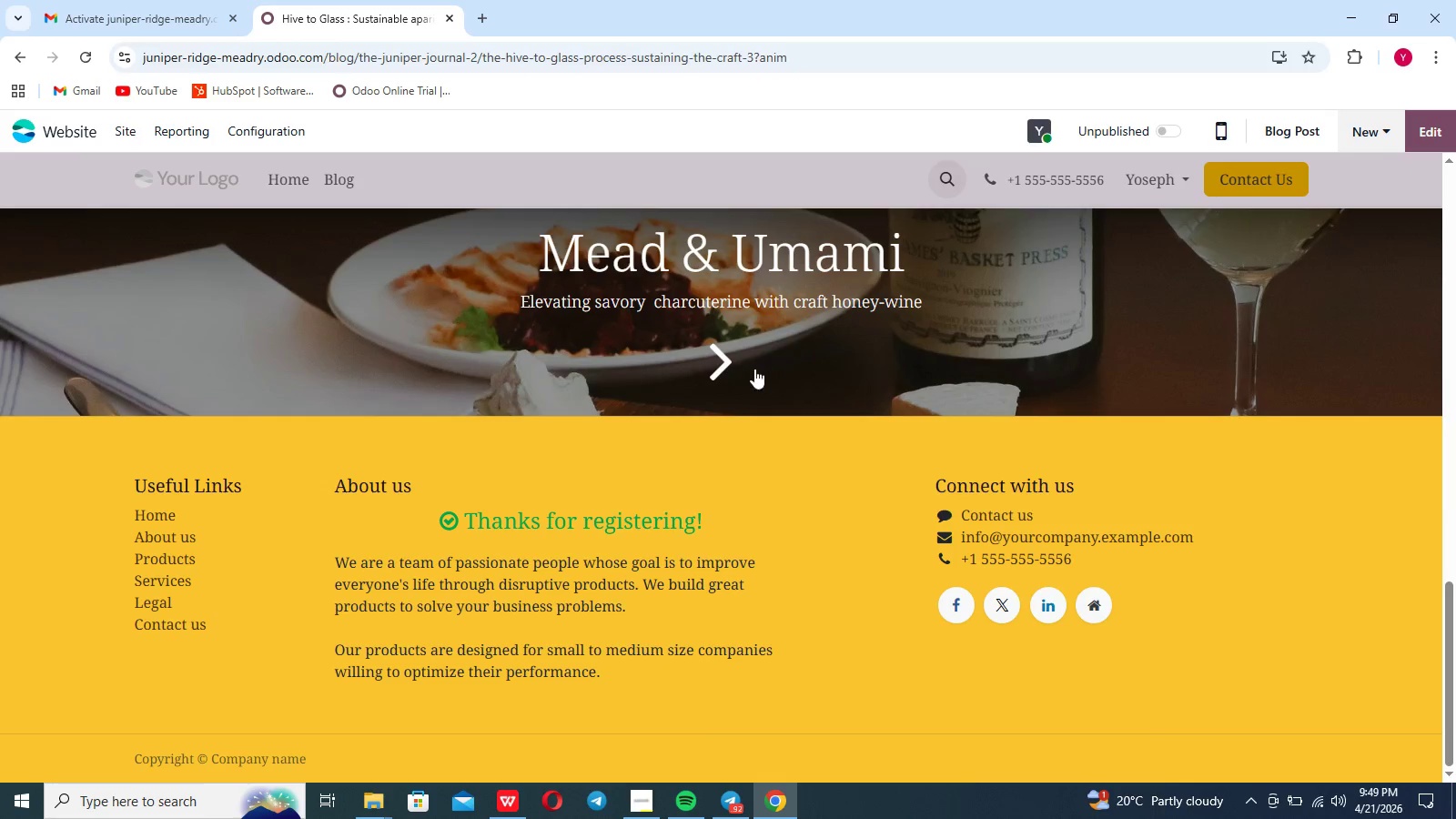 
left_click([739, 369])
 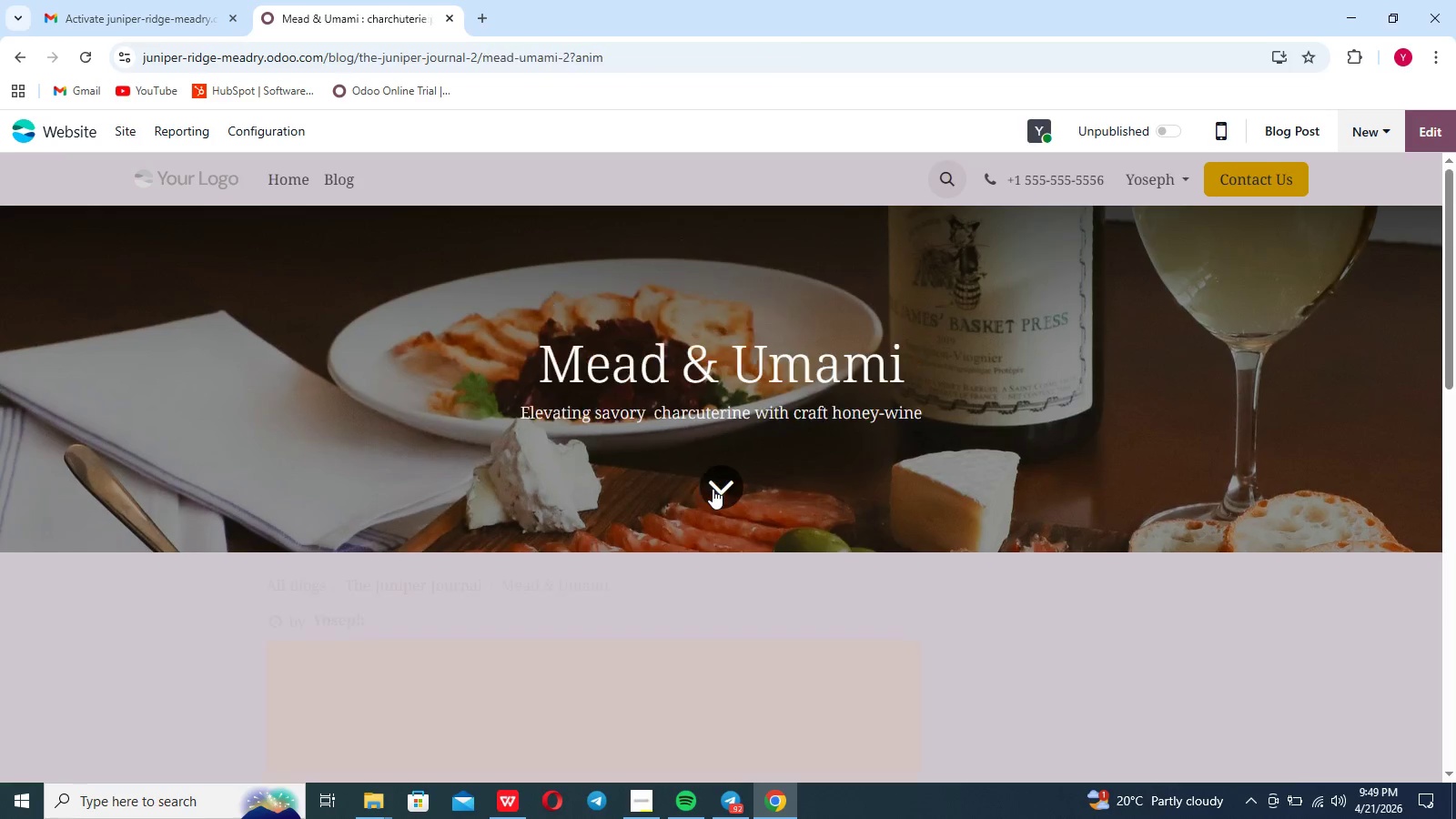 
scroll: coordinate [713, 489], scroll_direction: down, amount: 23.0
 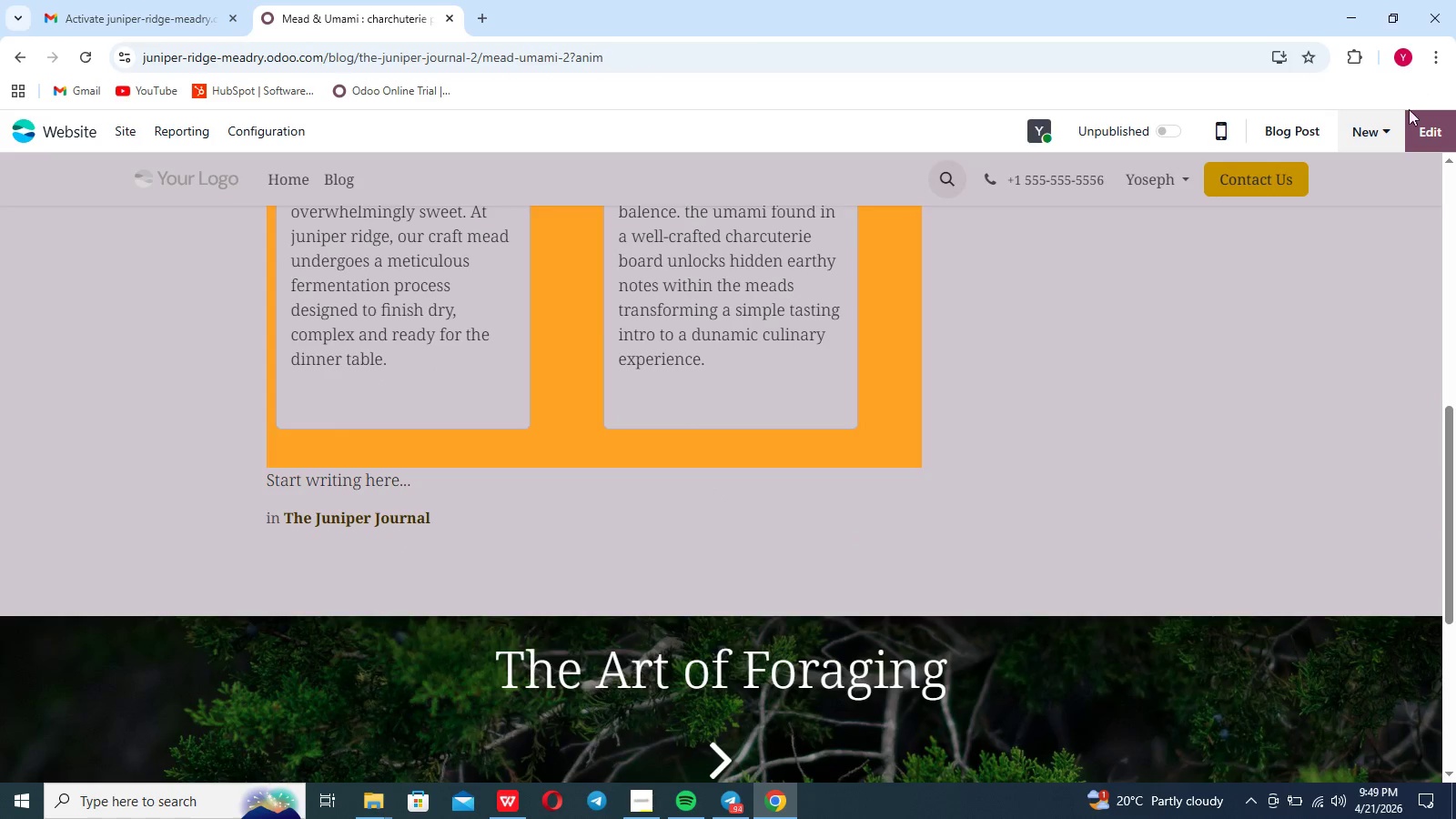 
left_click([1397, 129])
 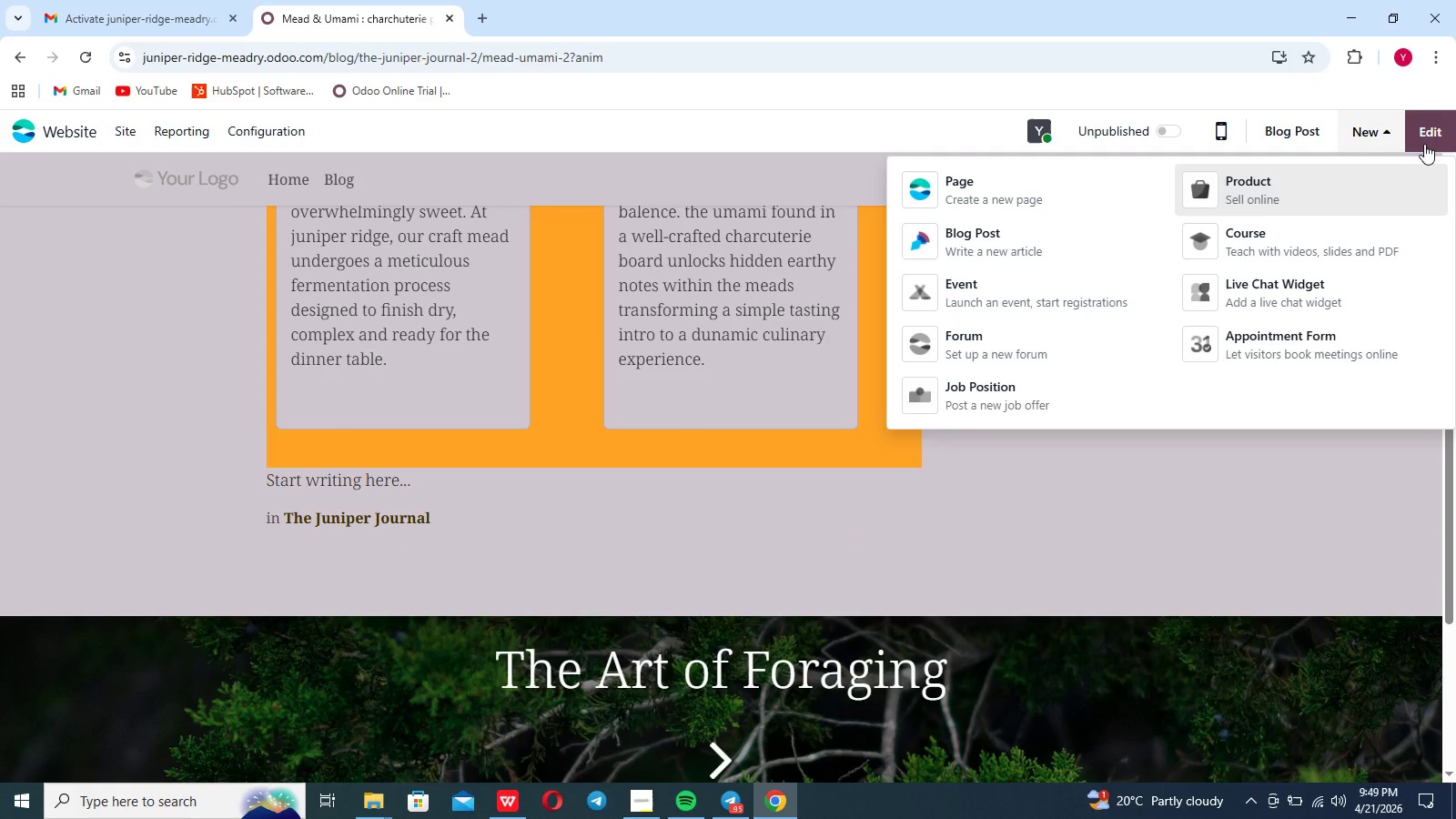 
left_click([1424, 144])
 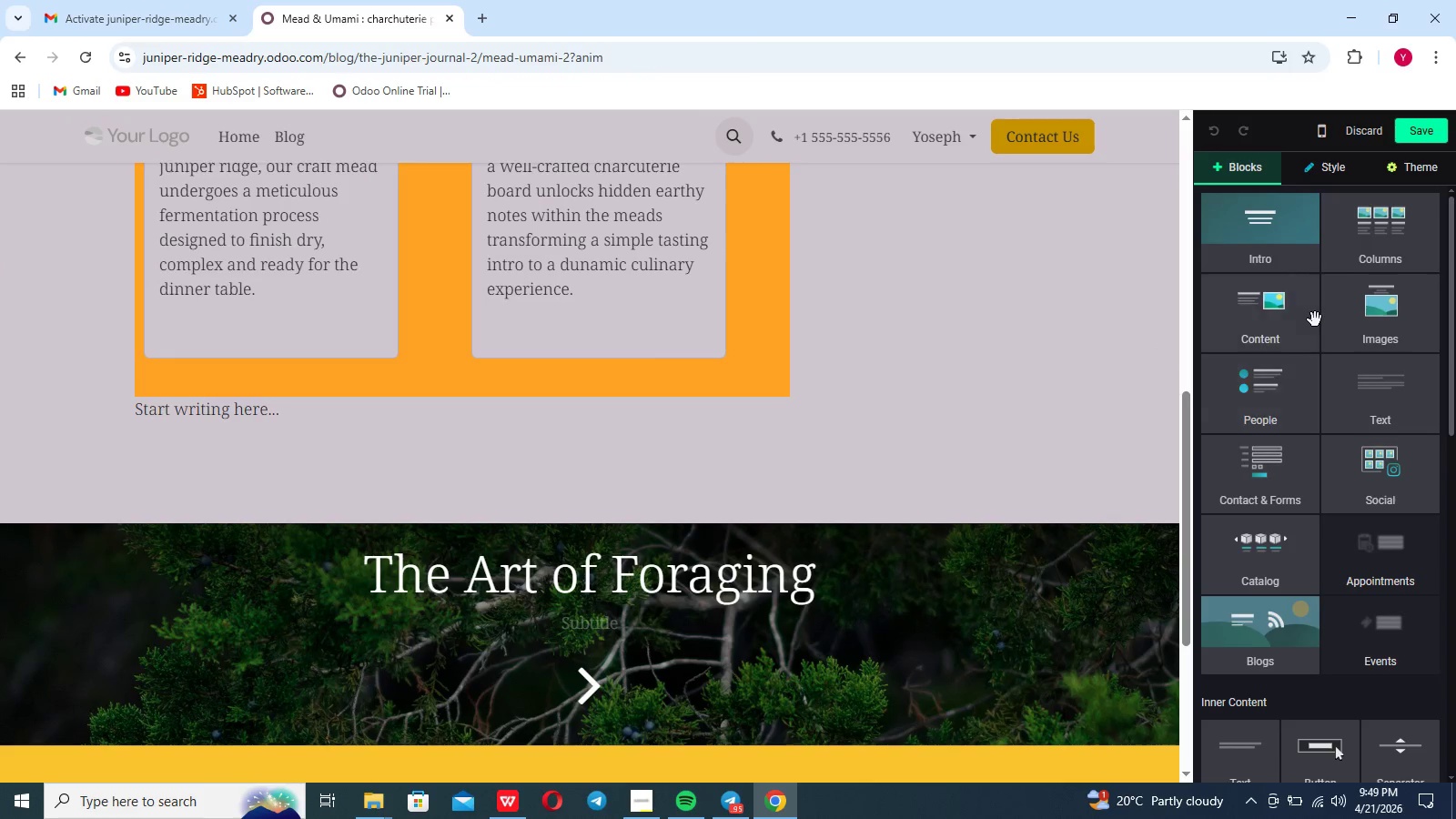 
scroll: coordinate [1304, 406], scroll_direction: down, amount: 4.0
 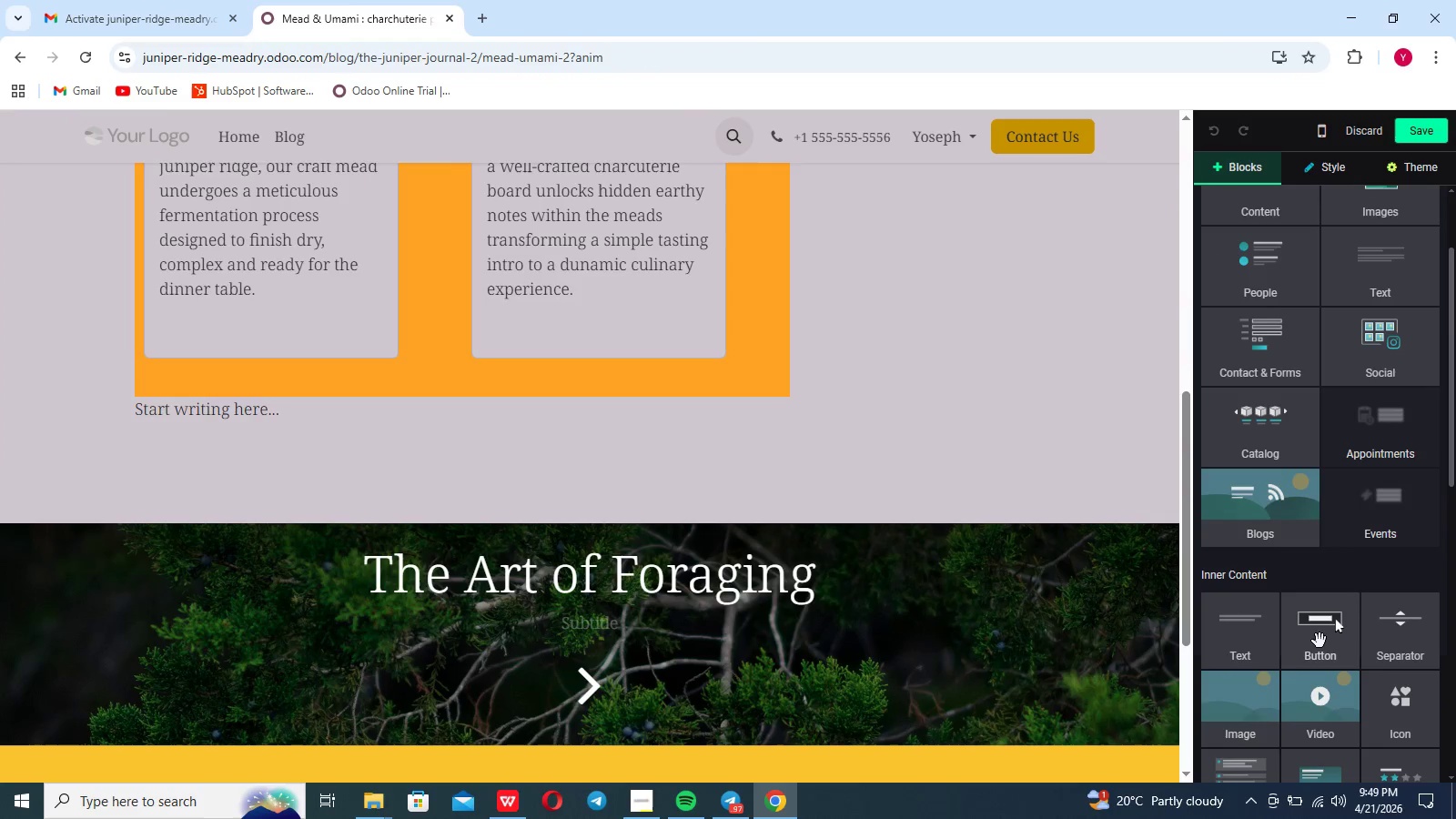 
left_click_drag(start_coordinate=[1320, 641], to_coordinate=[794, 423])
 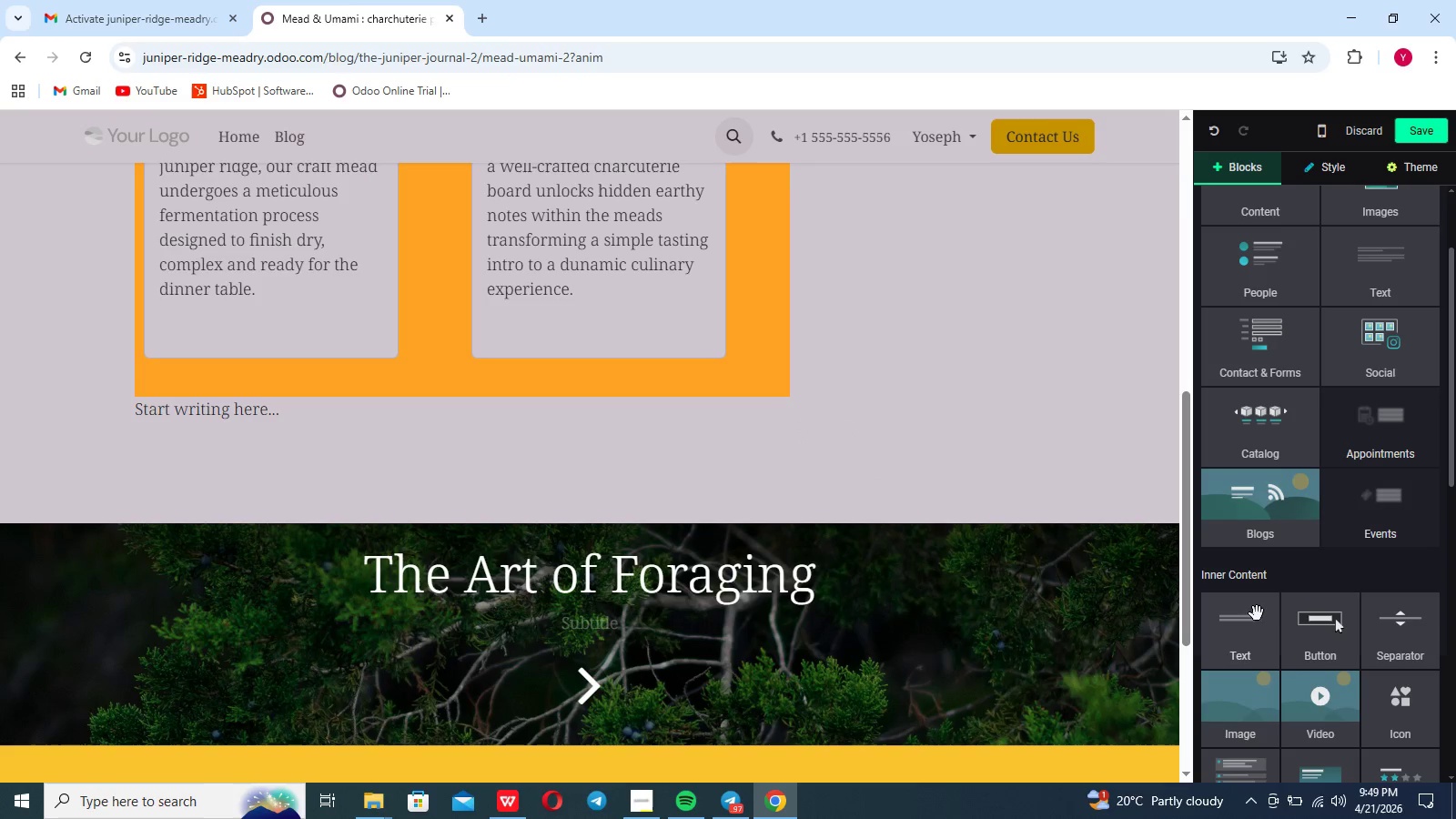 
left_click_drag(start_coordinate=[1307, 638], to_coordinate=[677, 420])
 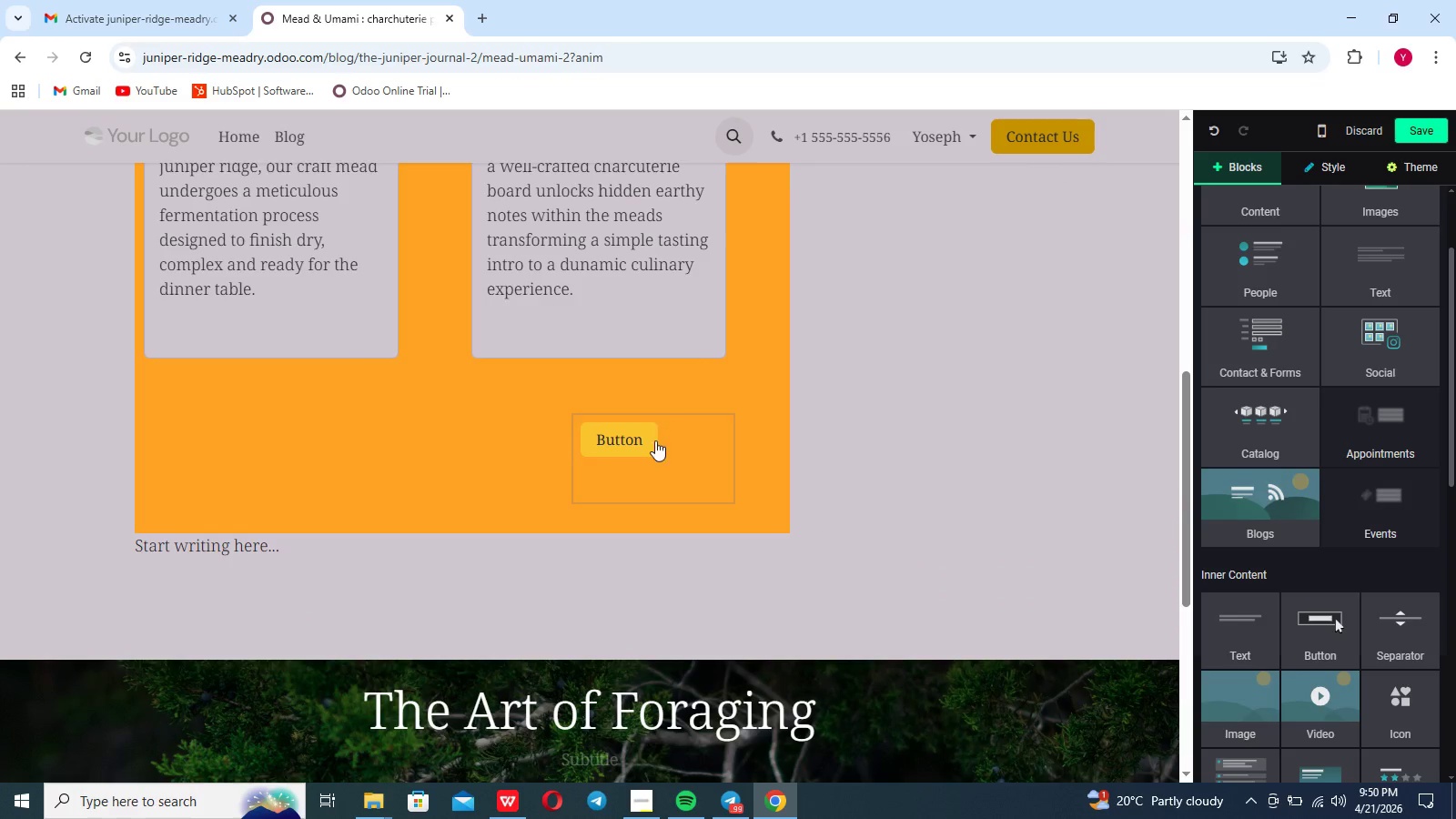 
left_click([646, 441])
 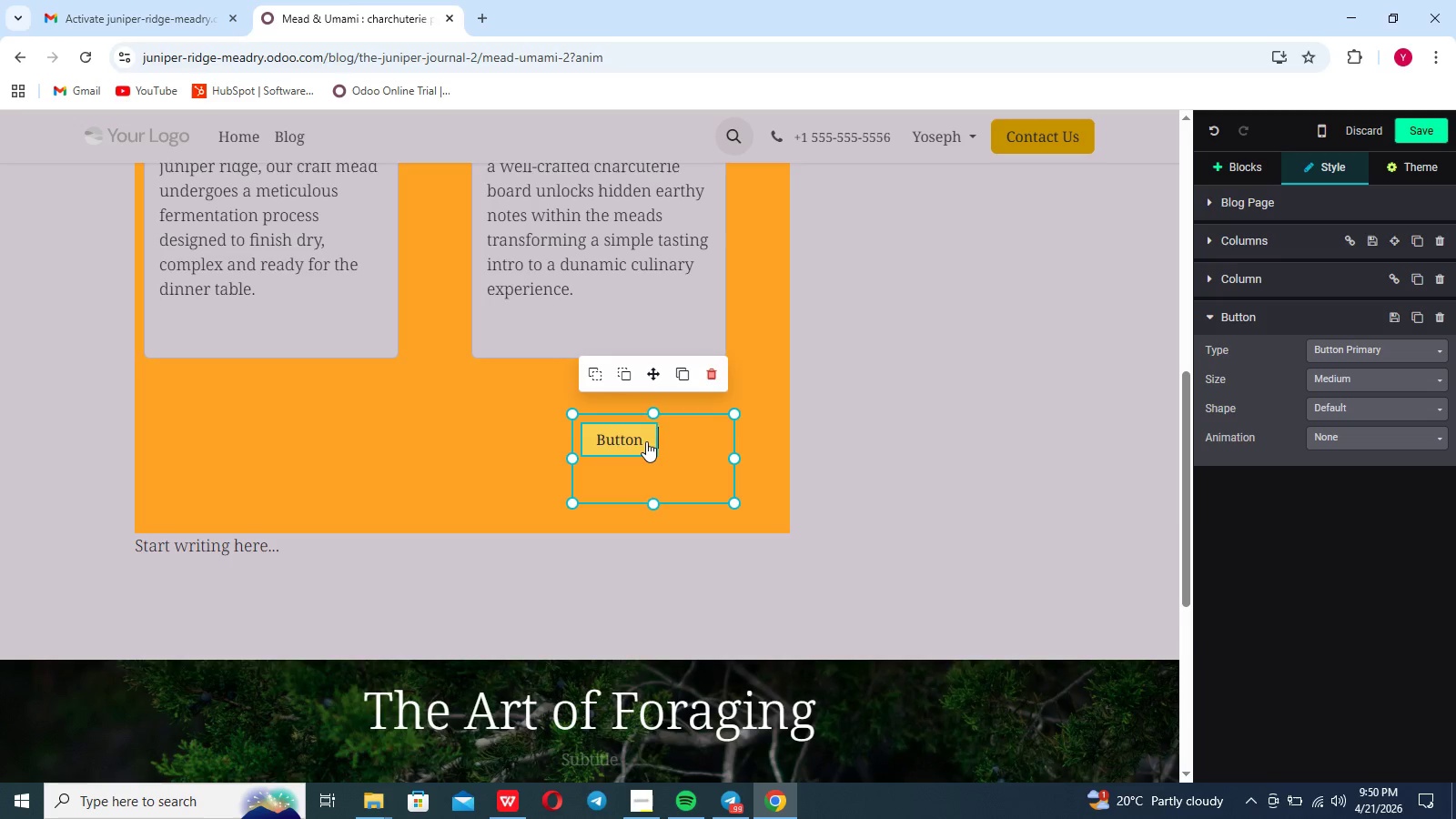 
left_click([646, 440])
 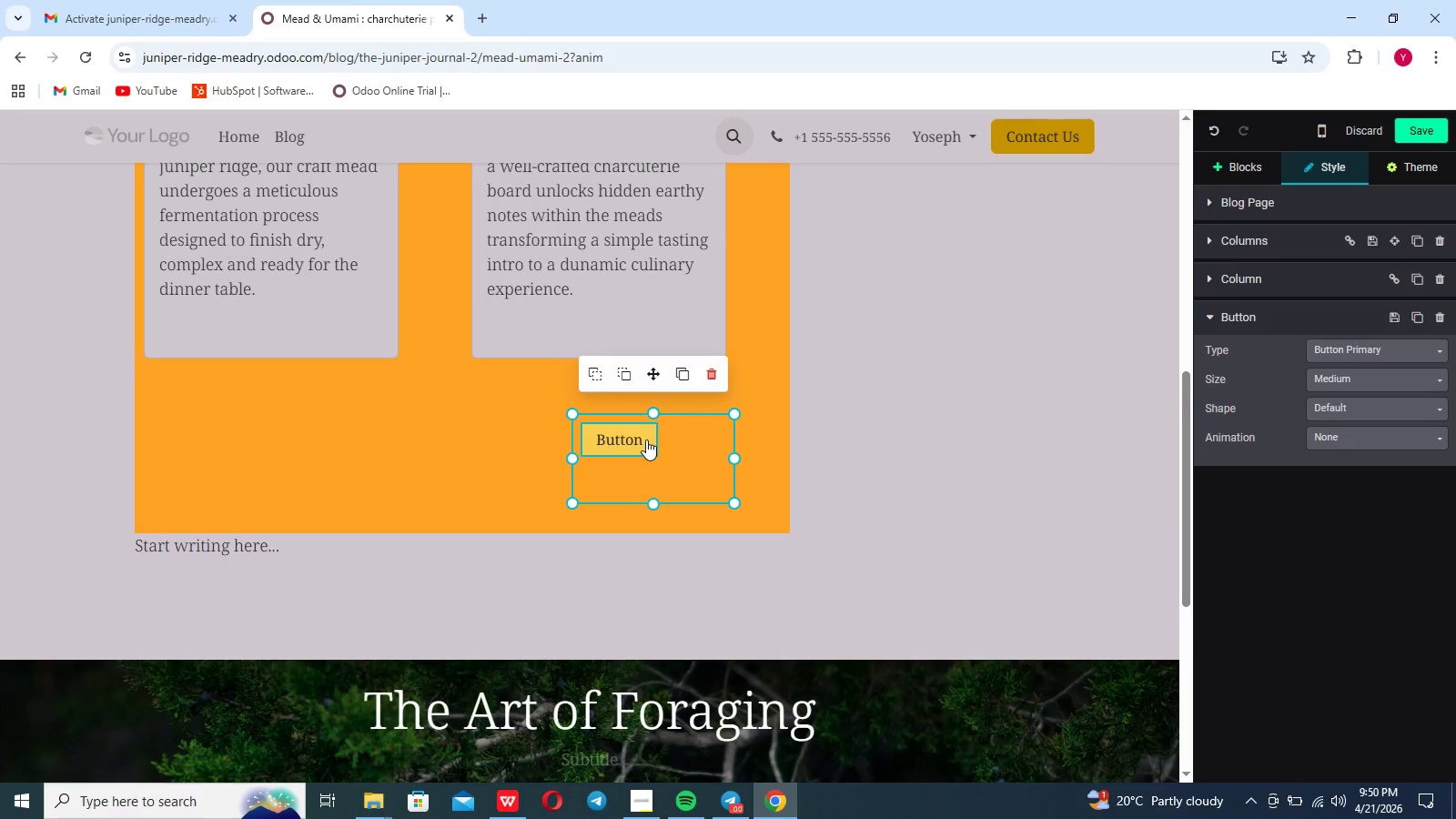 
left_click([646, 440])
 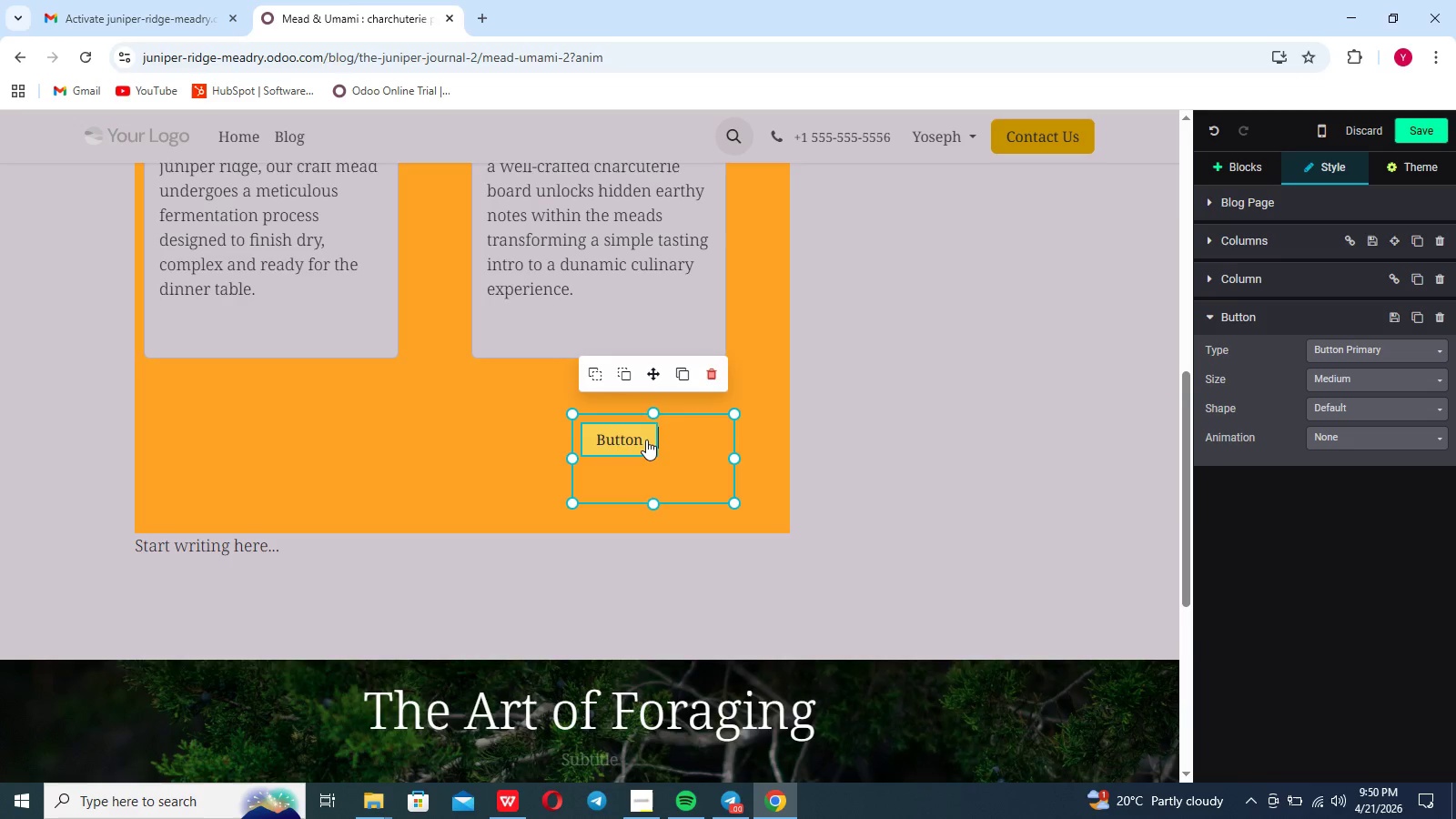 
double_click([646, 440])
 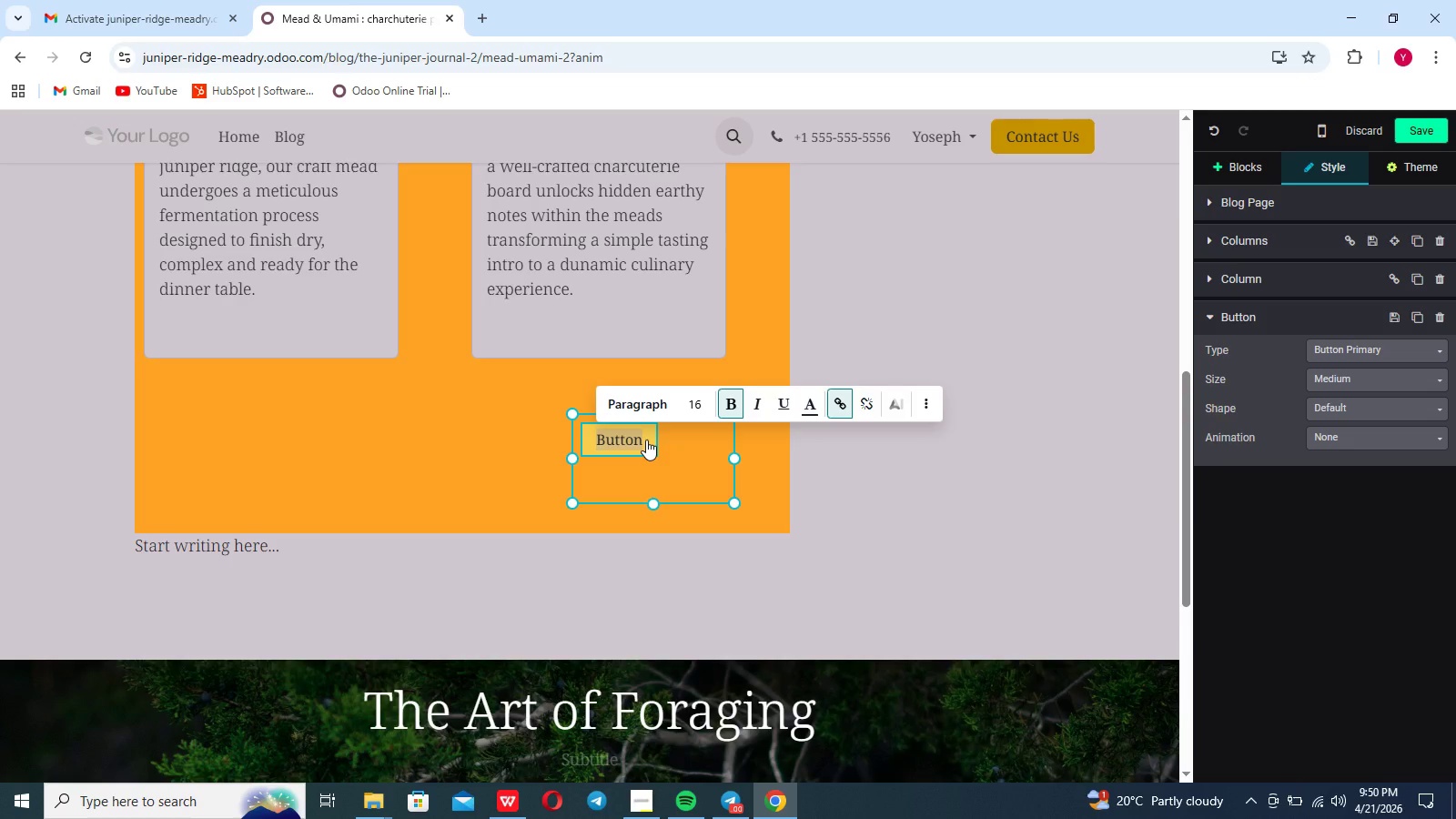 
key(Backspace)
 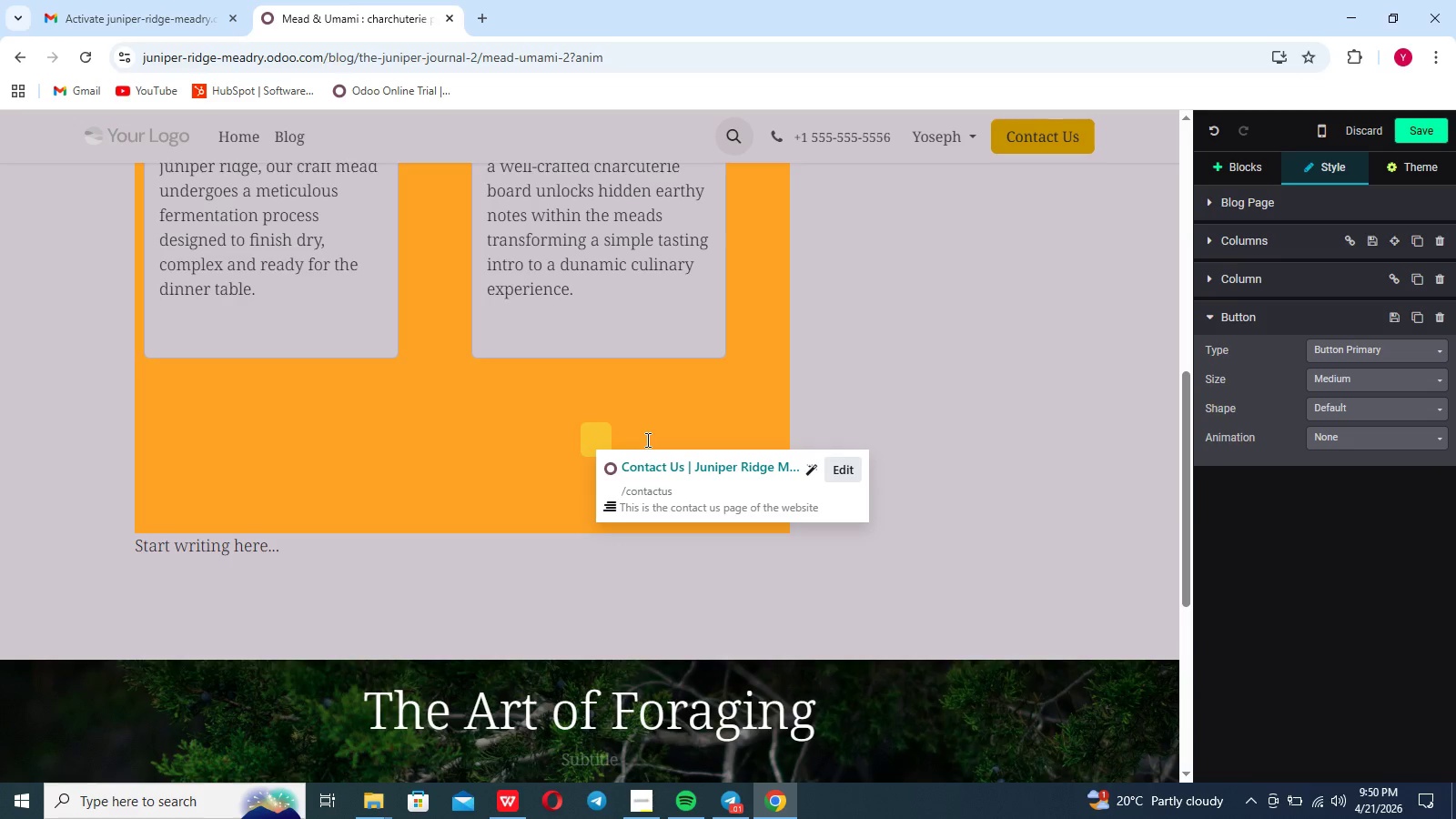 
type(Shop the collection)
 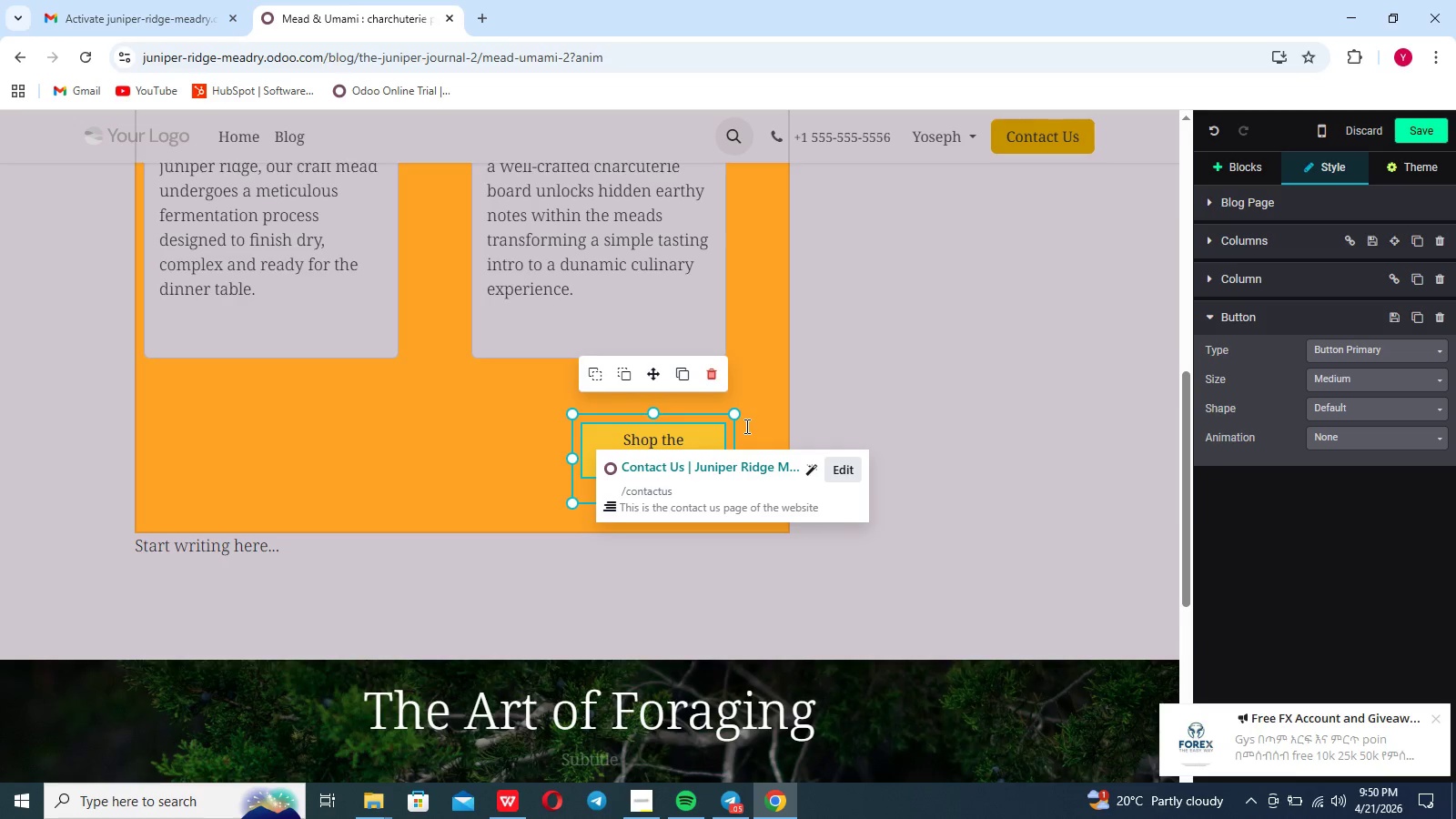 
left_click([745, 426])
 